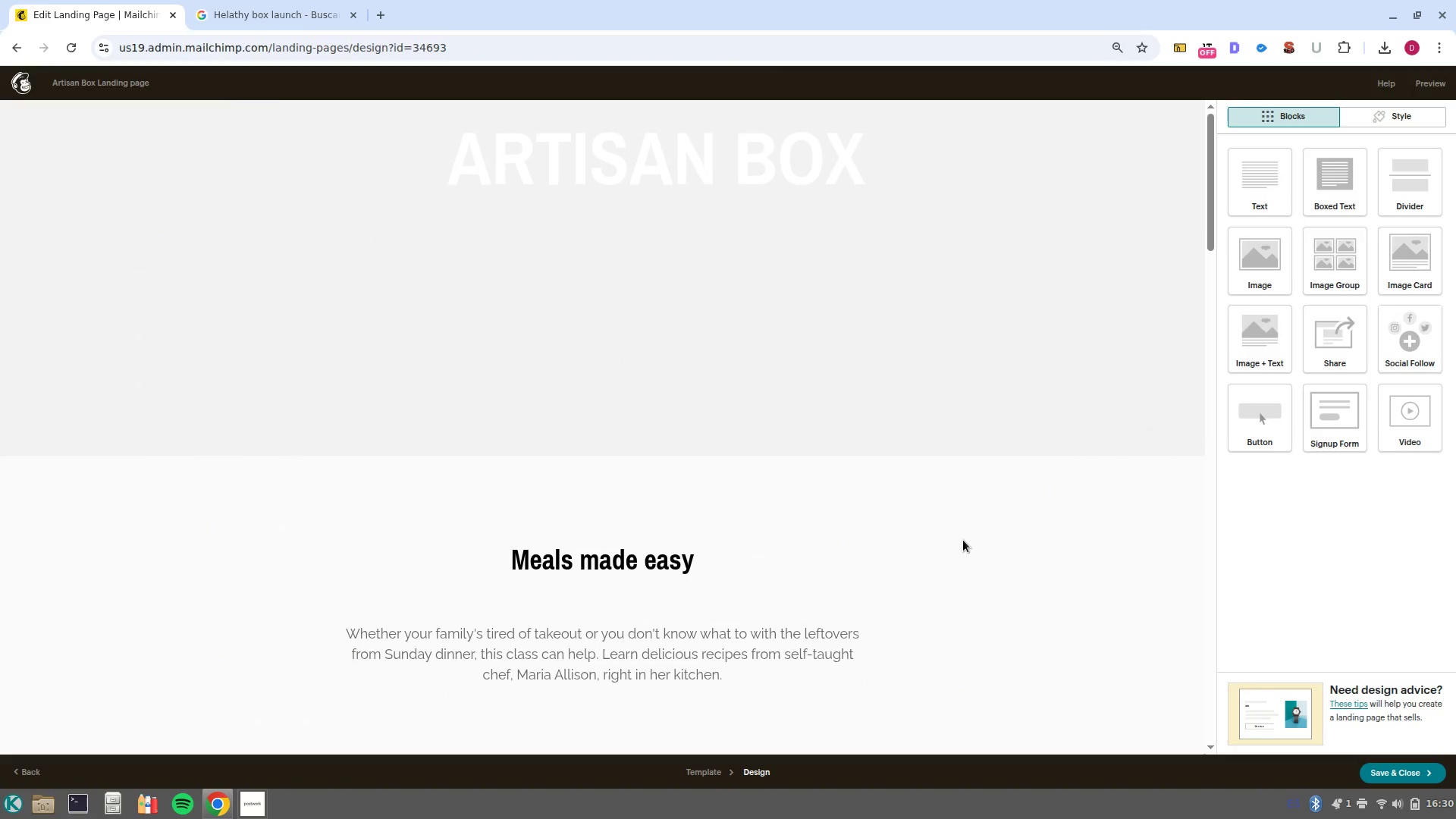 
left_click([704, 196])
 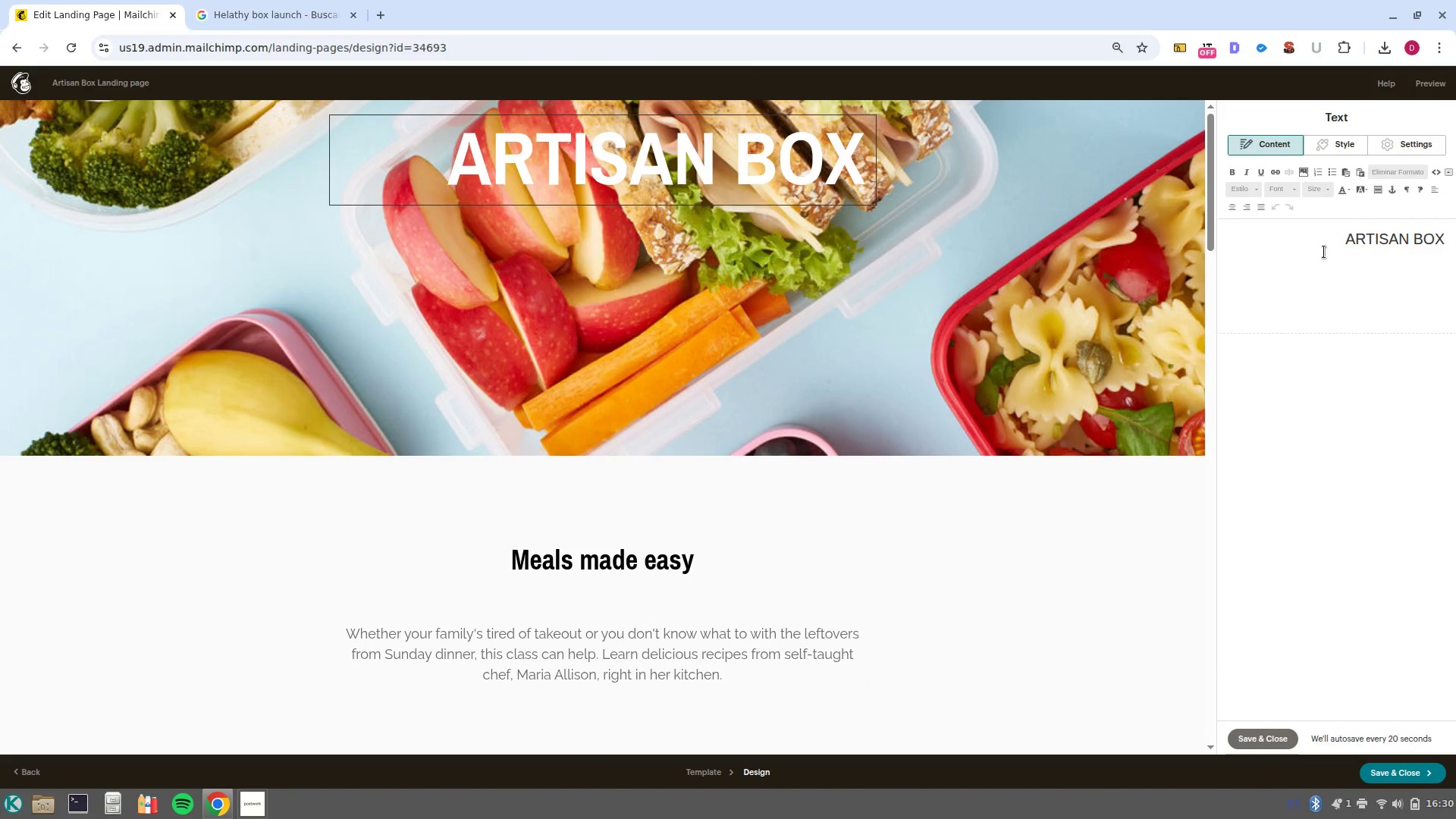 
left_click_drag(start_coordinate=[1348, 237], to_coordinate=[1455, 232])
 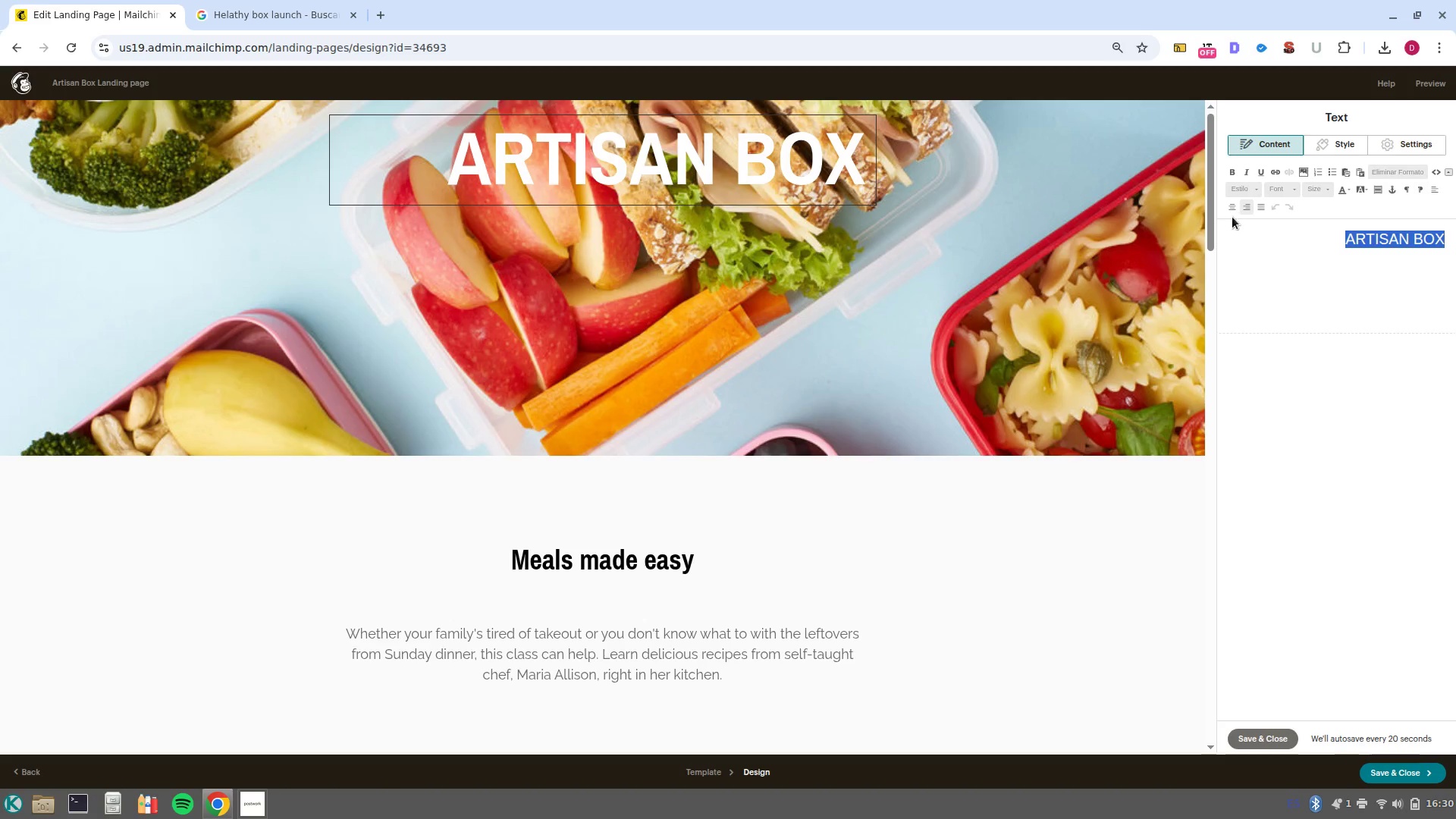 
left_click([1229, 213])
 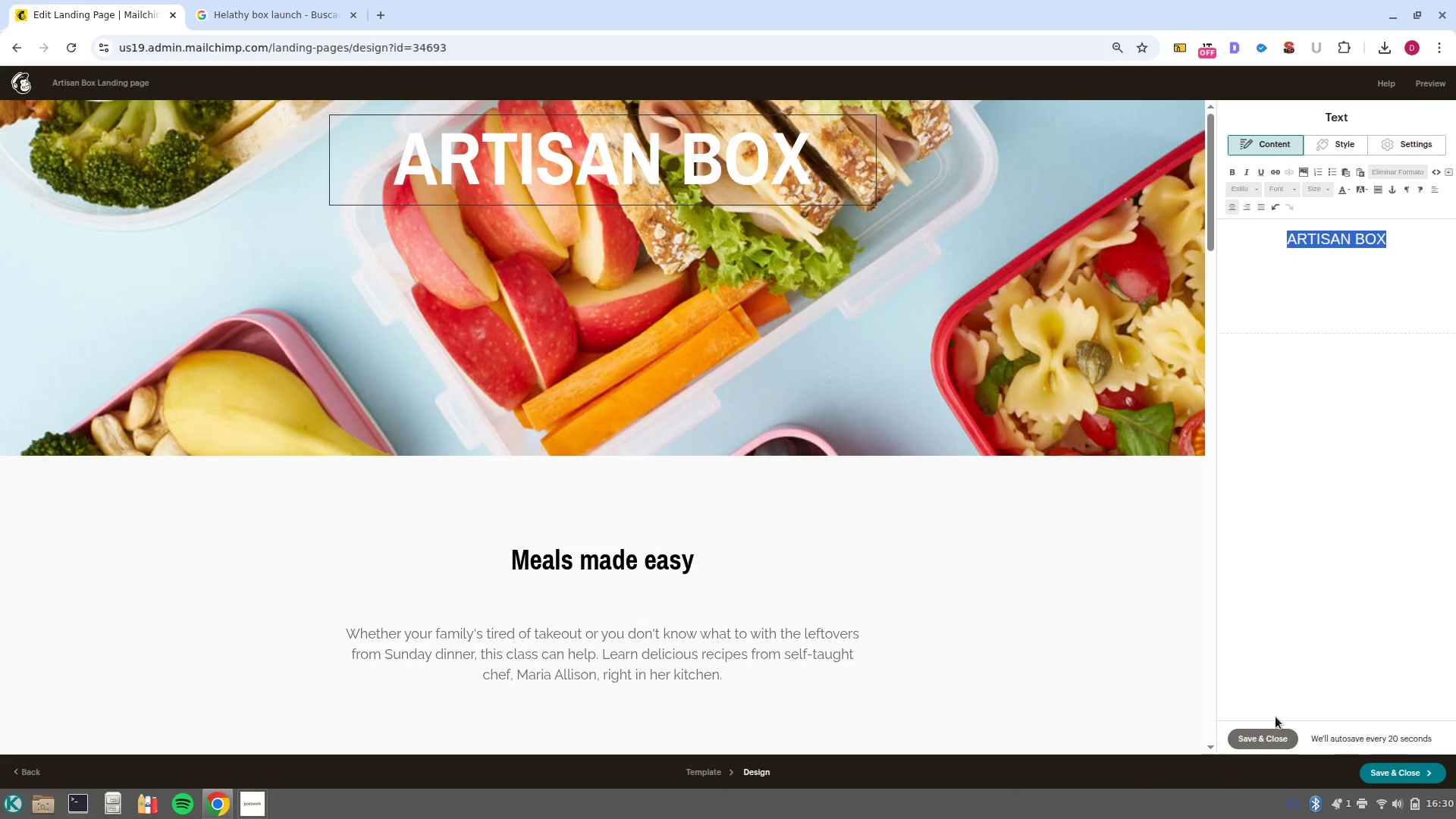 
left_click([1275, 744])
 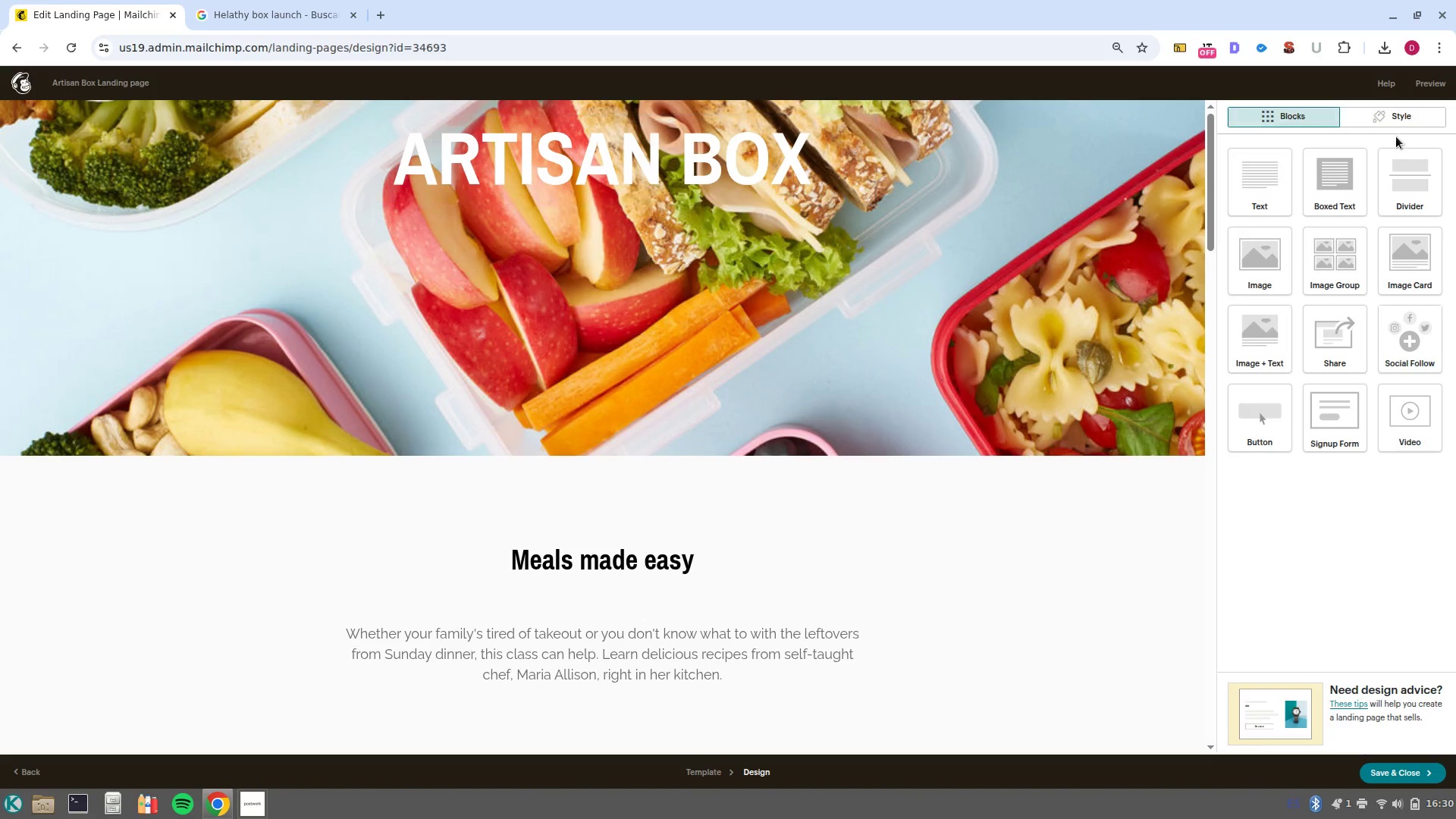 
left_click([1381, 118])
 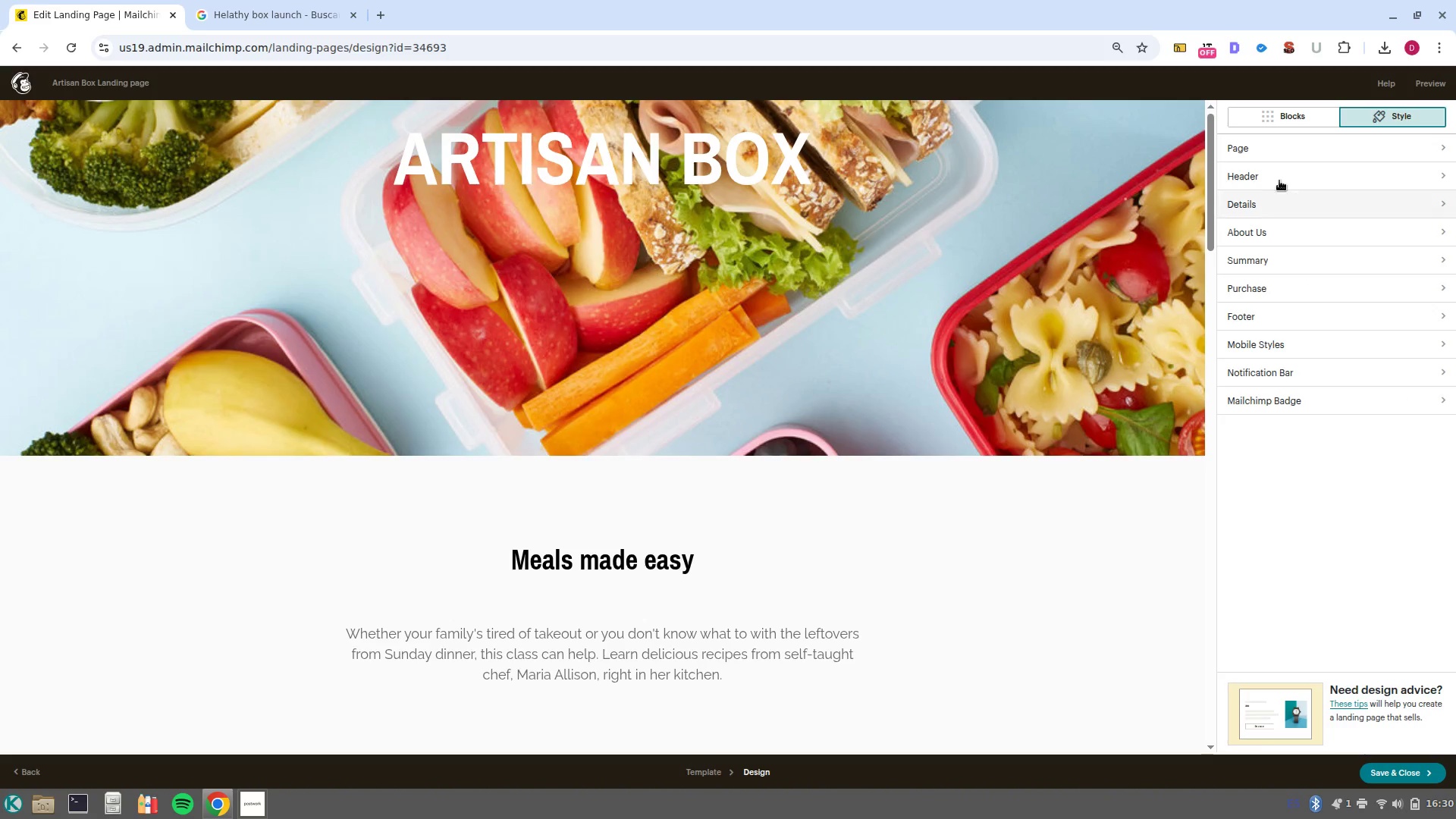 
left_click([1272, 172])
 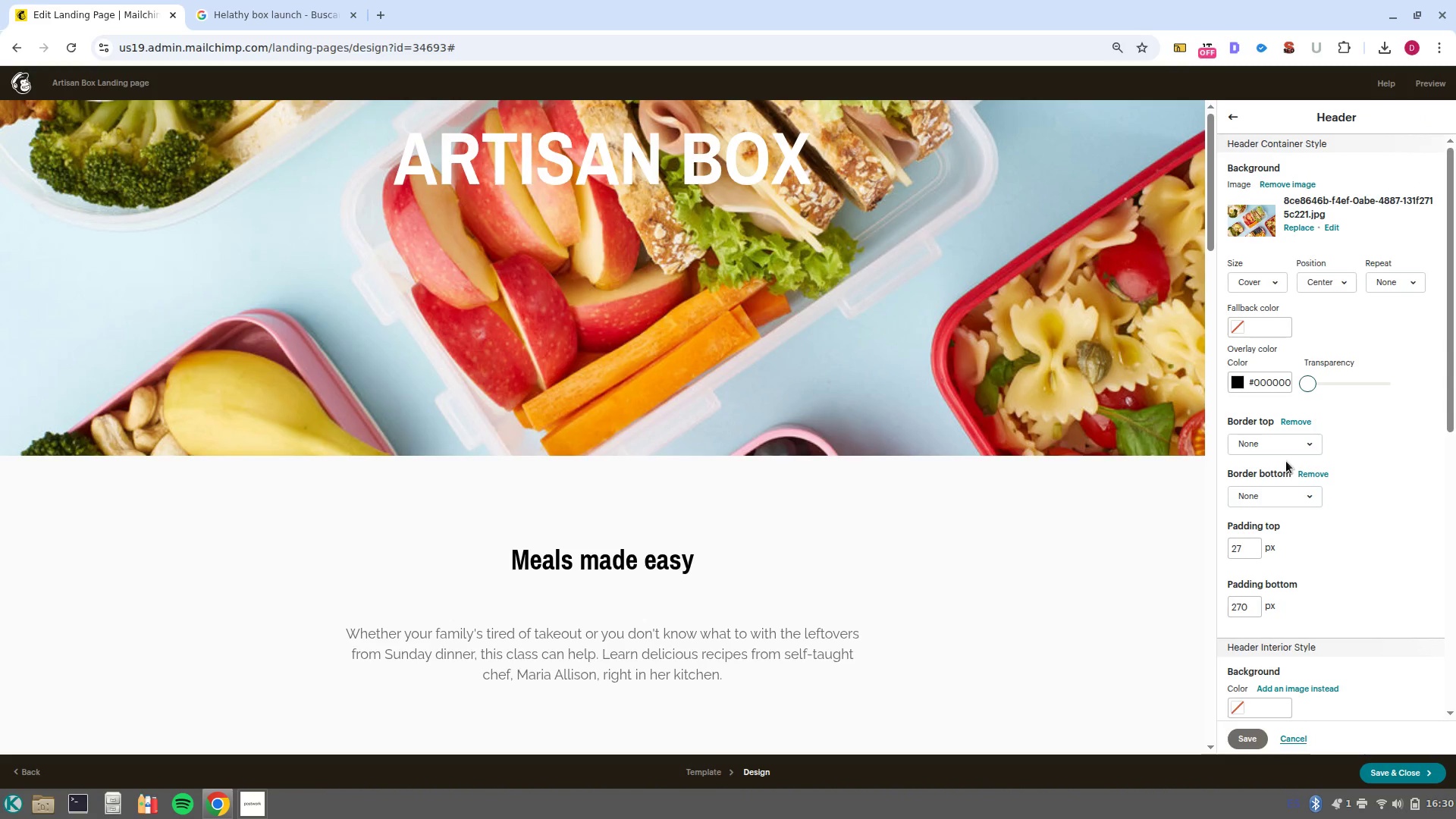 
scroll: coordinate [1371, 519], scroll_direction: down, amount: 1.0
 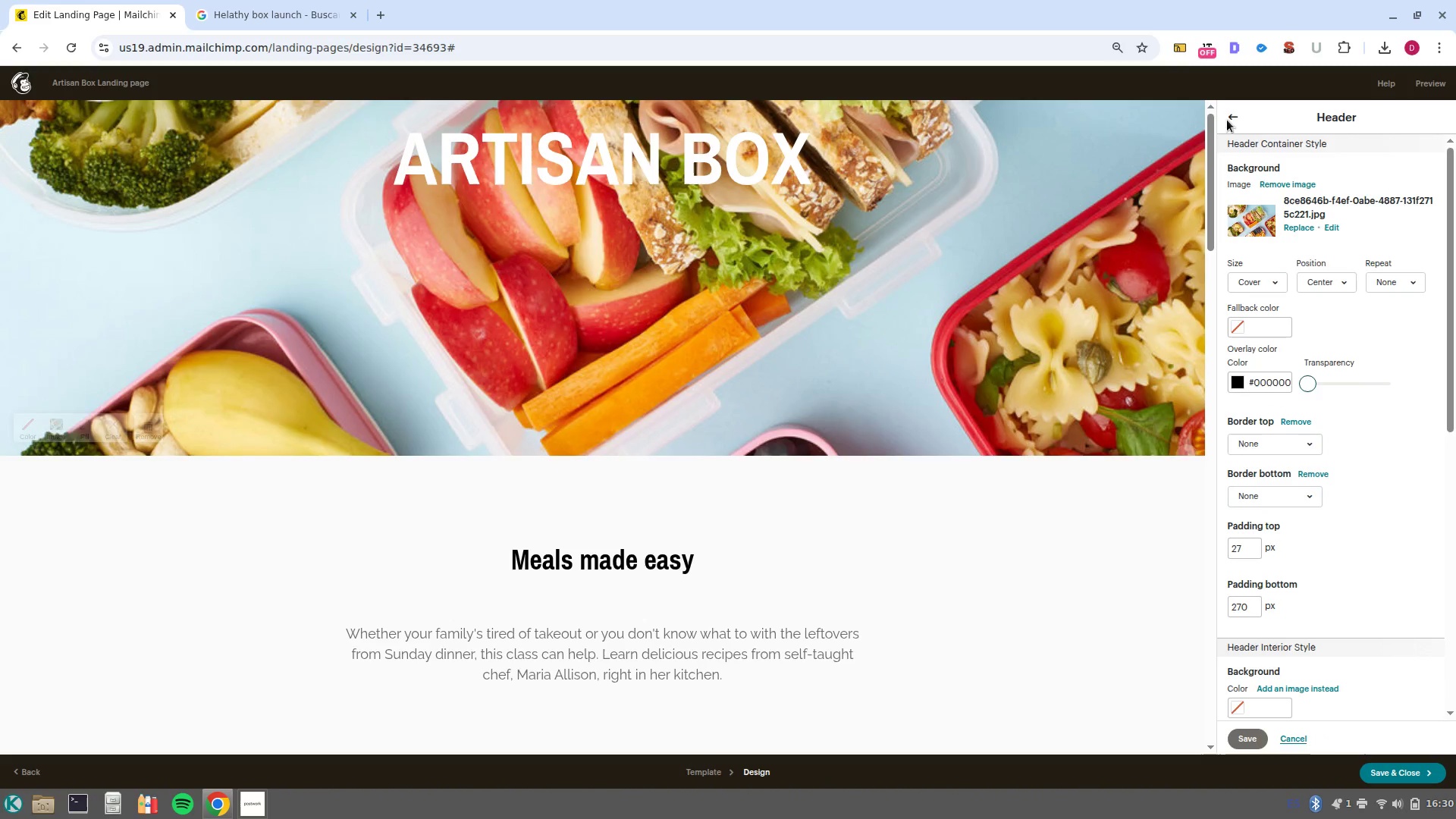 
left_click([1230, 118])
 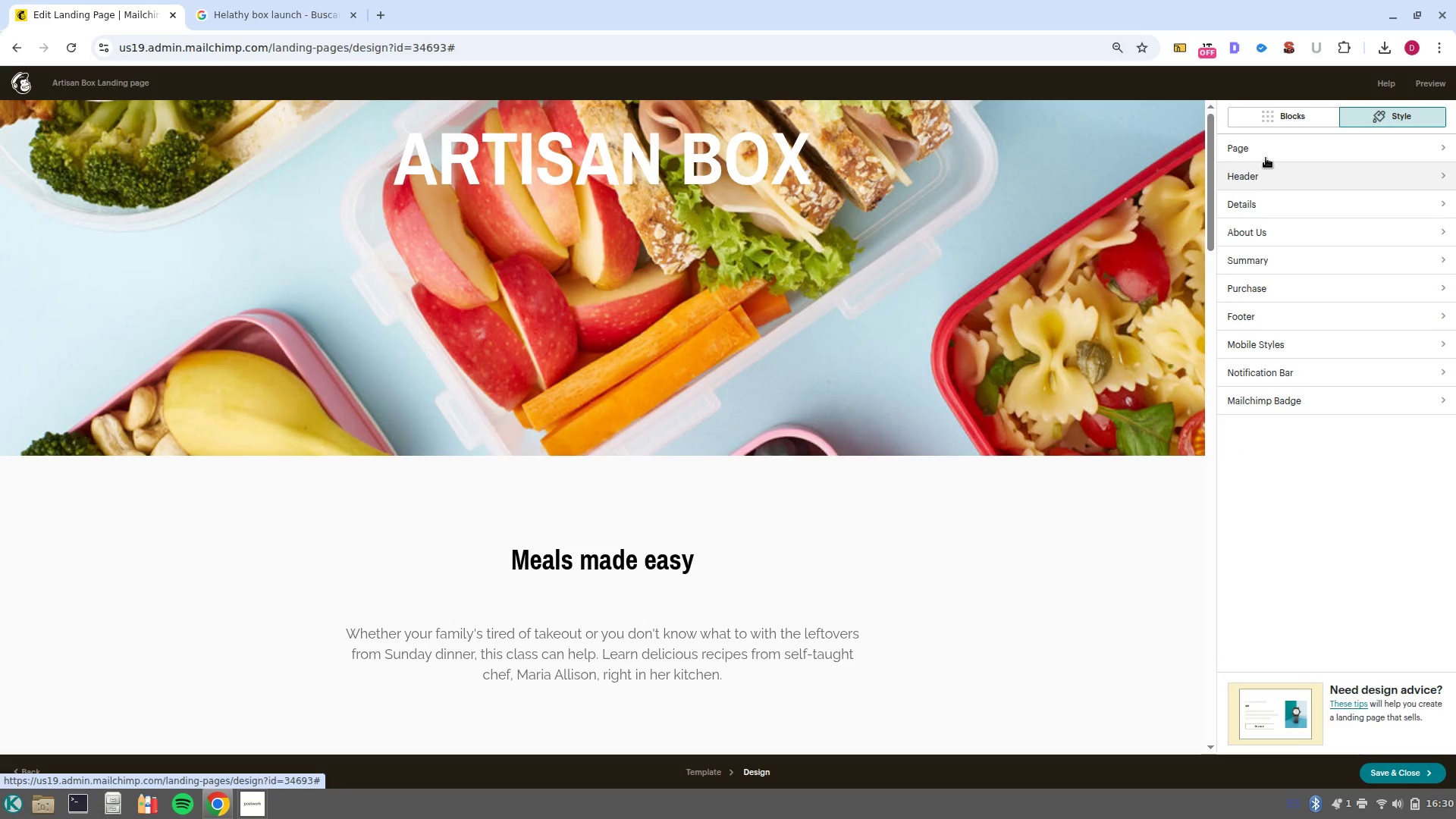 
left_click([1266, 152])
 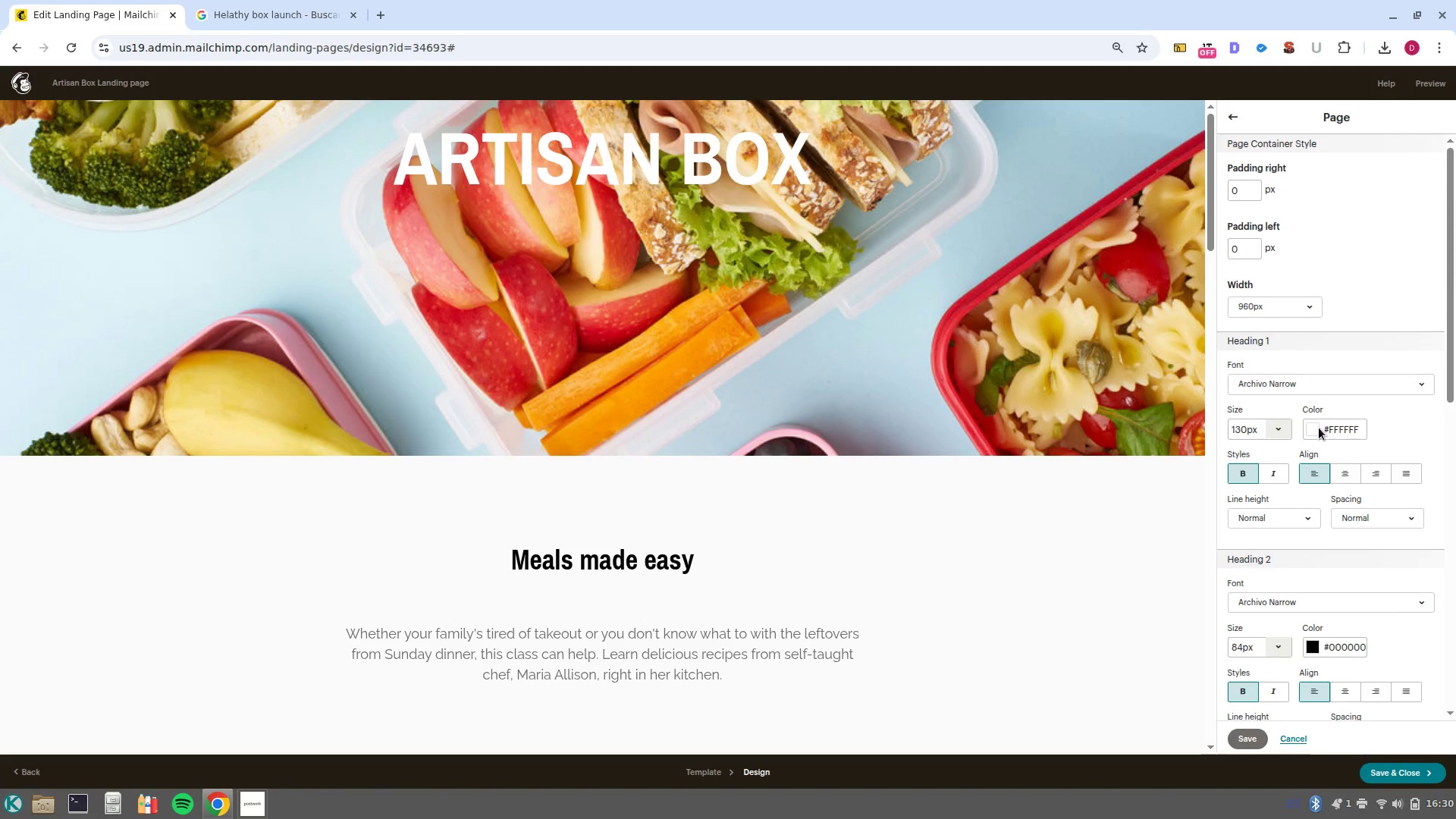 
left_click([1340, 432])
 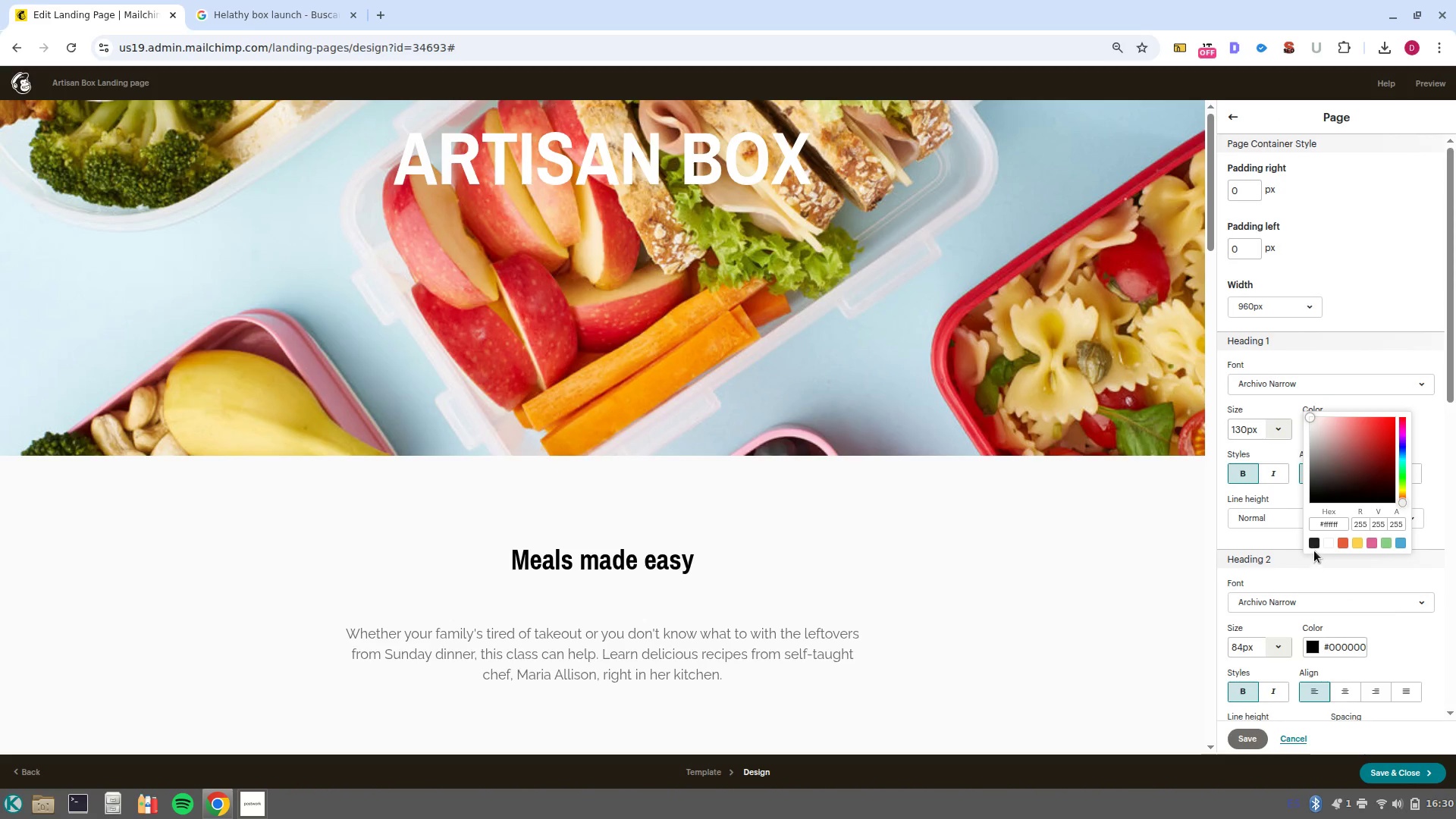 
left_click([1313, 542])
 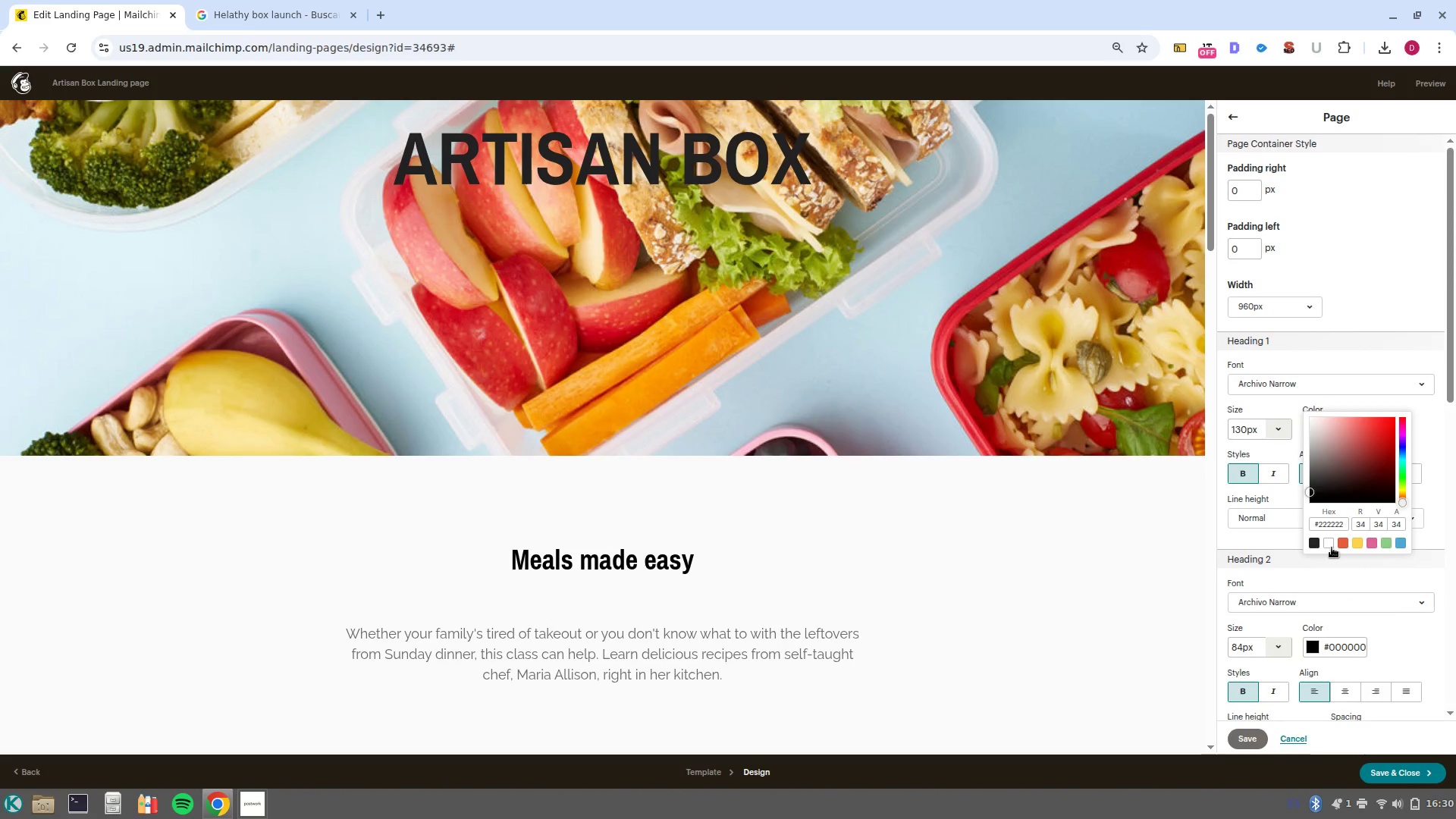 
left_click([1331, 548])
 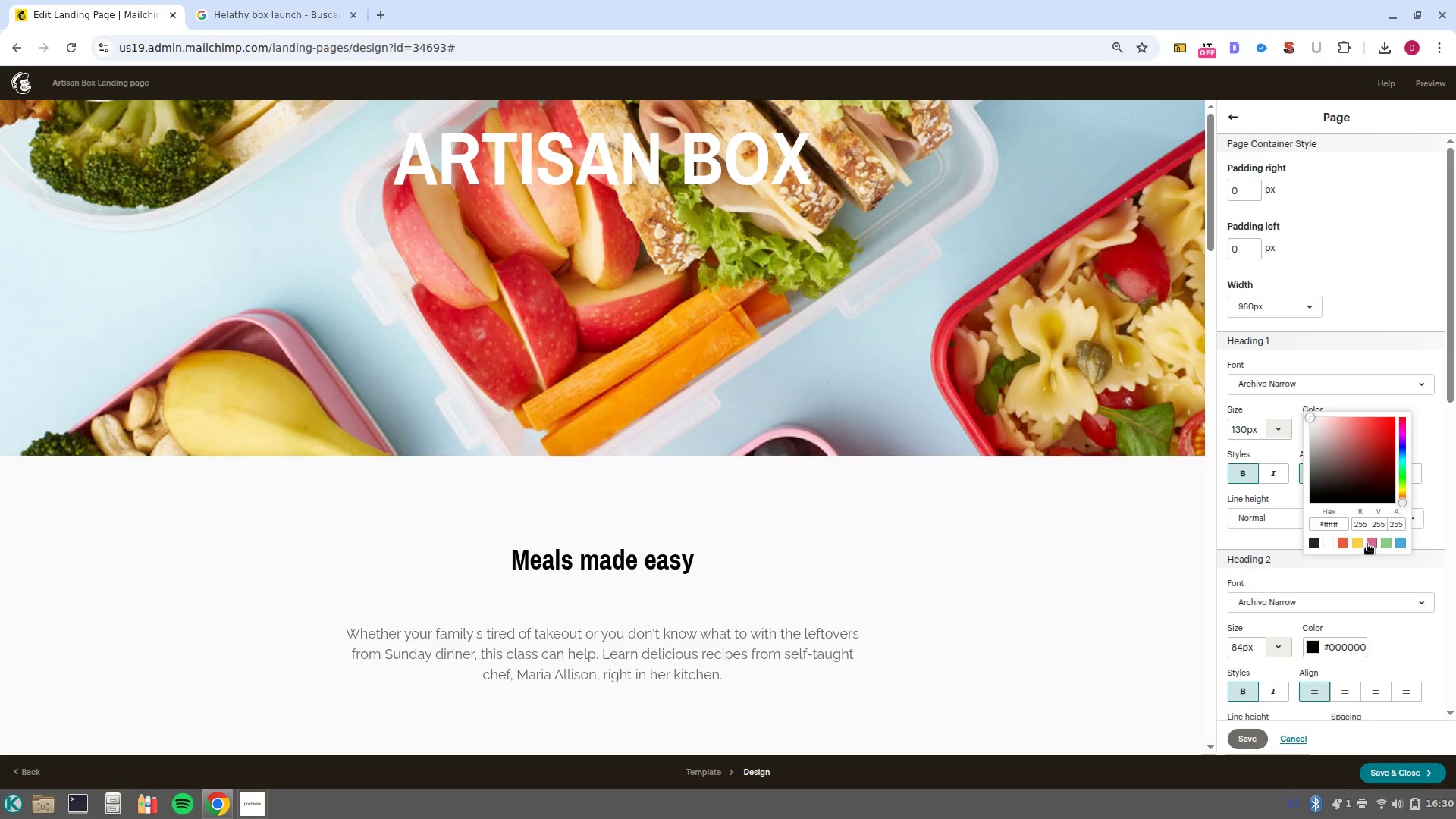 
double_click([1340, 520])
 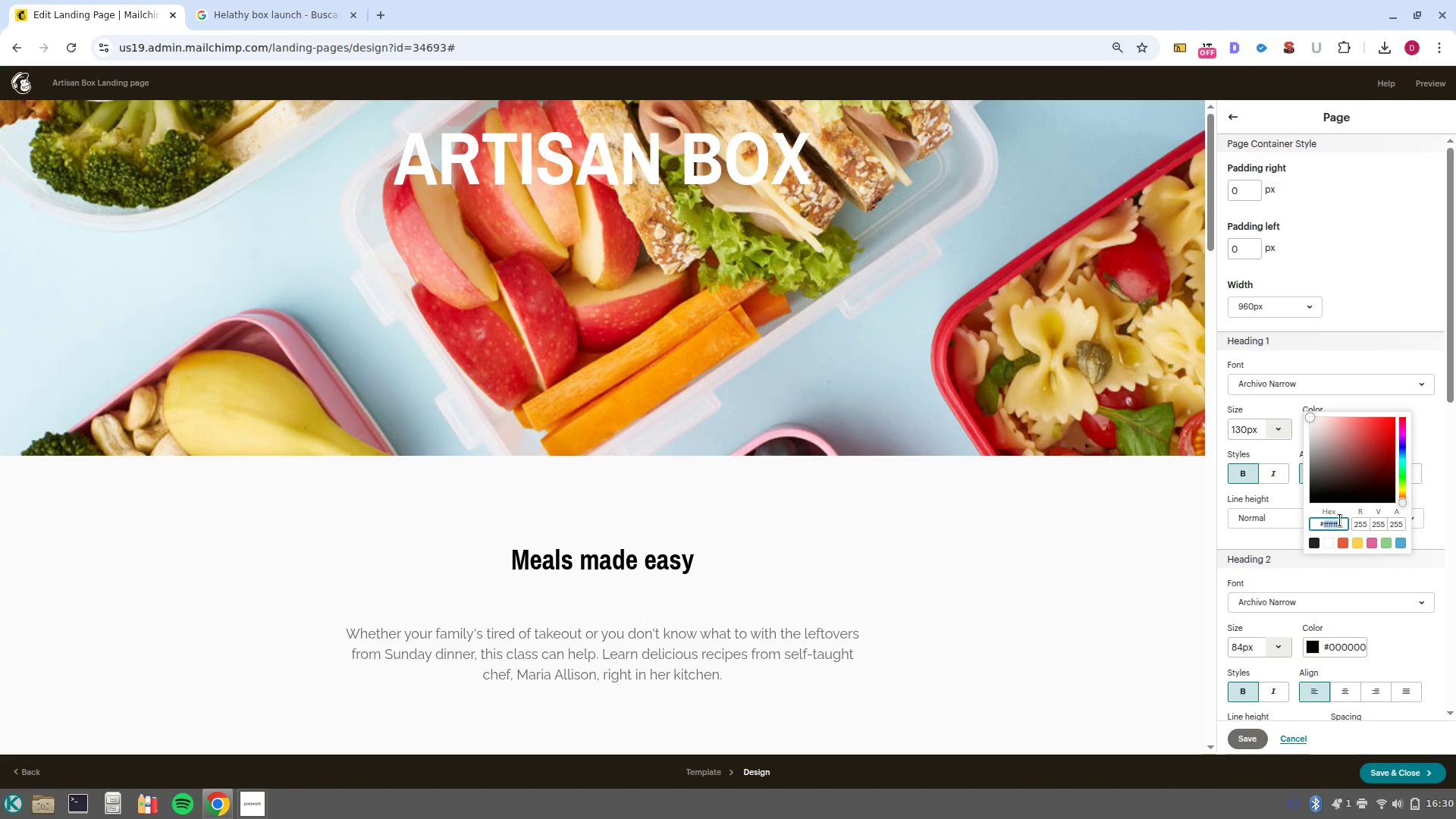 
type(f2f2f2)
key(NumpadEnter)
 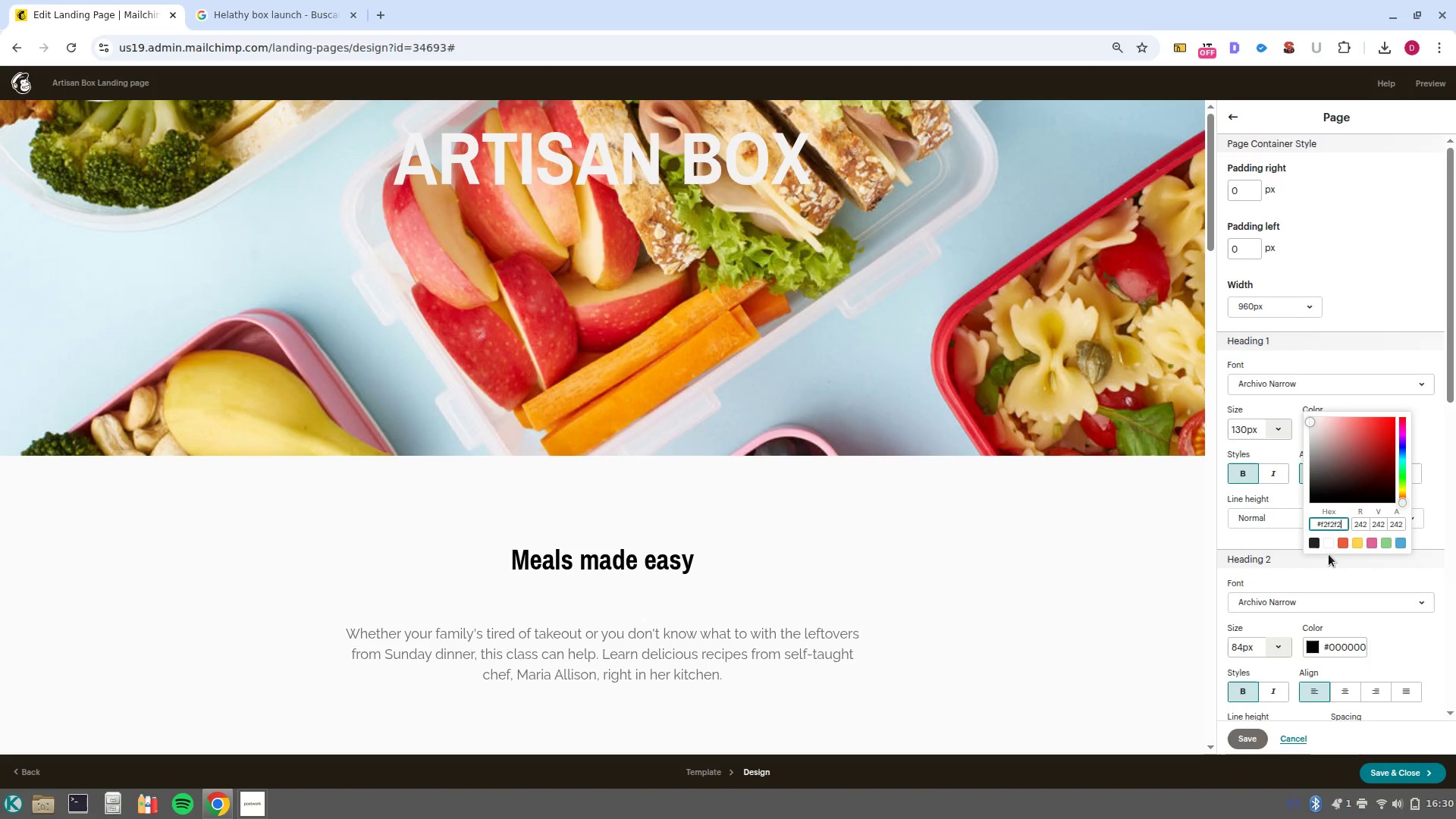 
wait(5.73)
 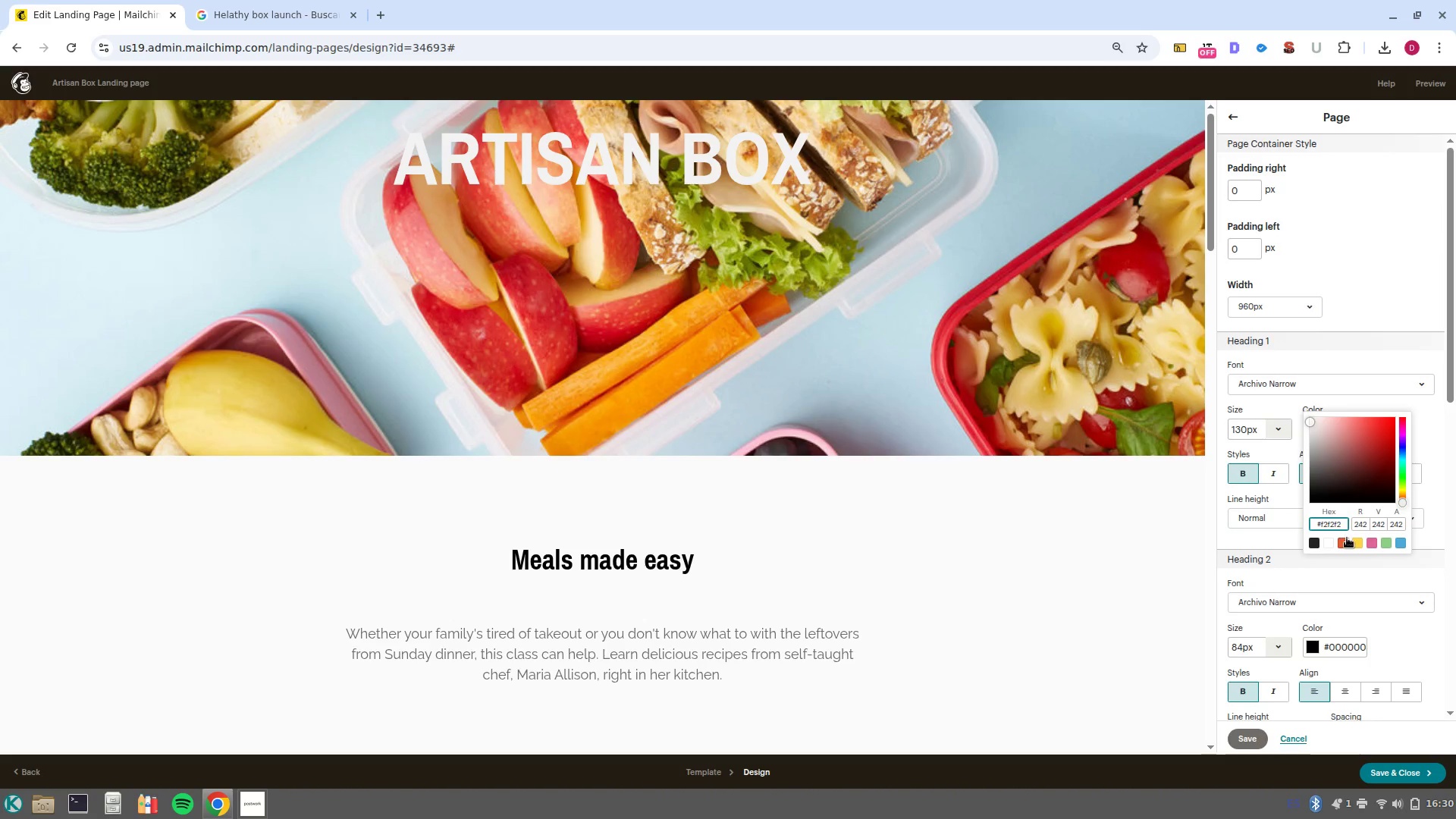 
left_click_drag(start_coordinate=[1341, 529], to_coordinate=[1326, 522])
 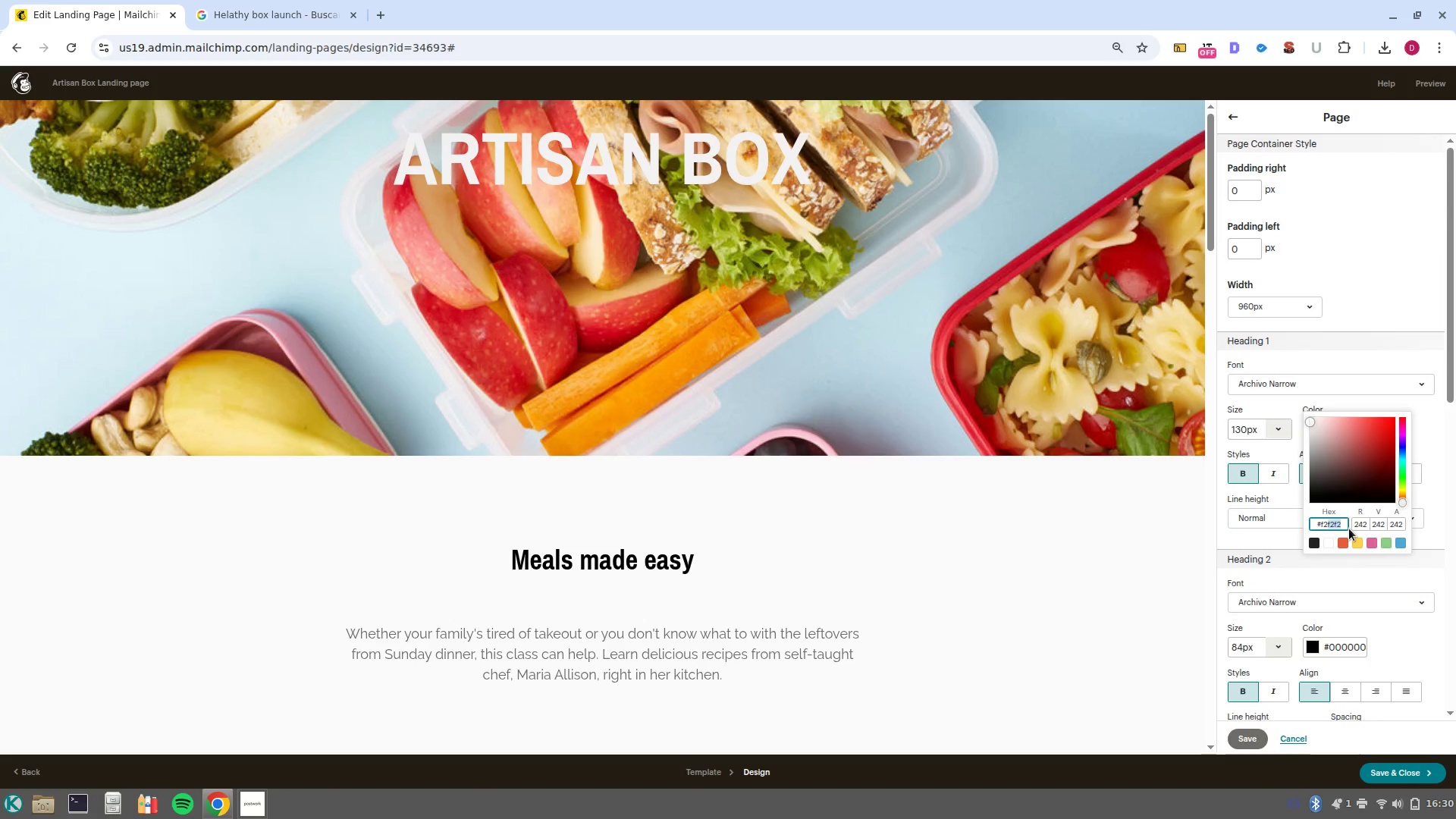 
key(Backspace)
key(Backspace)
key(Backspace)
type(333333)
key(NumpadEnter)
 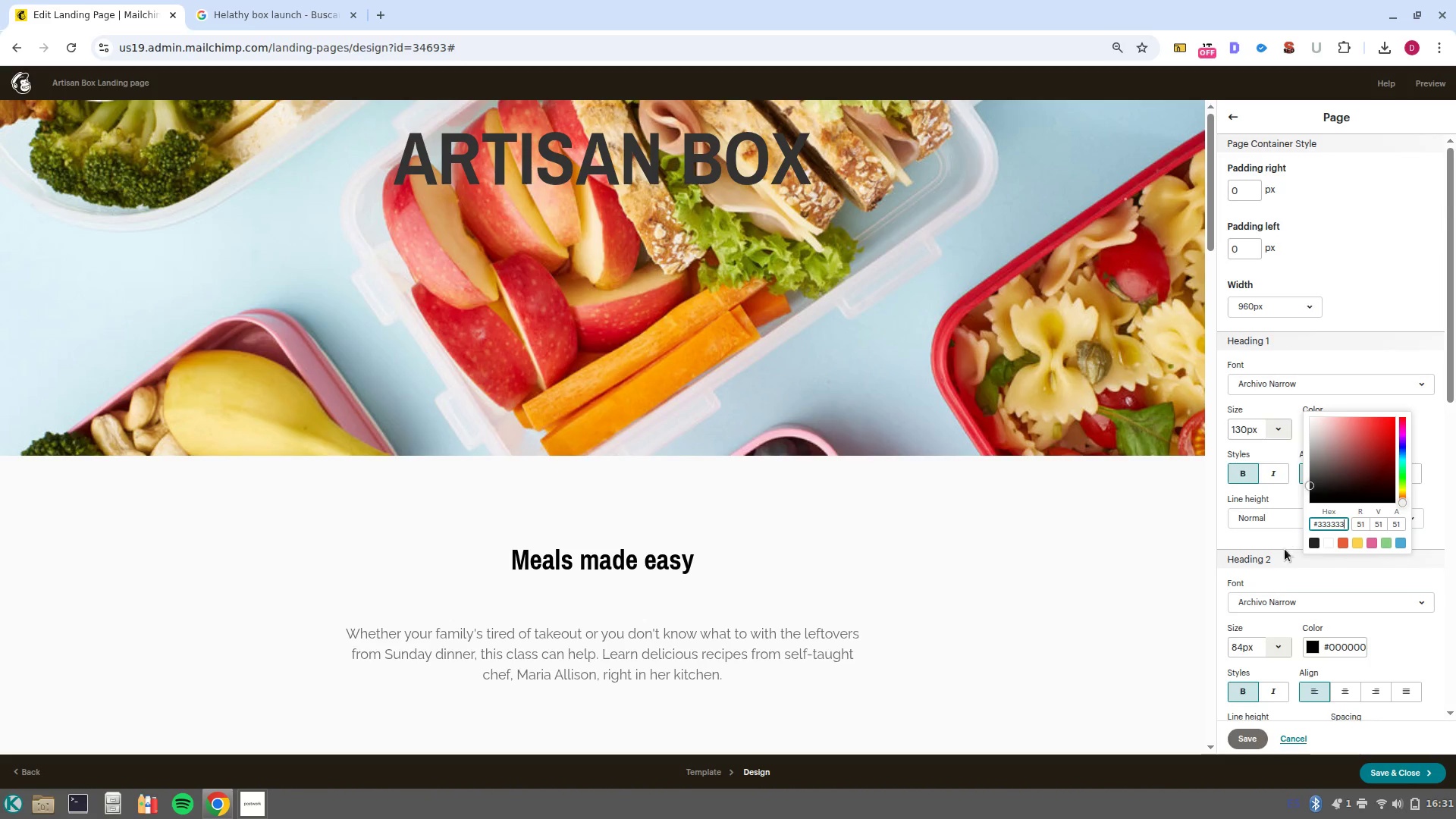 
wait(6.28)
 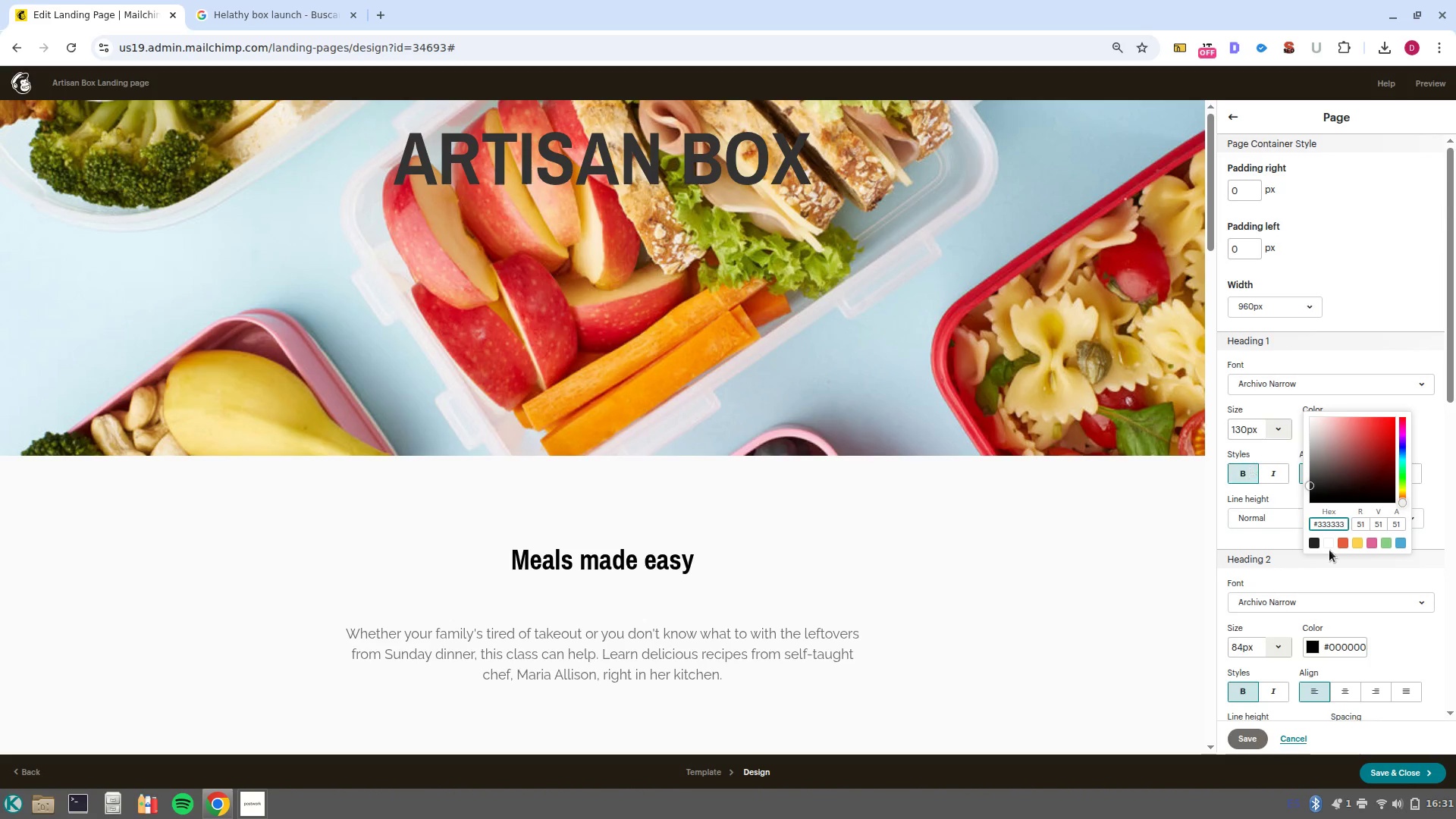 
left_click([1279, 543])
 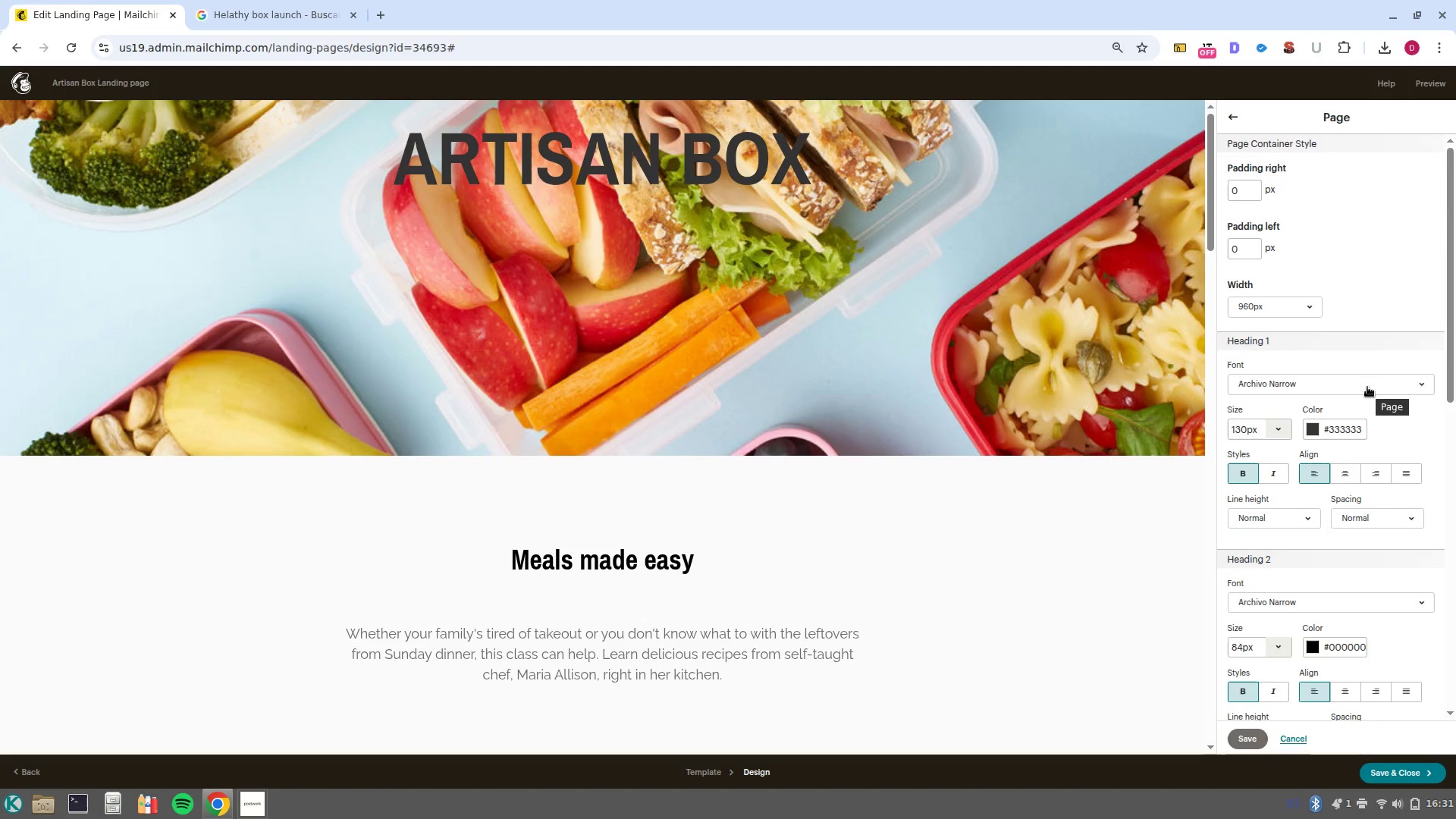 
left_click([1351, 438])
 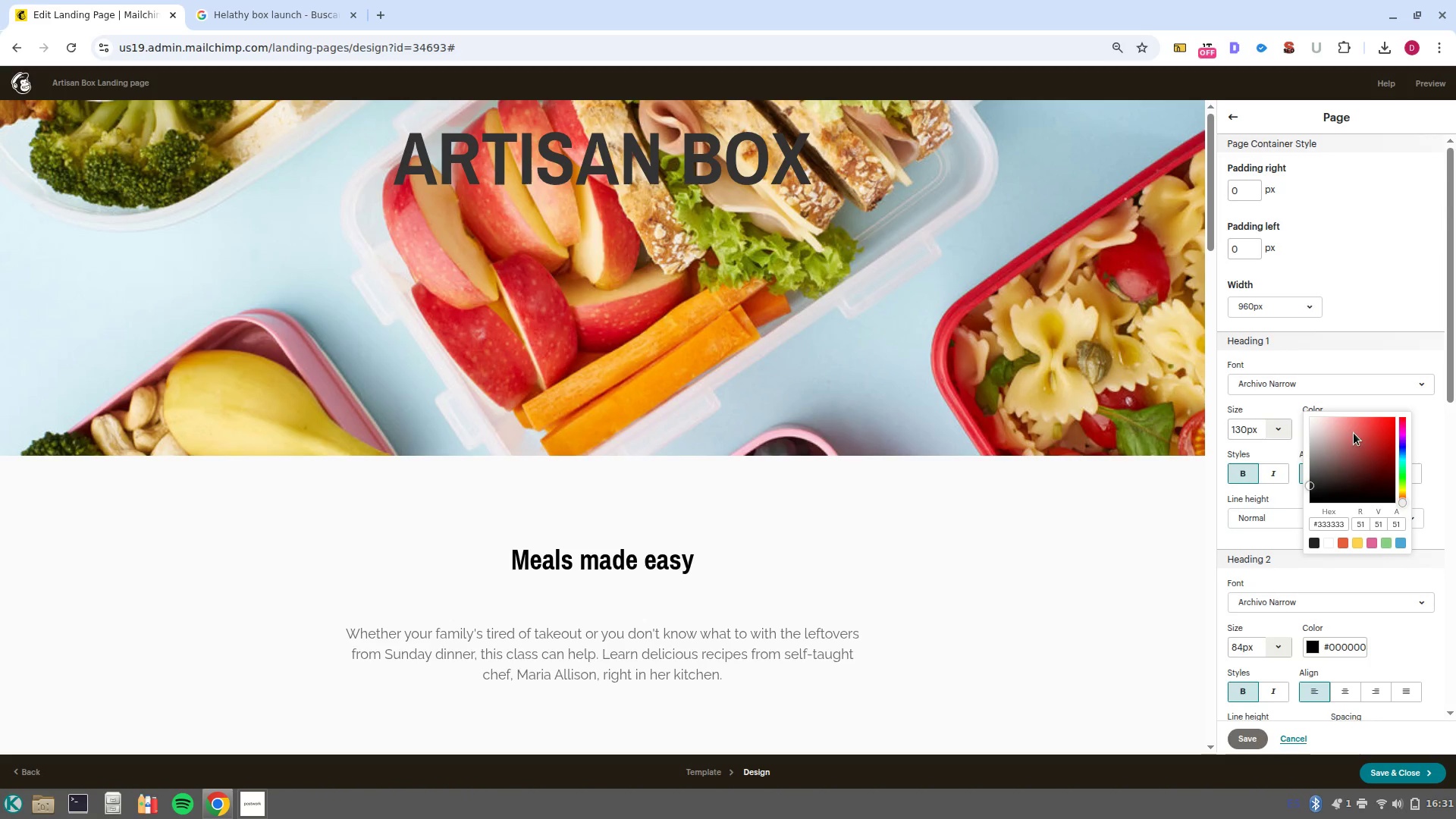 
left_click([1354, 433])
 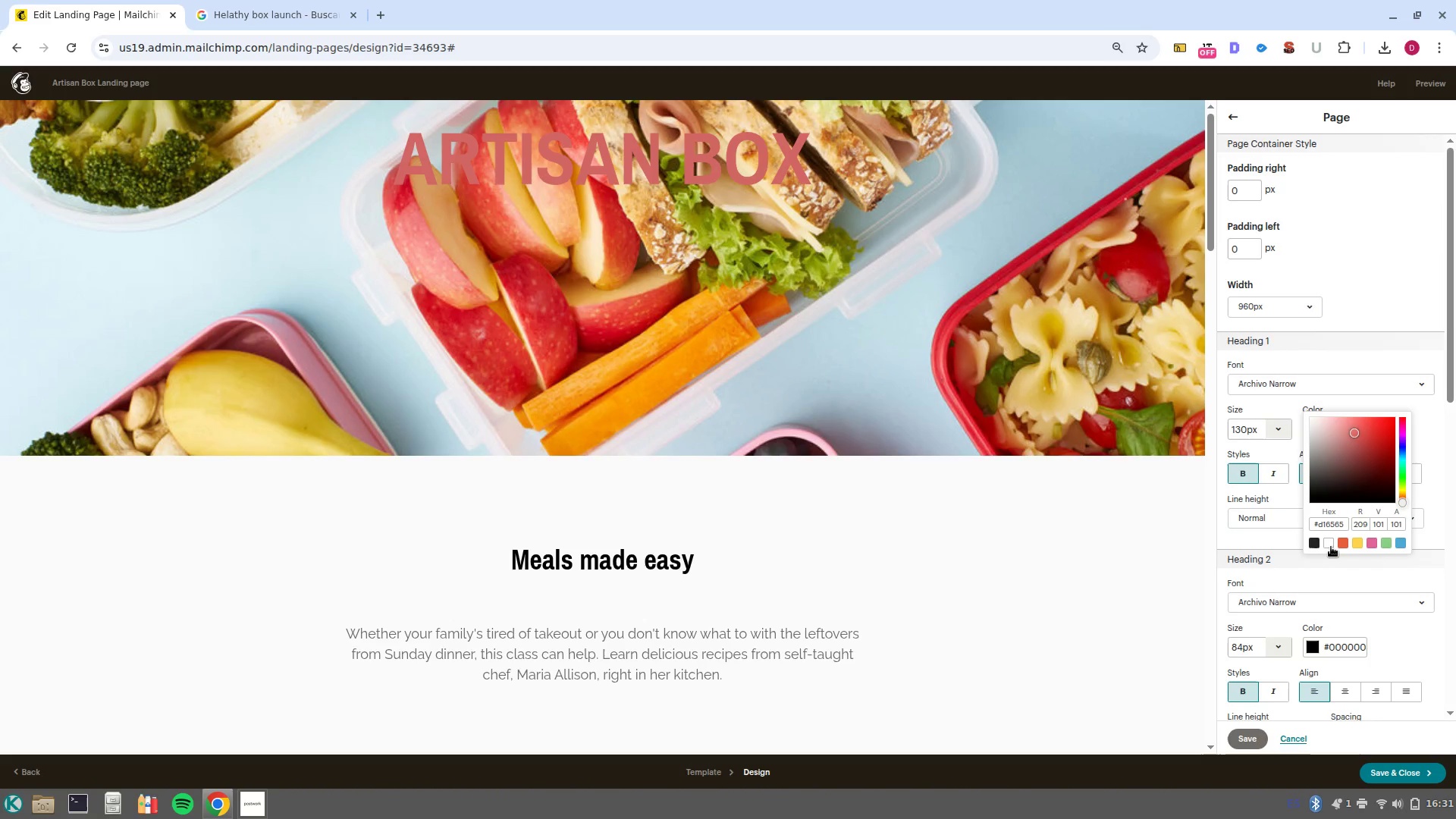 
left_click([1331, 546])
 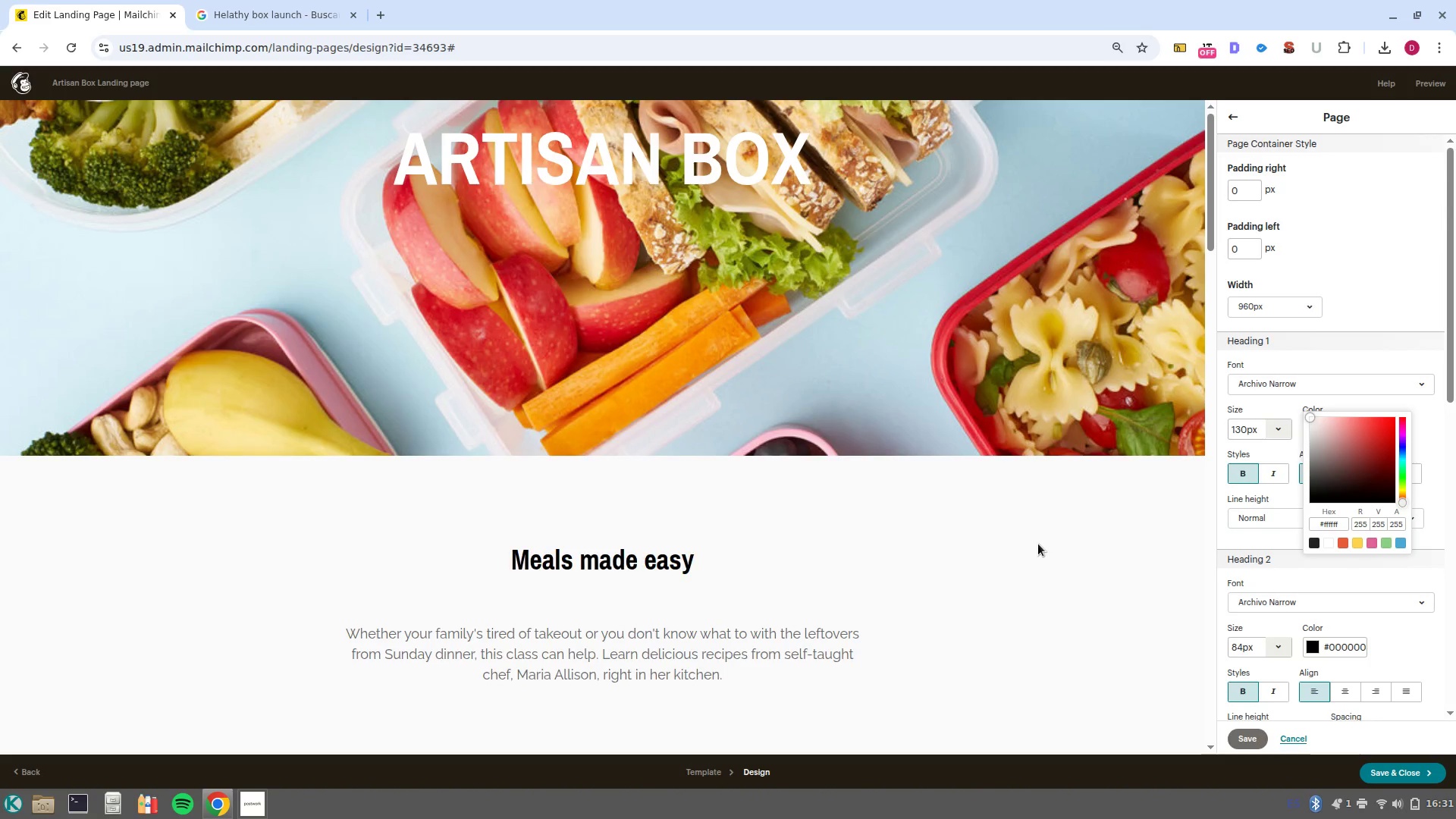 
left_click([1038, 544])
 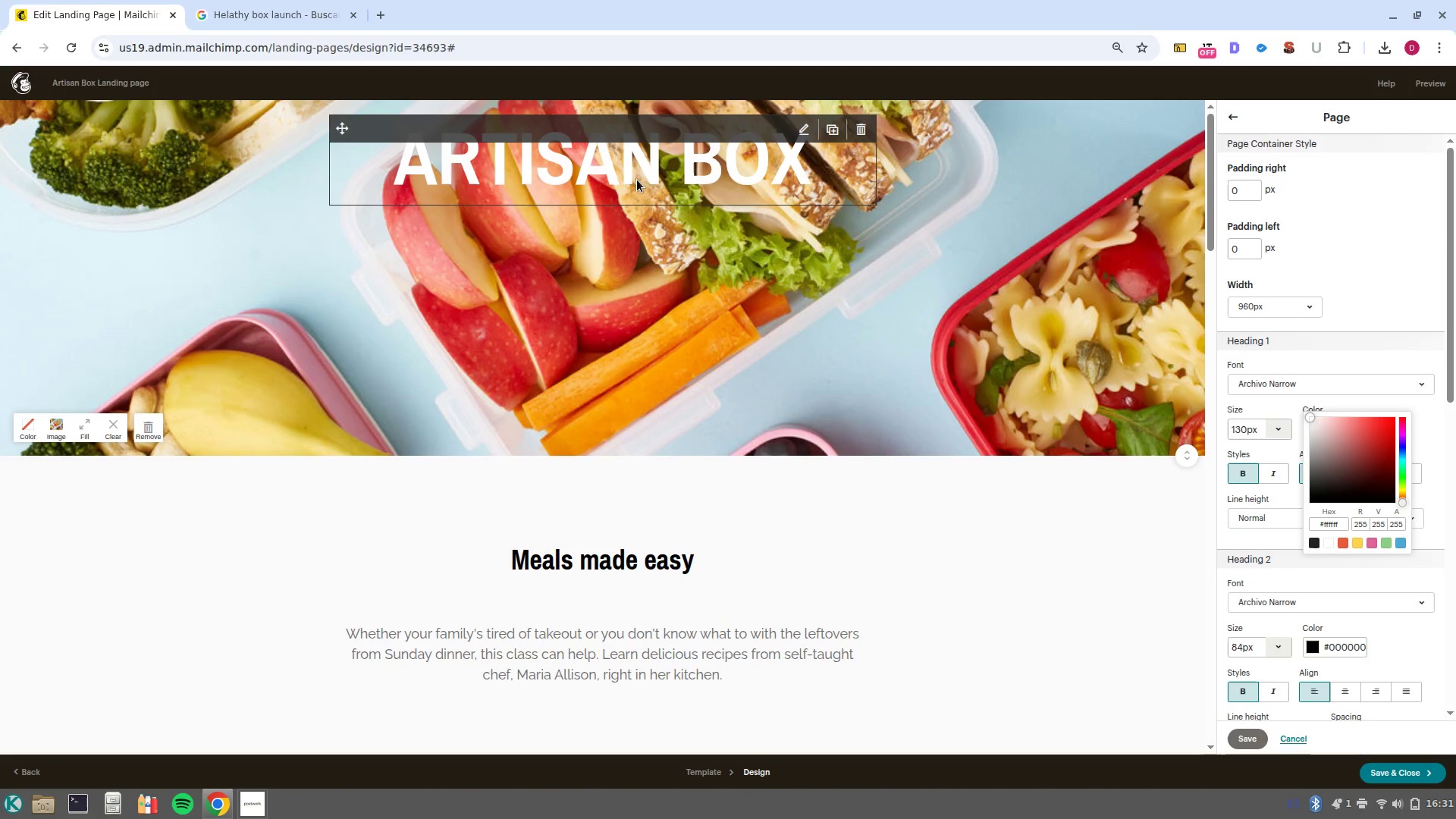 
left_click([633, 184])
 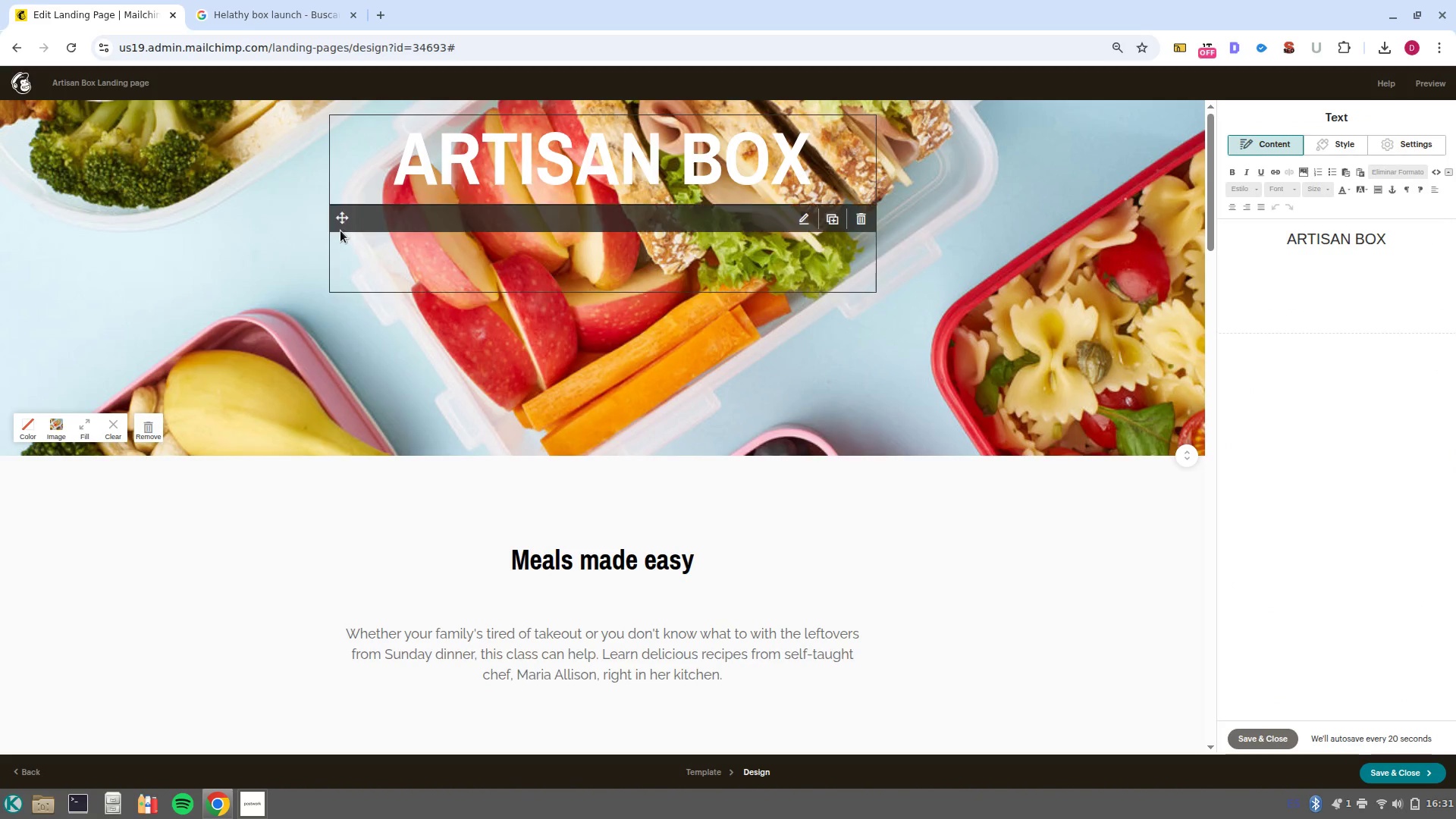 
left_click_drag(start_coordinate=[340, 221], to_coordinate=[353, 121])
 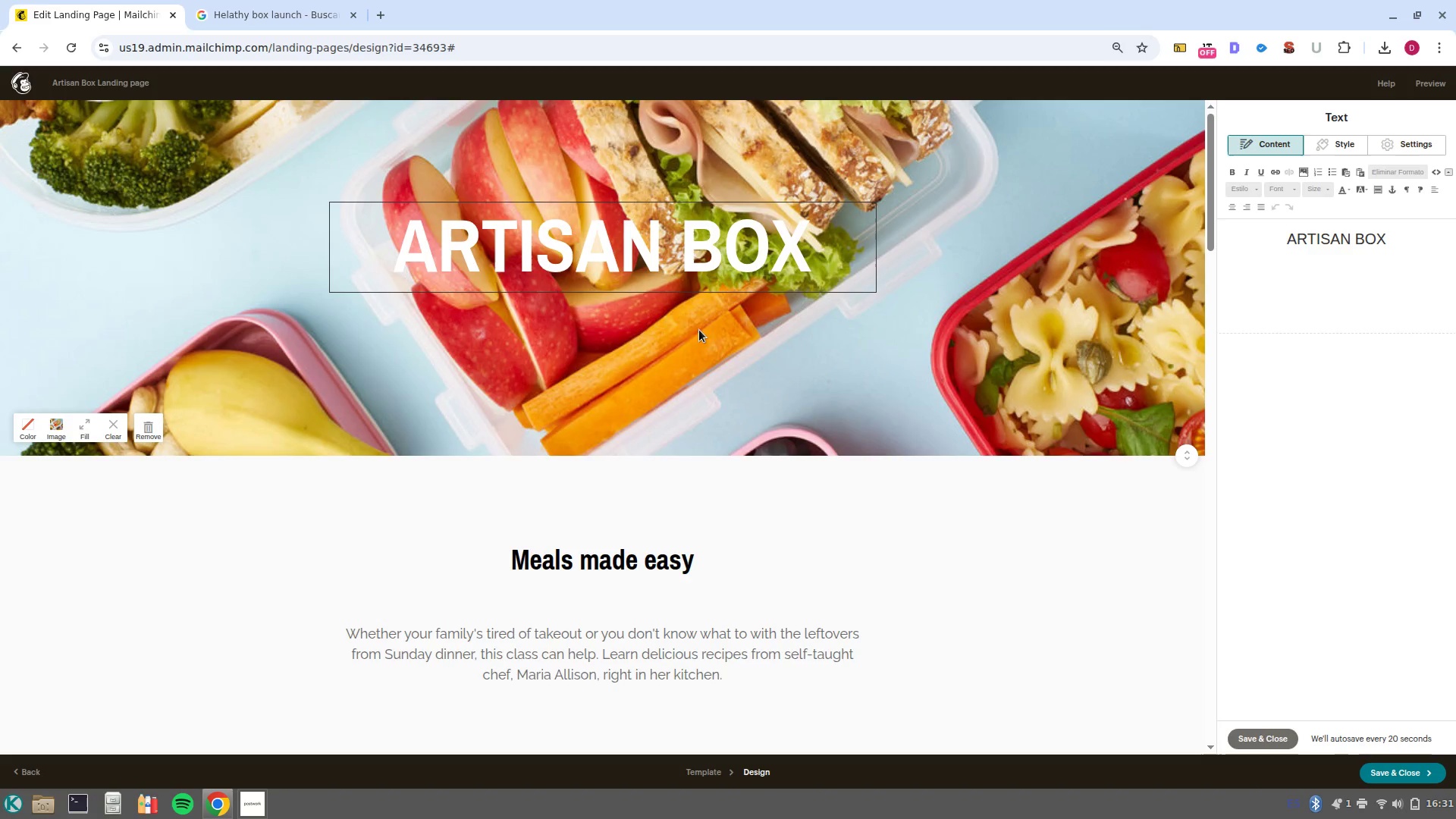 
left_click([924, 329])
 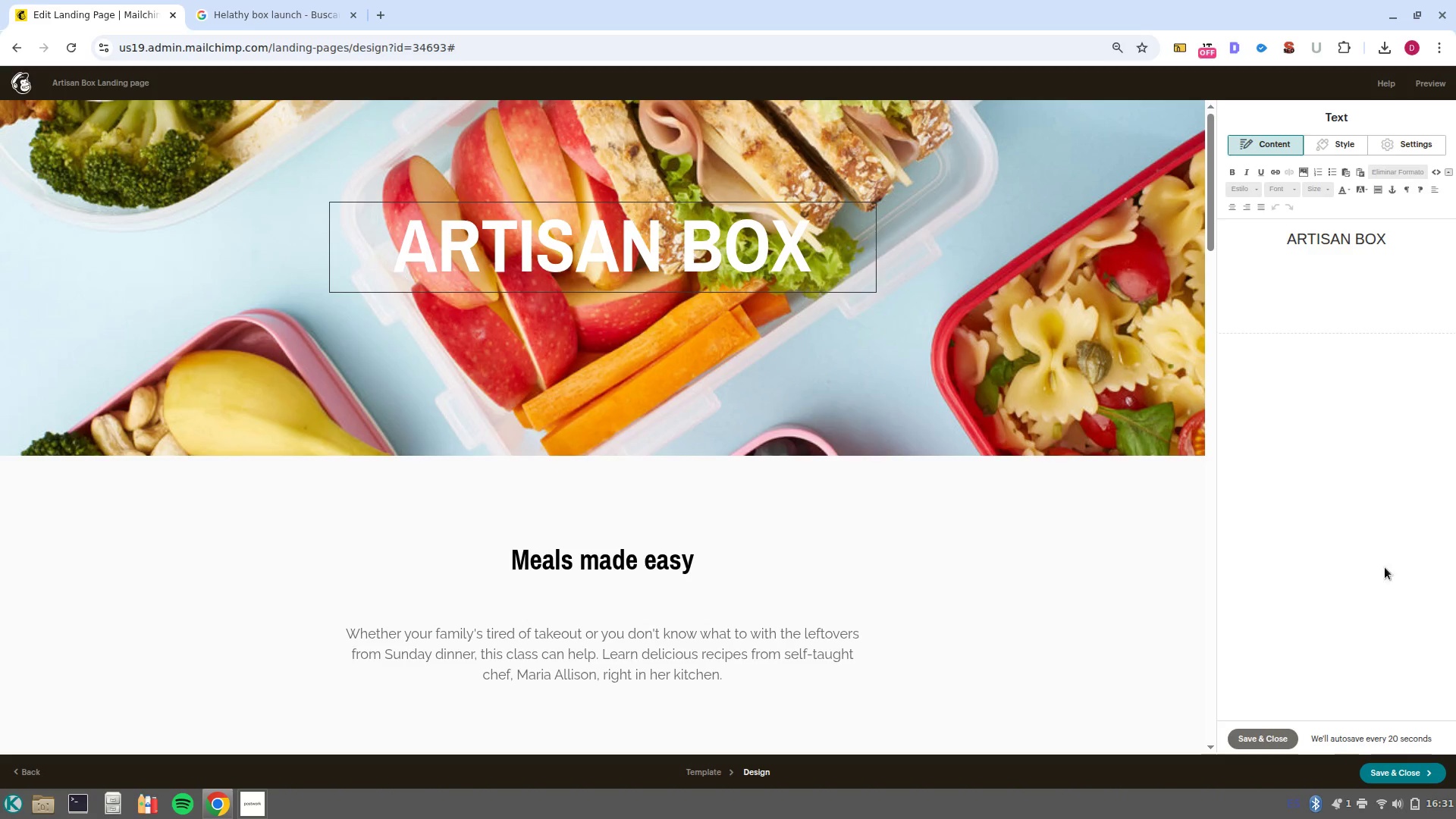 
scroll: coordinate [1081, 449], scroll_direction: up, amount: 1.0
 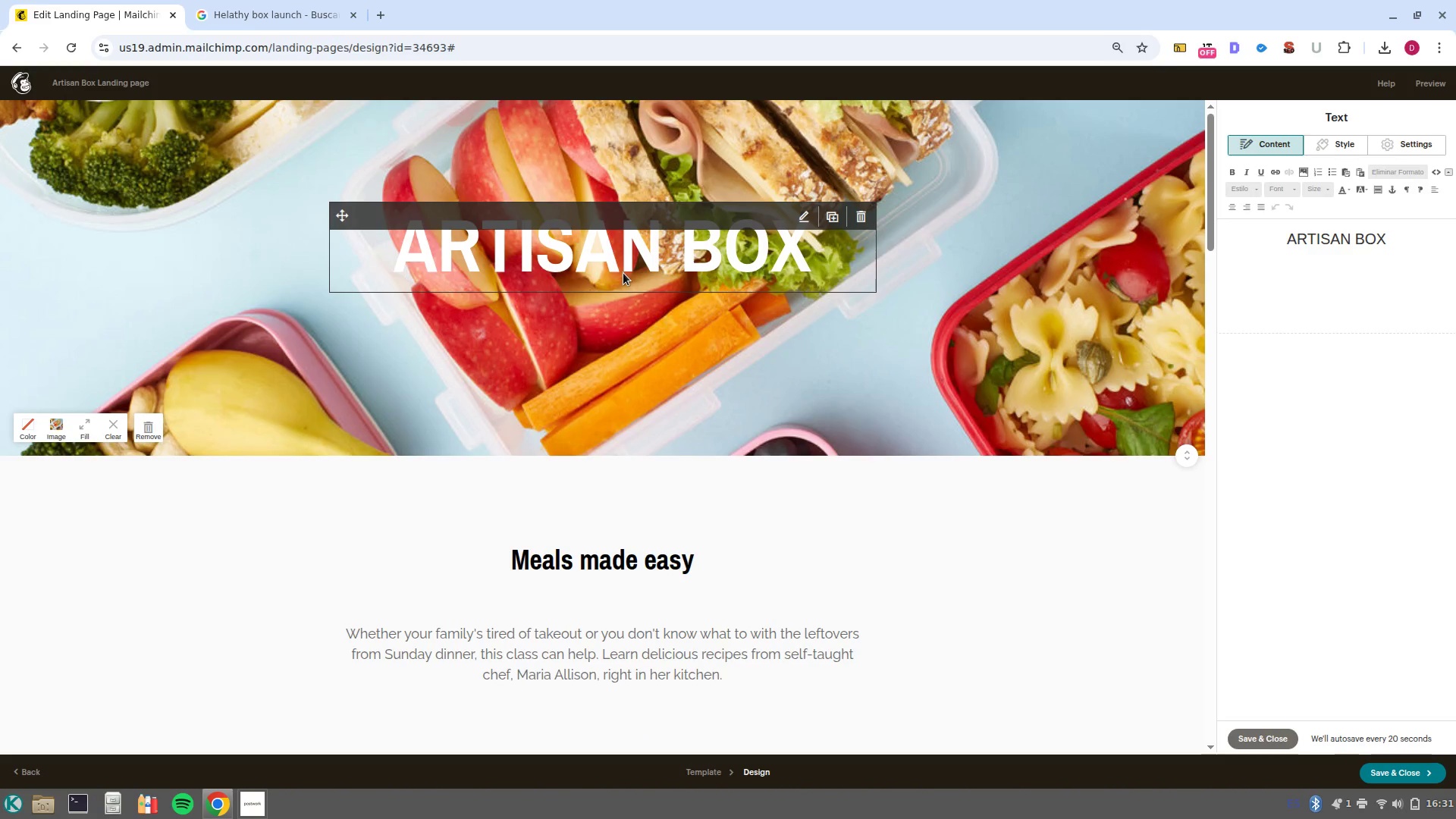 
left_click([623, 273])
 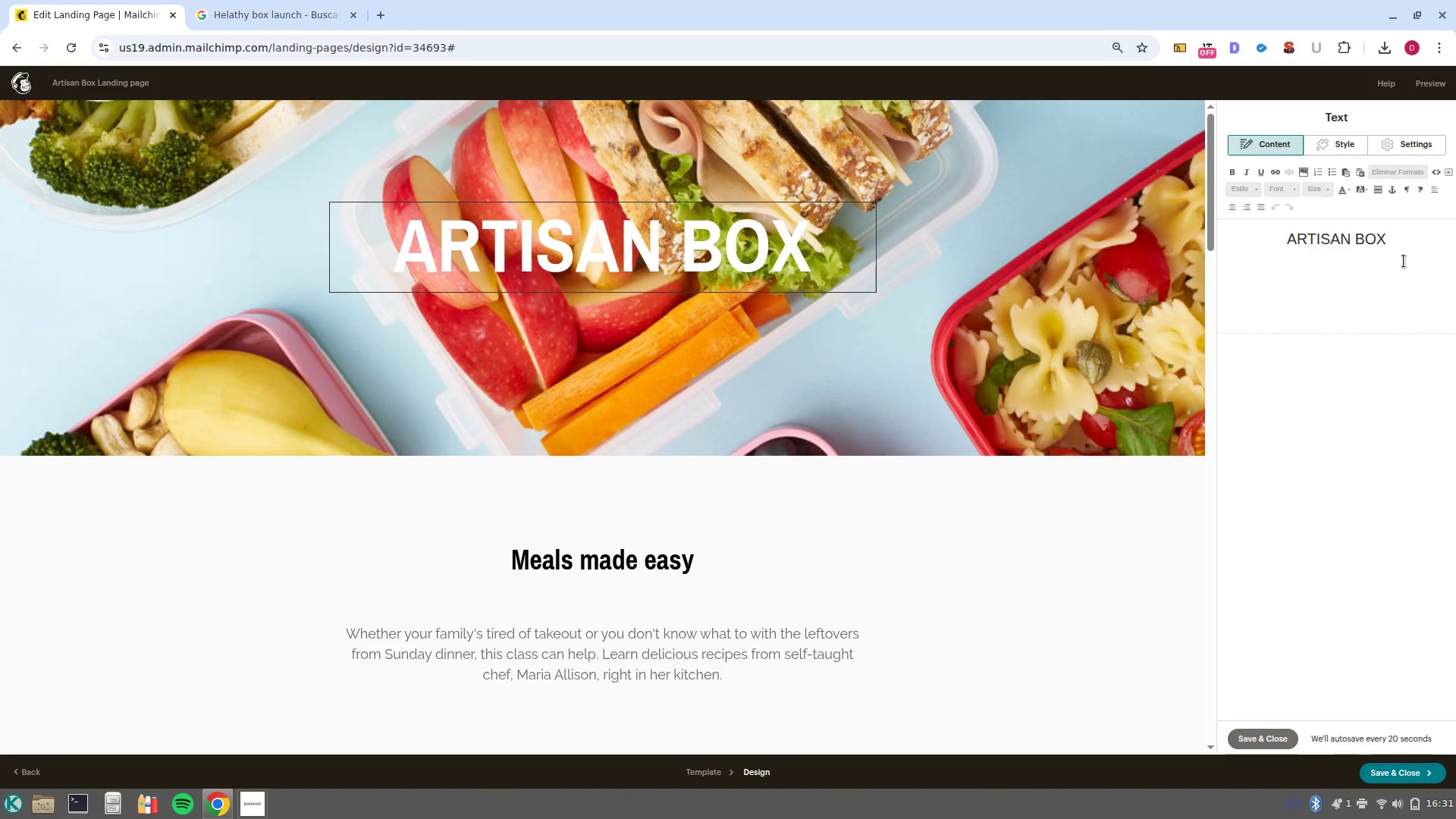 
left_click_drag(start_coordinate=[1399, 252], to_coordinate=[1389, 250])
 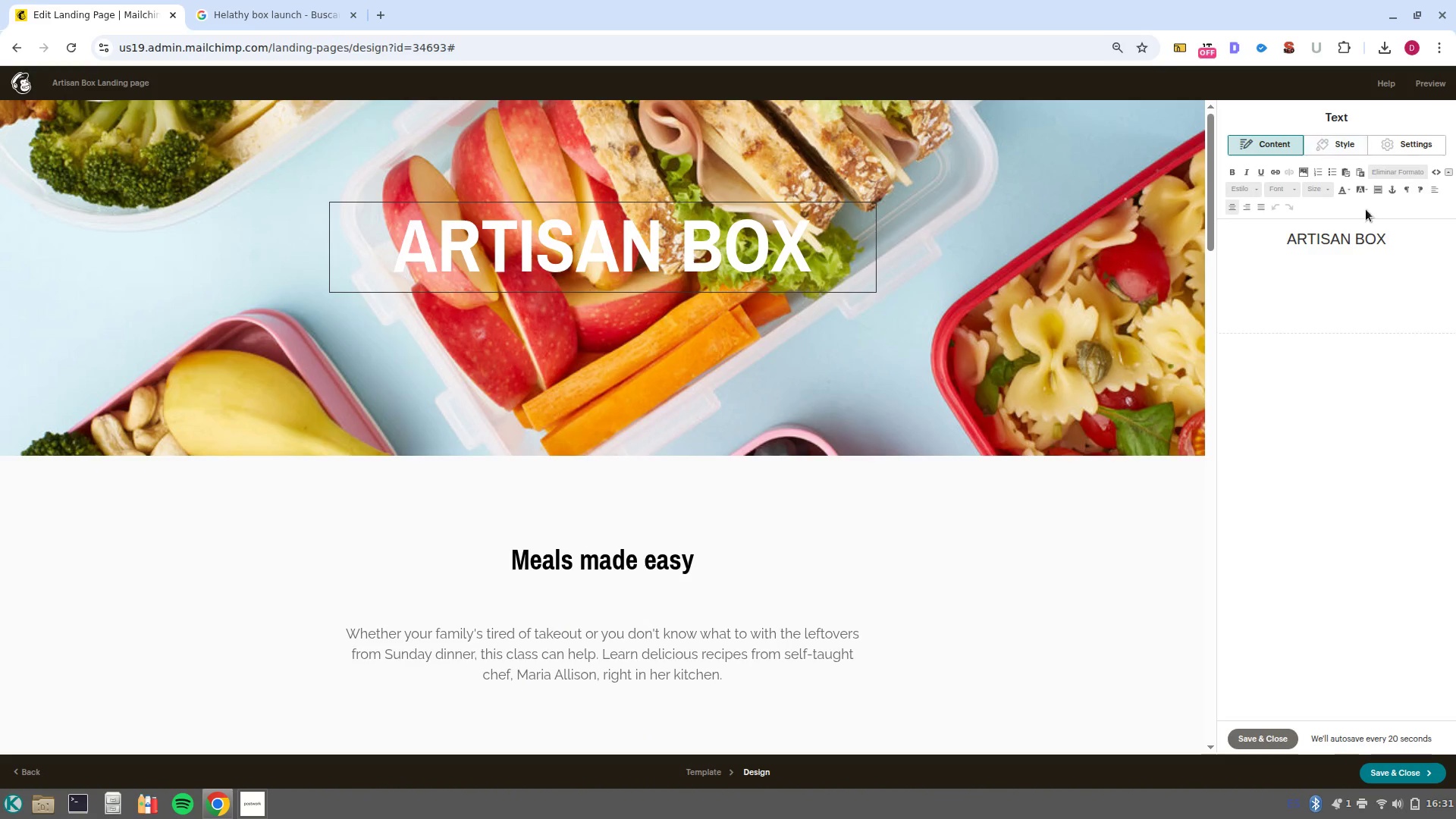 
left_click_drag(start_coordinate=[1398, 237], to_coordinate=[1254, 237])
 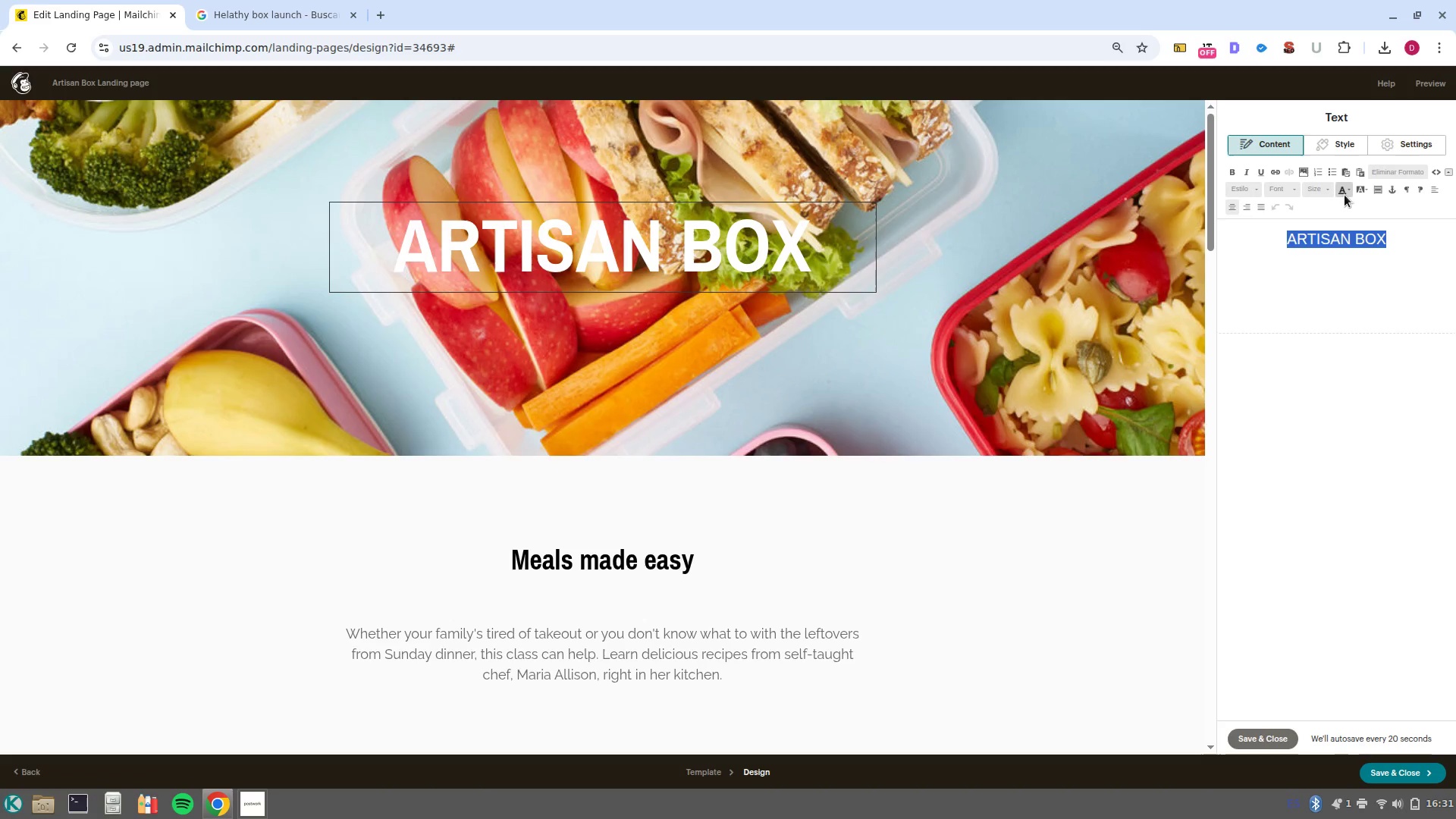 
left_click([1346, 193])
 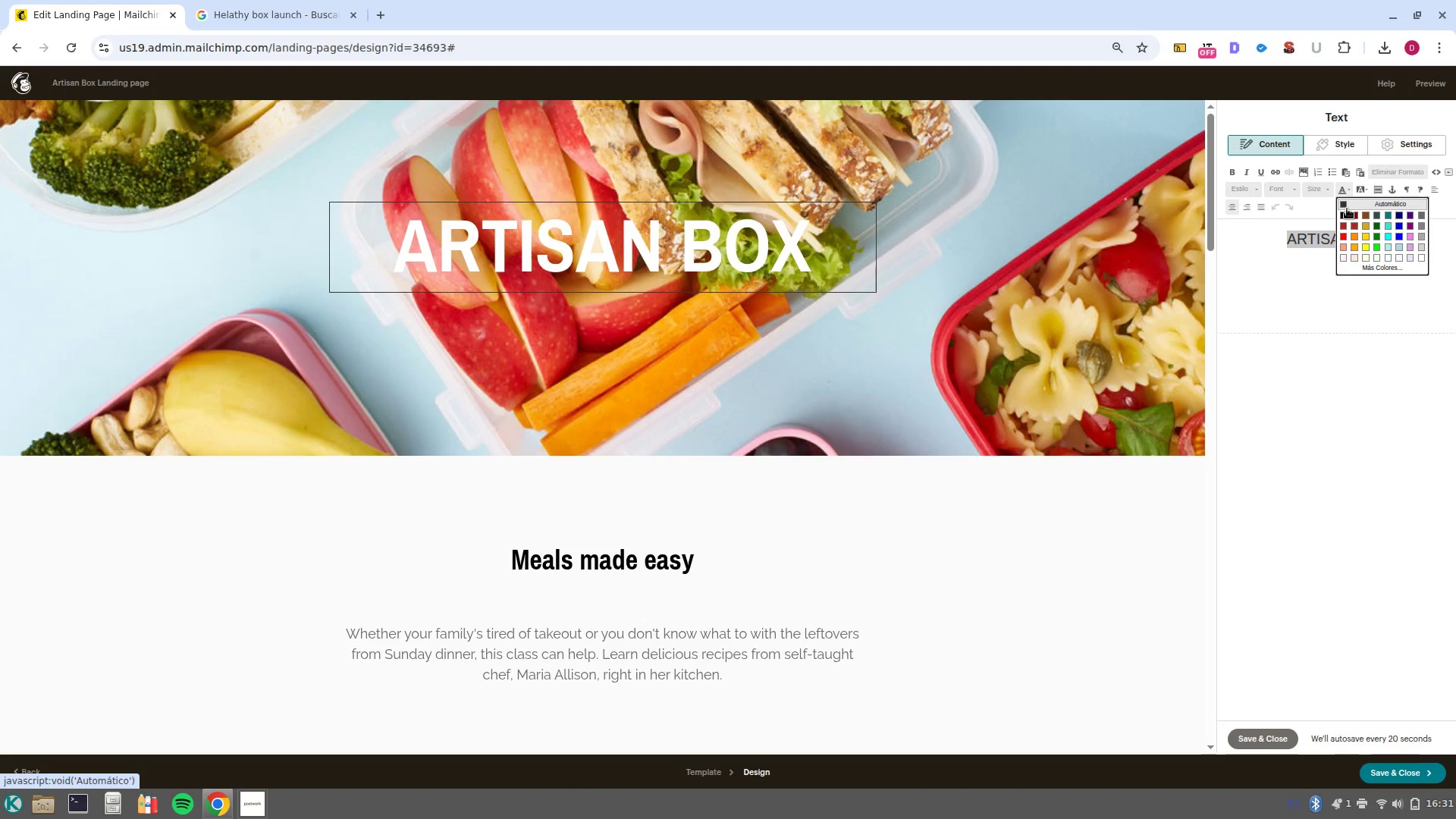 
left_click([1345, 208])
 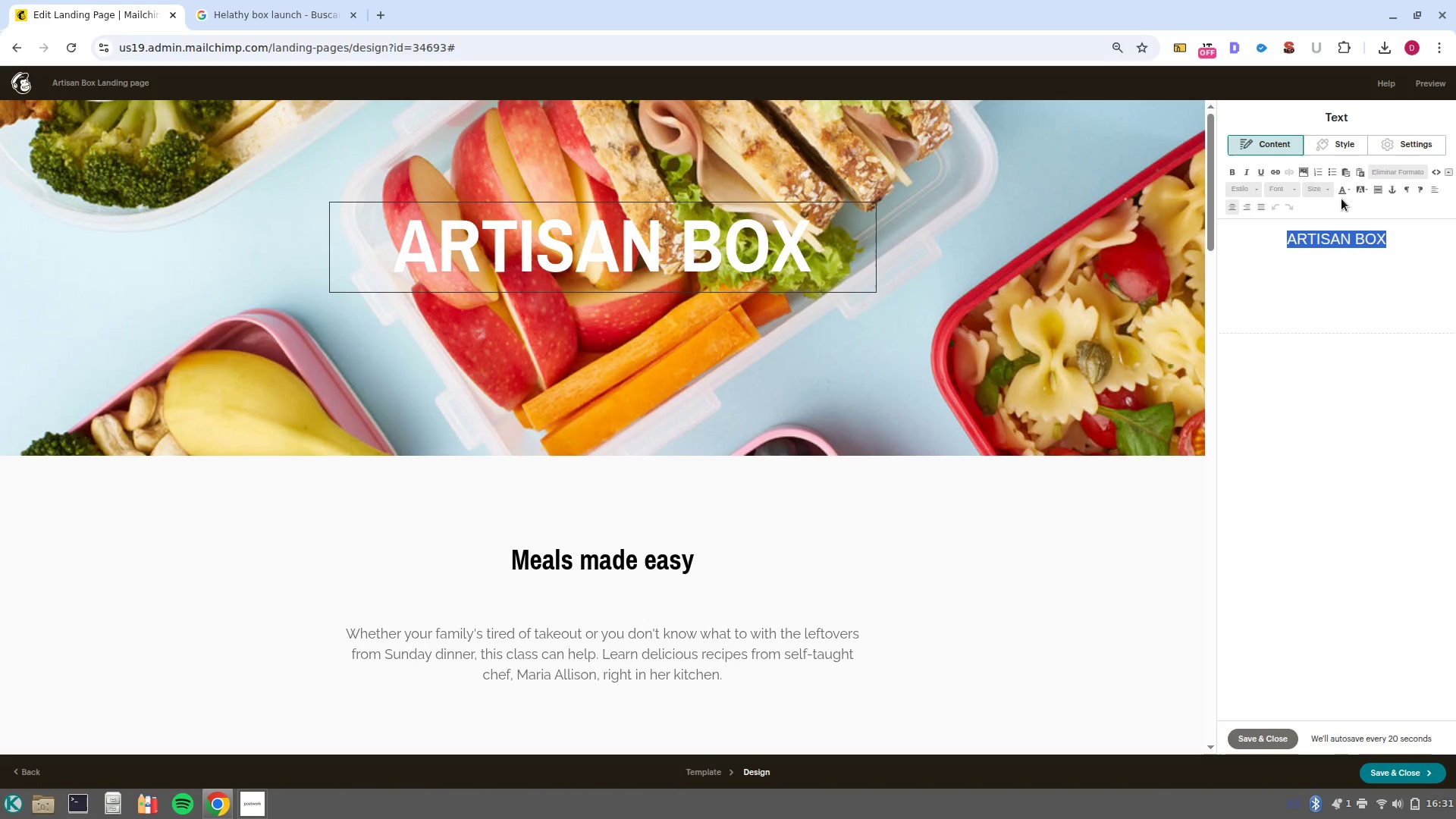 
left_click([1342, 190])
 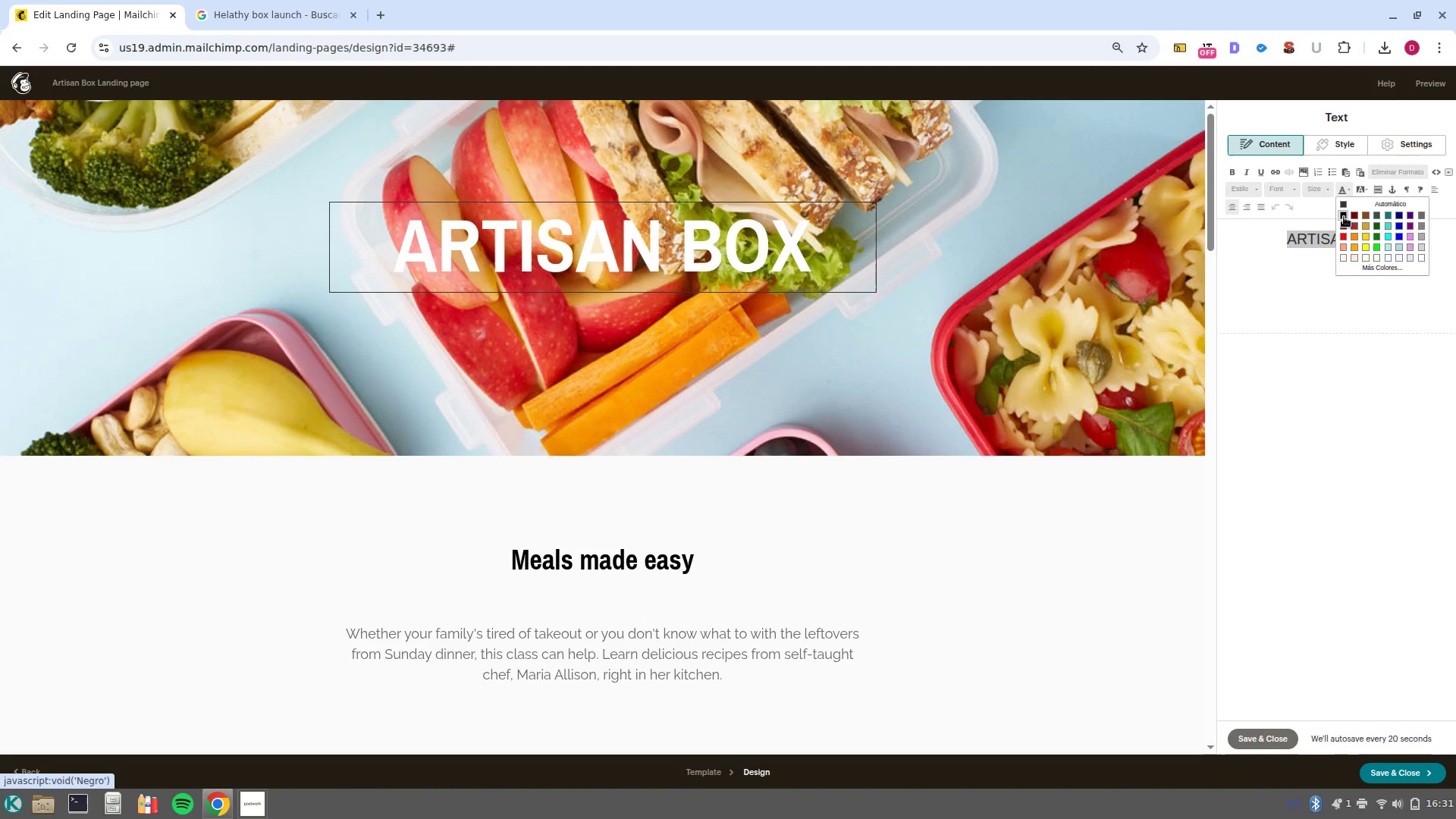 
left_click([1344, 217])
 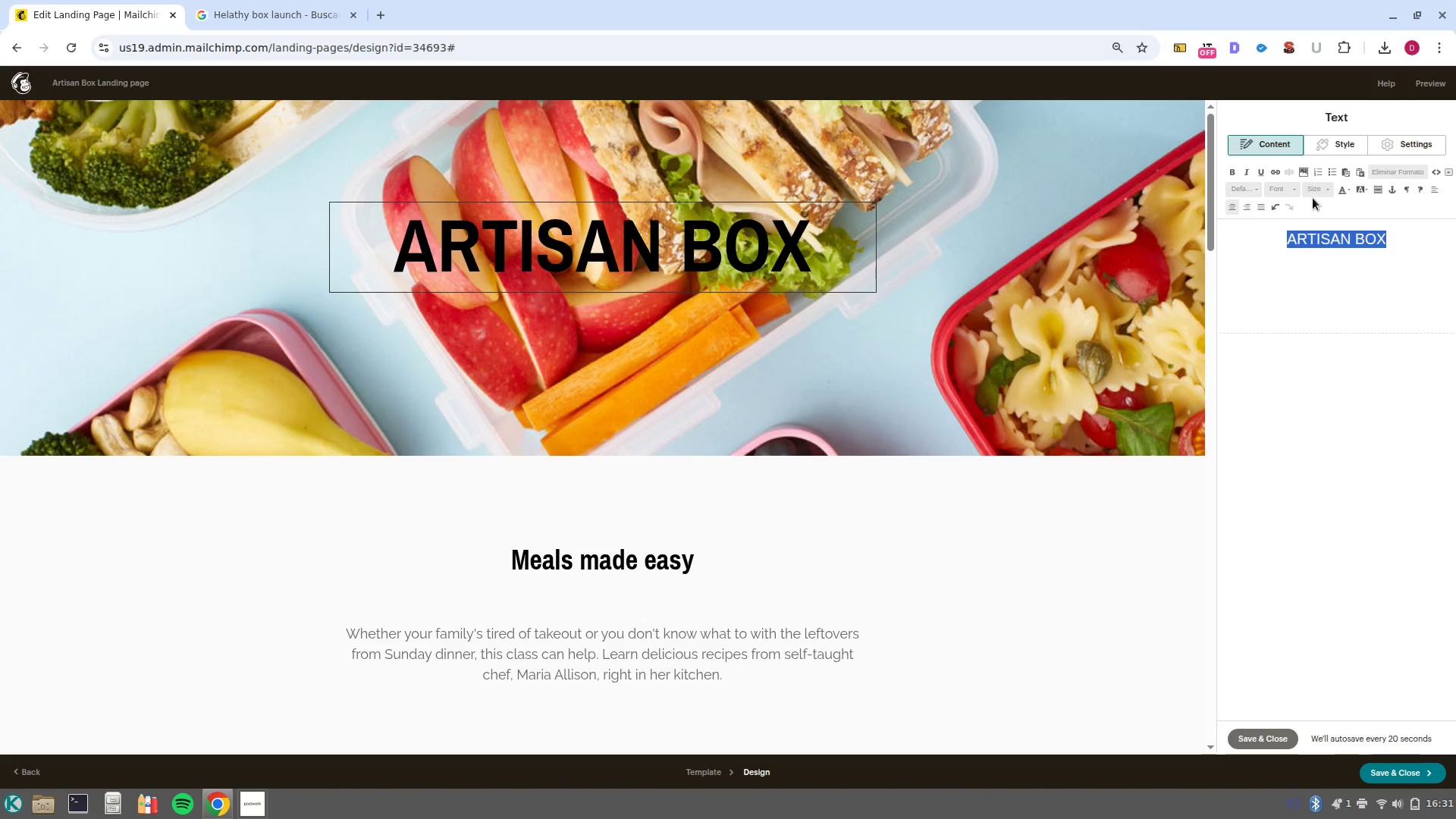 
left_click([1347, 192])
 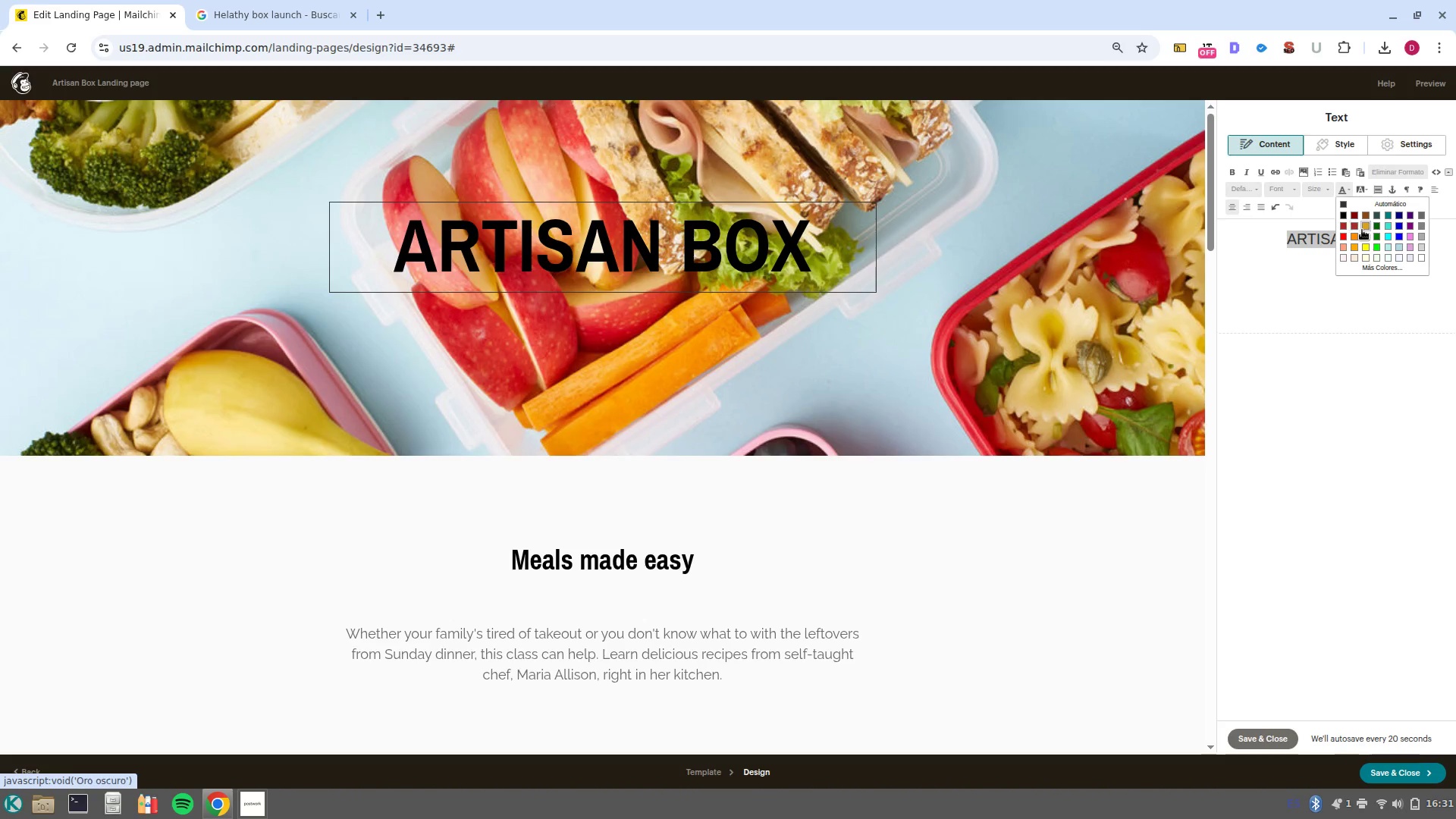 
double_click([1363, 230])
 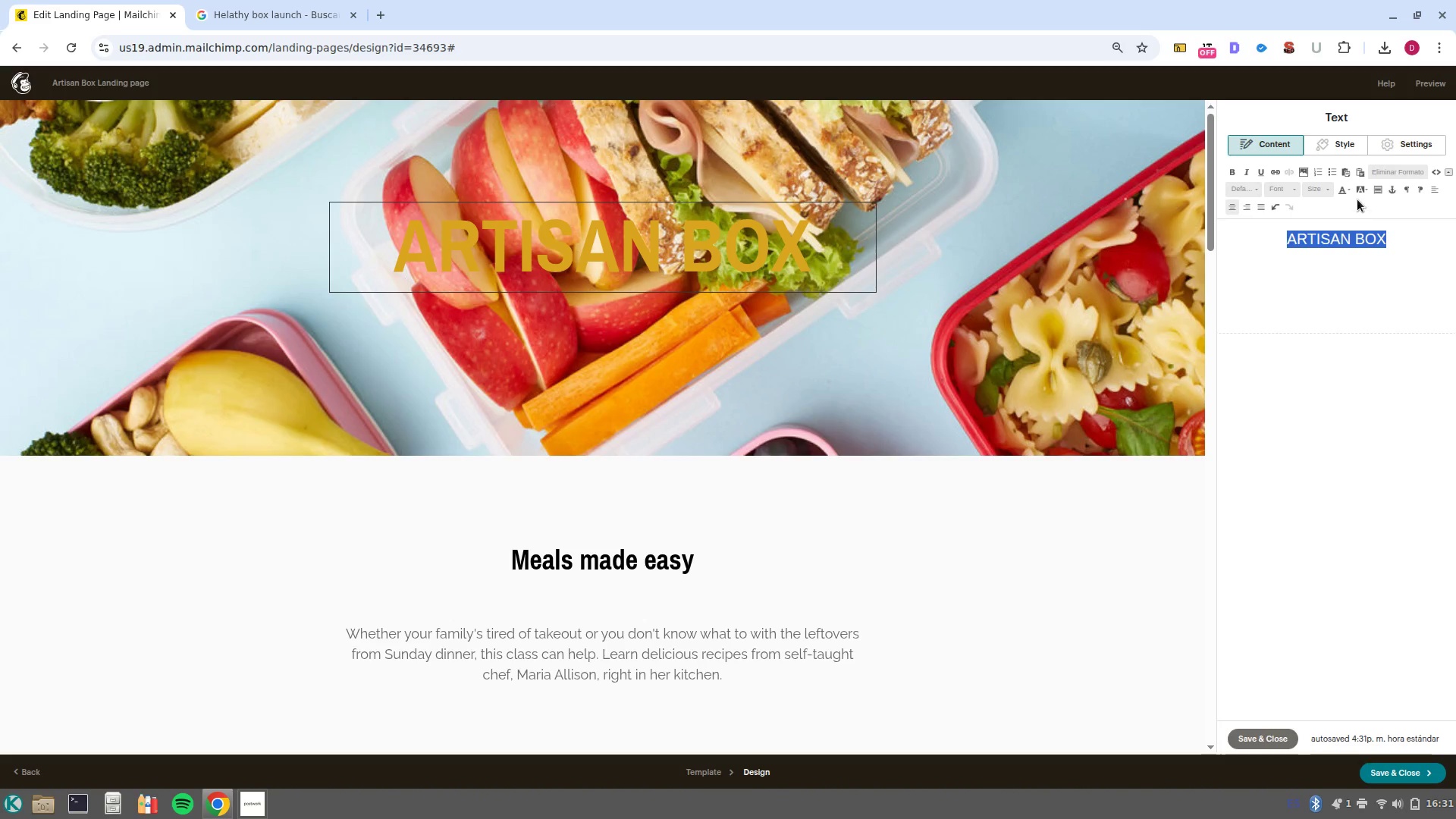 
left_click([1347, 188])
 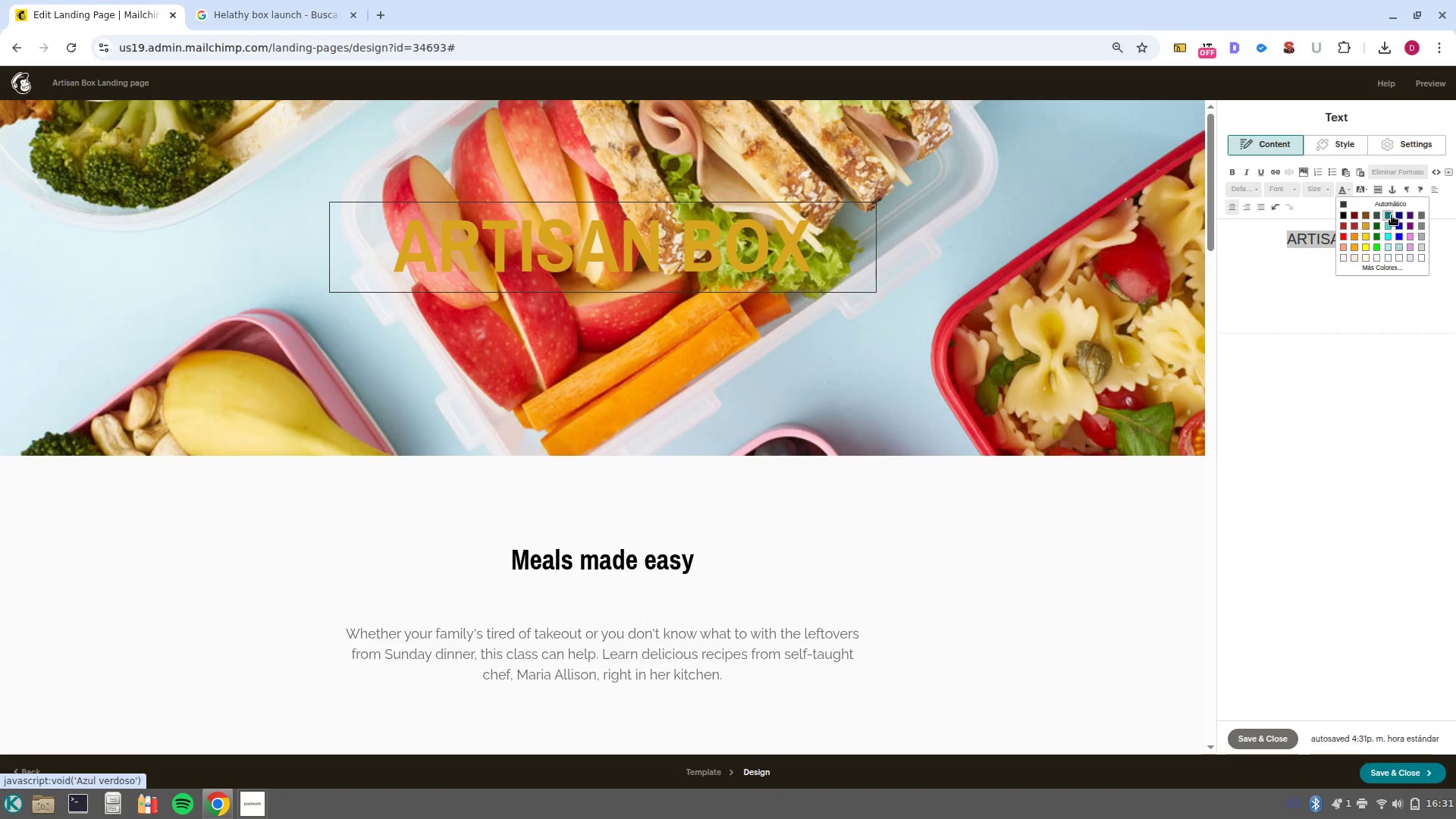 
left_click([1392, 216])
 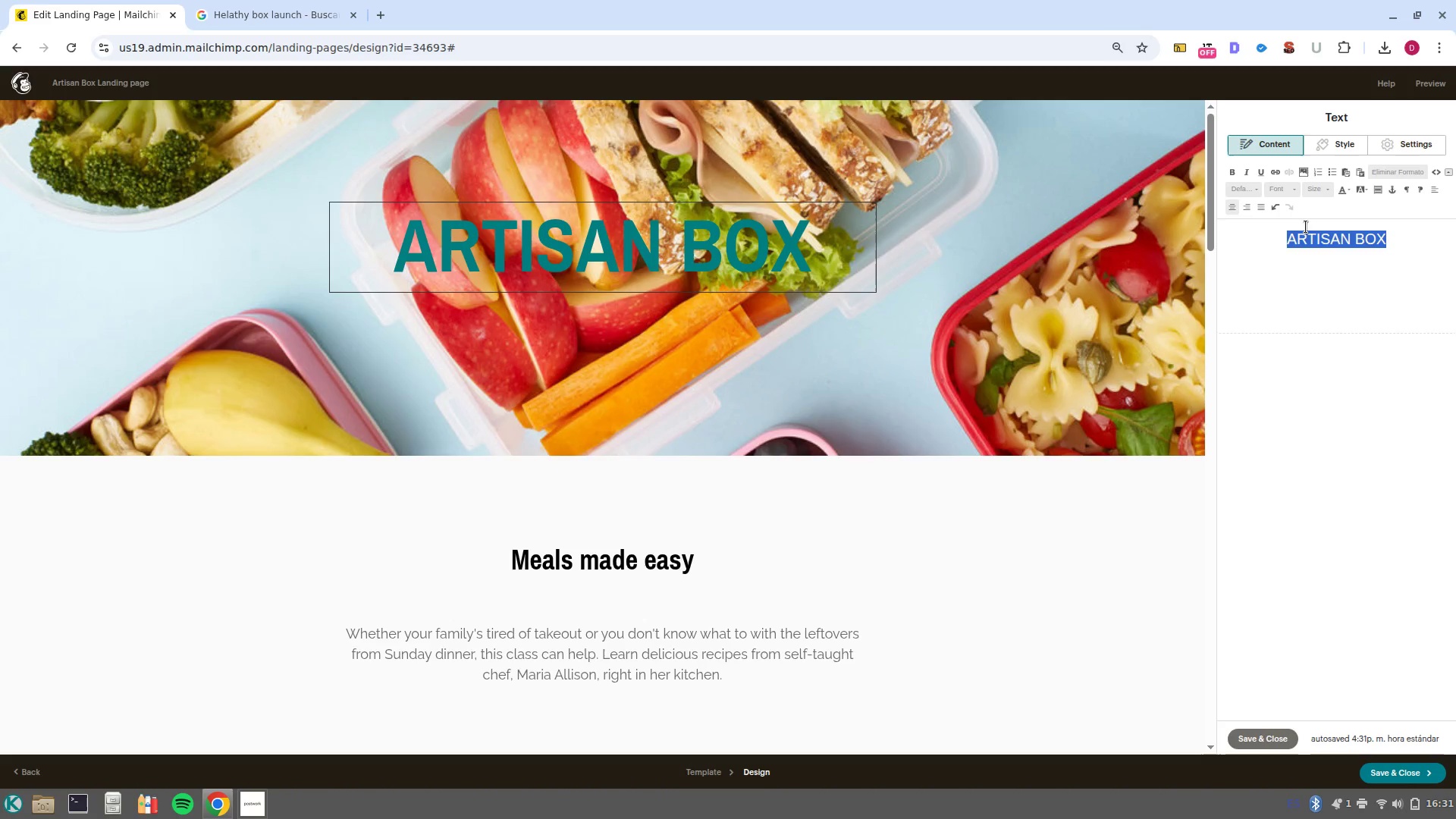 
left_click([1346, 196])
 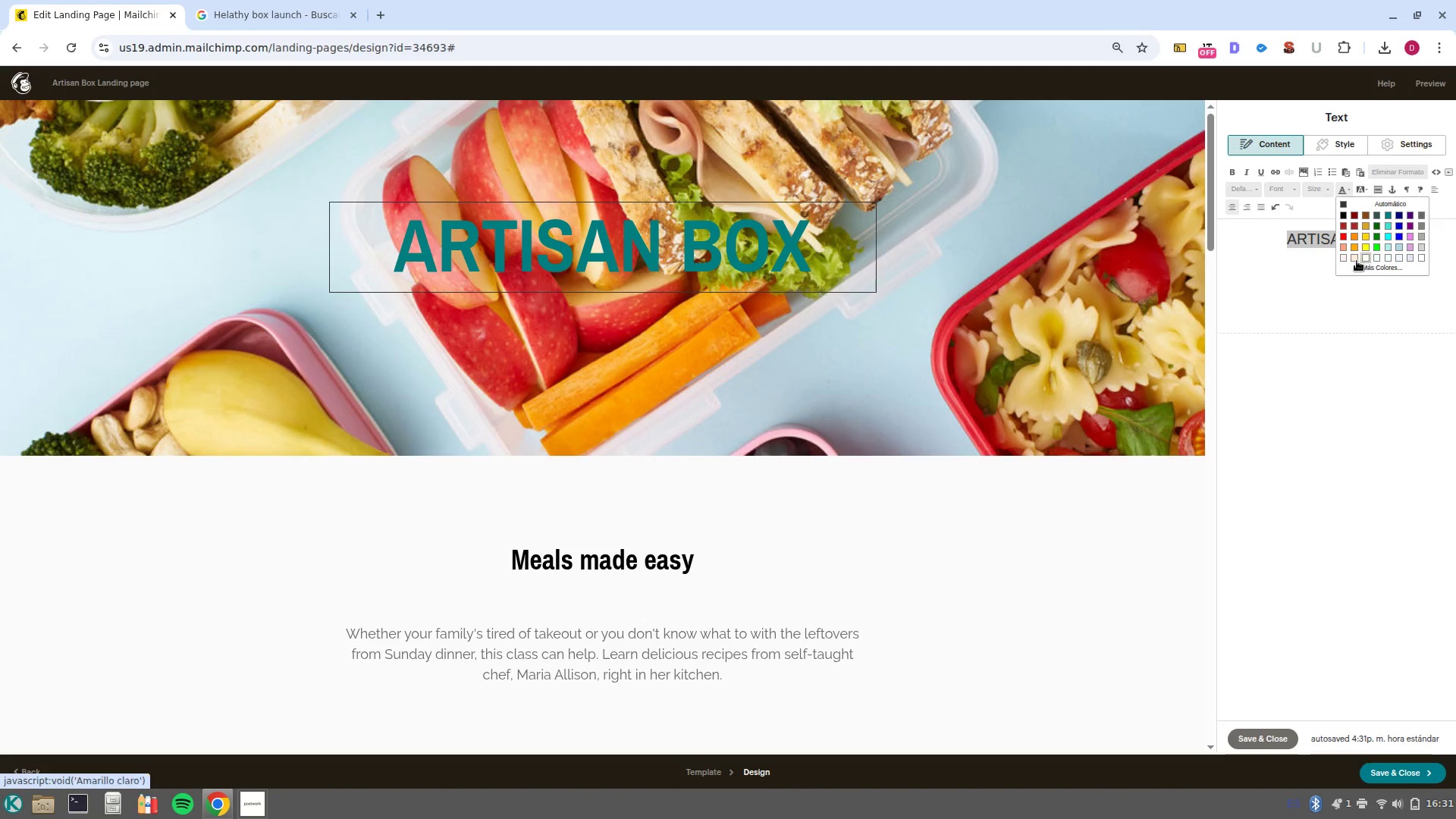 
left_click([1355, 262])
 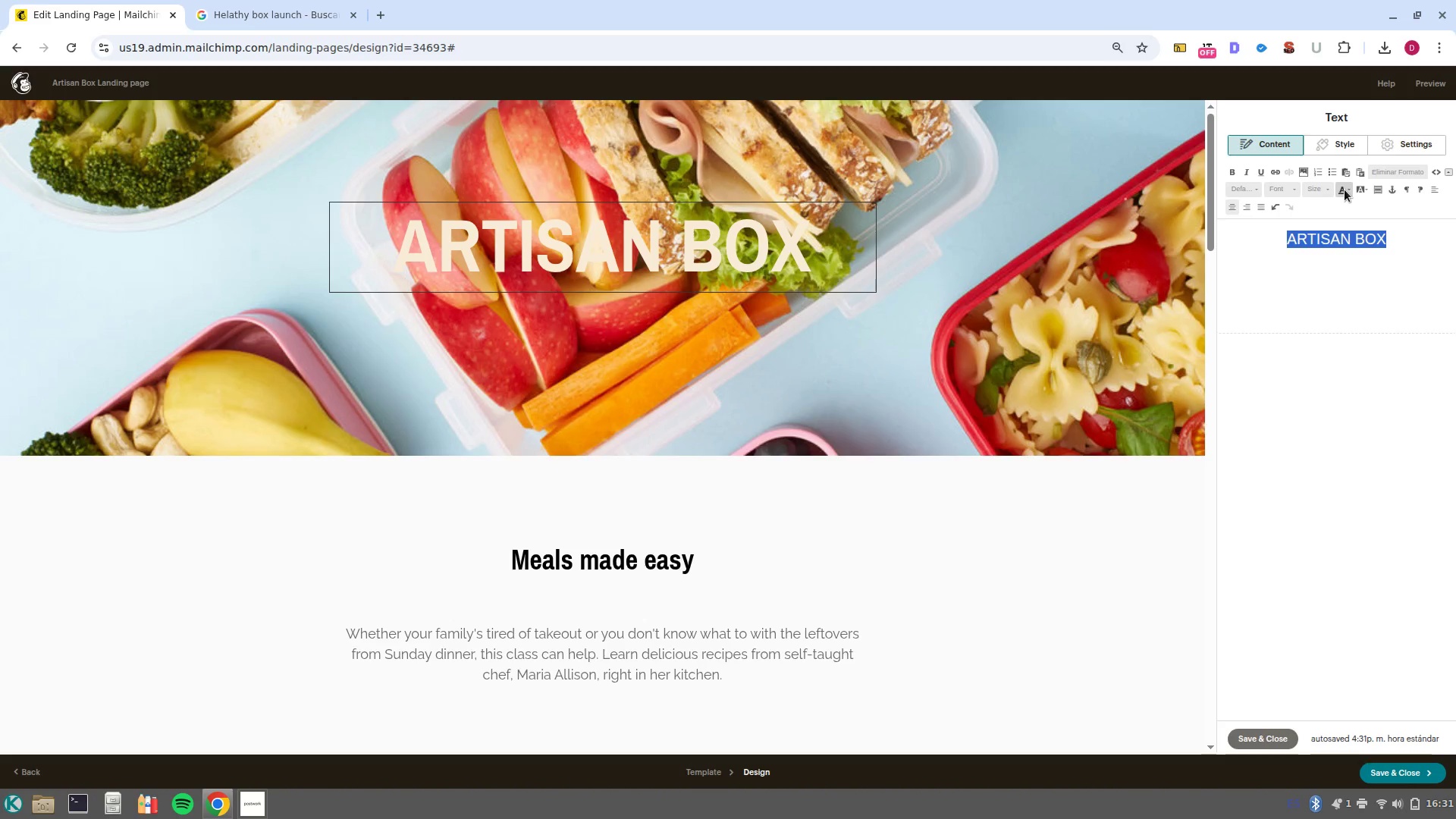 
left_click([1345, 193])
 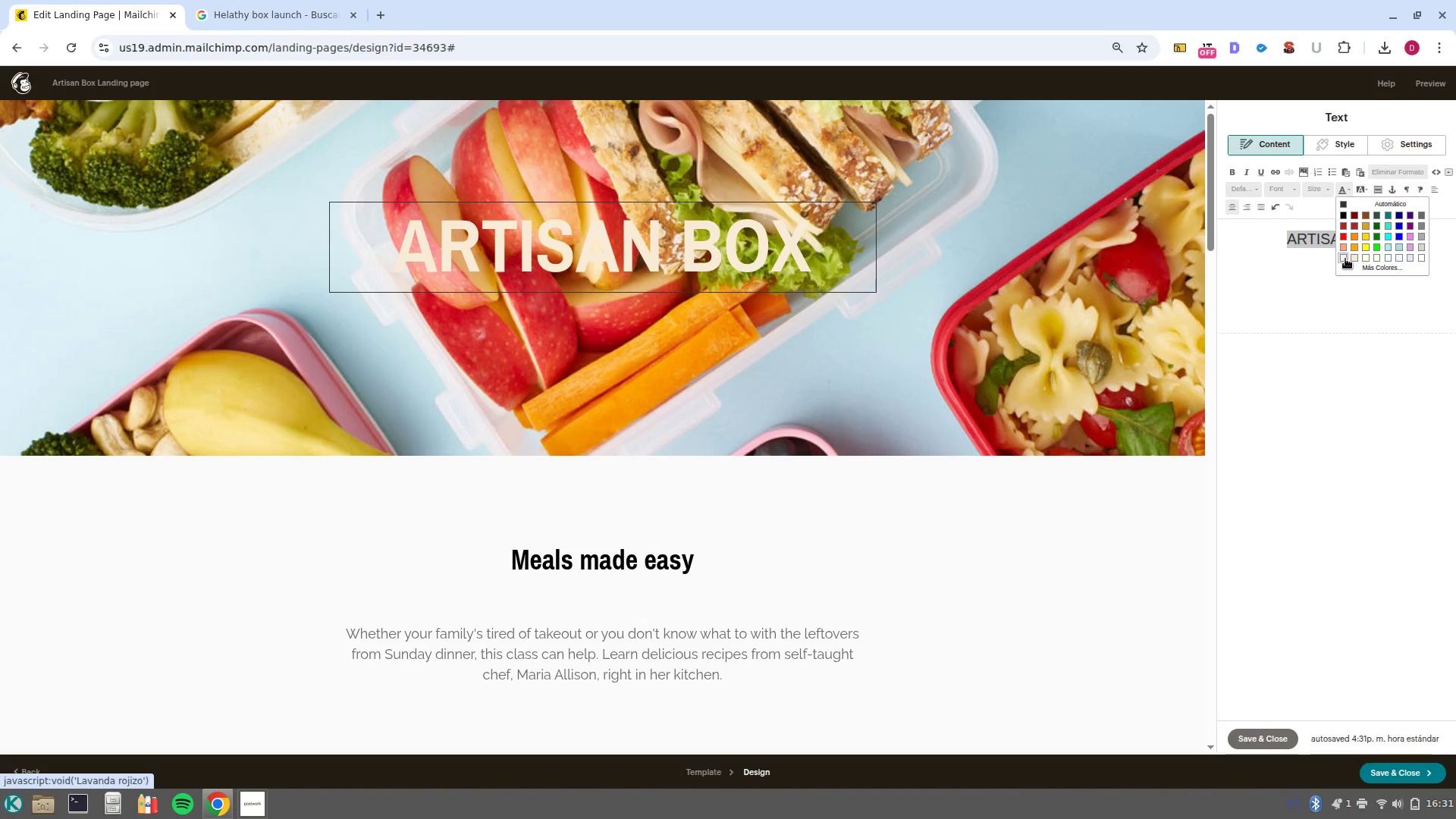 
left_click([1345, 259])
 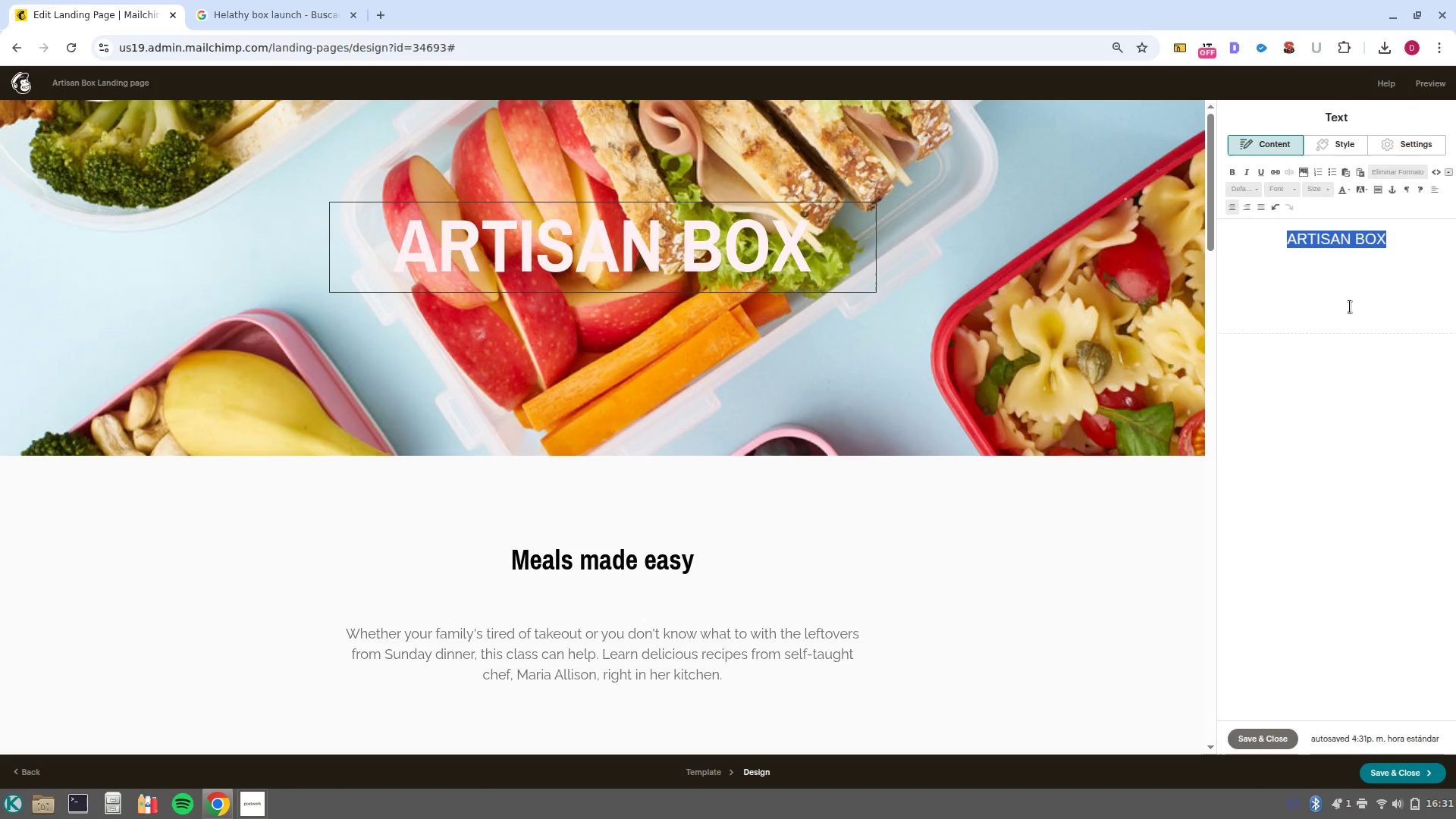 
left_click([1347, 366])
 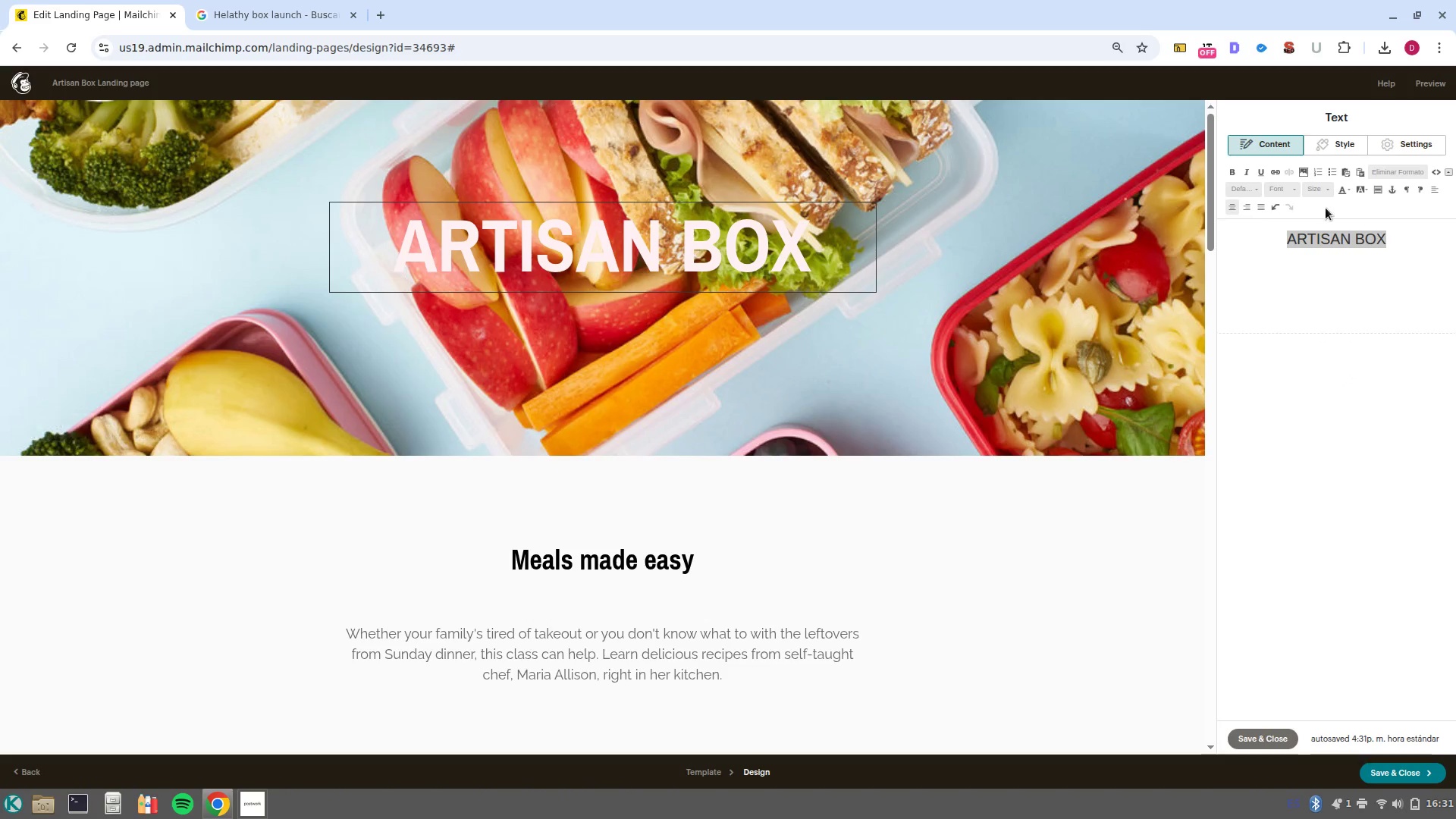 
left_click([1341, 193])
 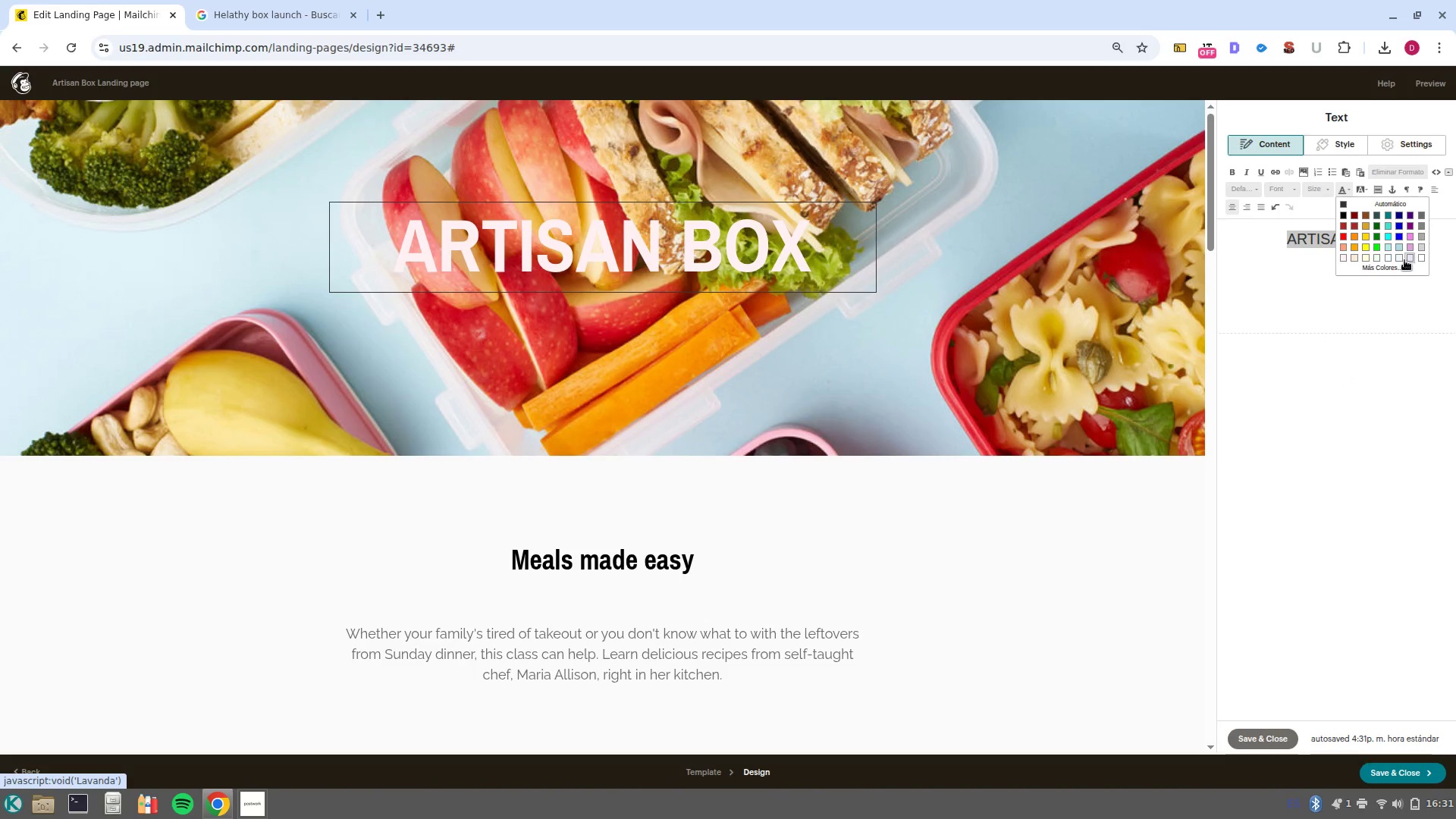 
left_click([1407, 260])
 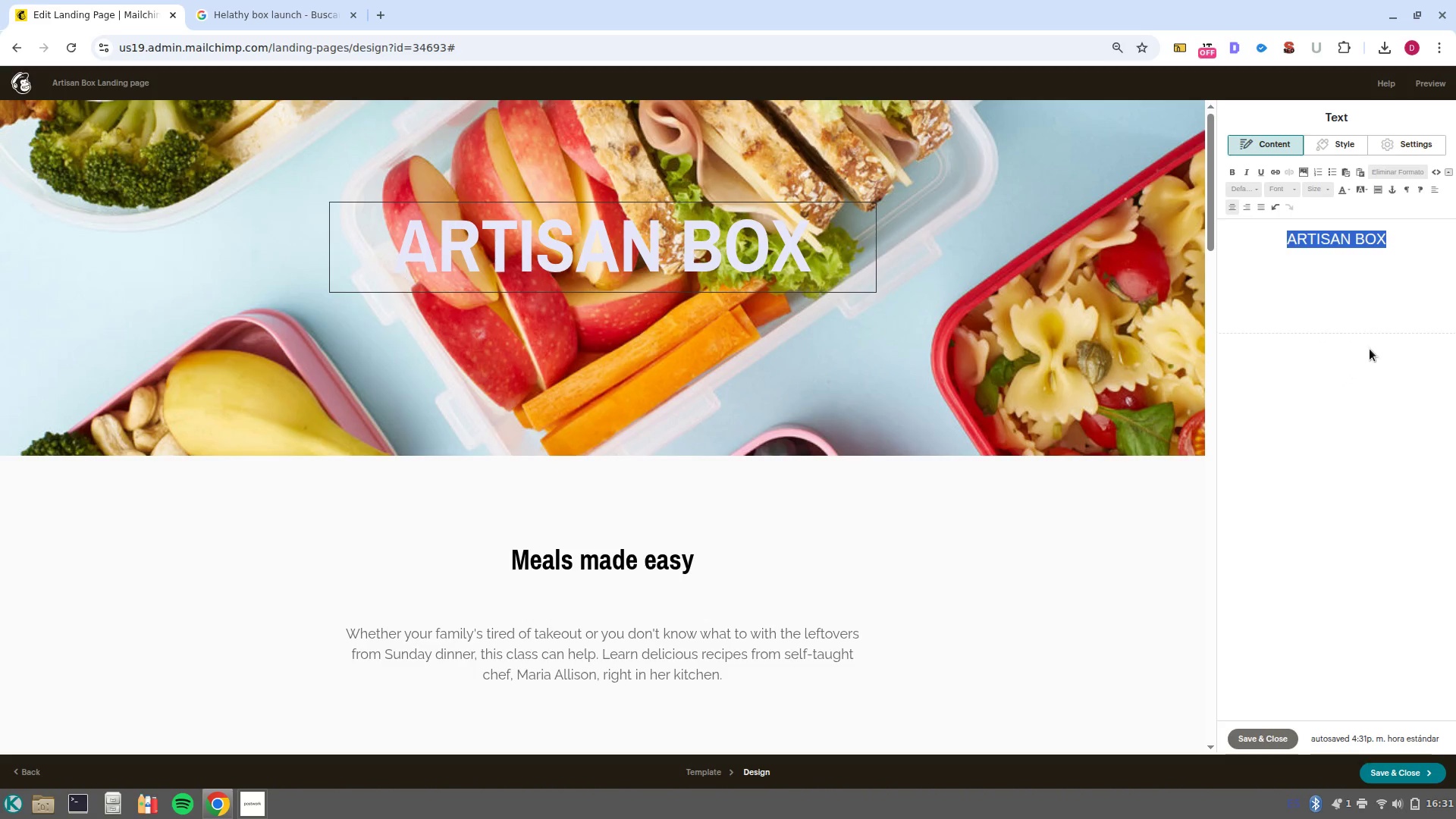 
left_click([1370, 354])
 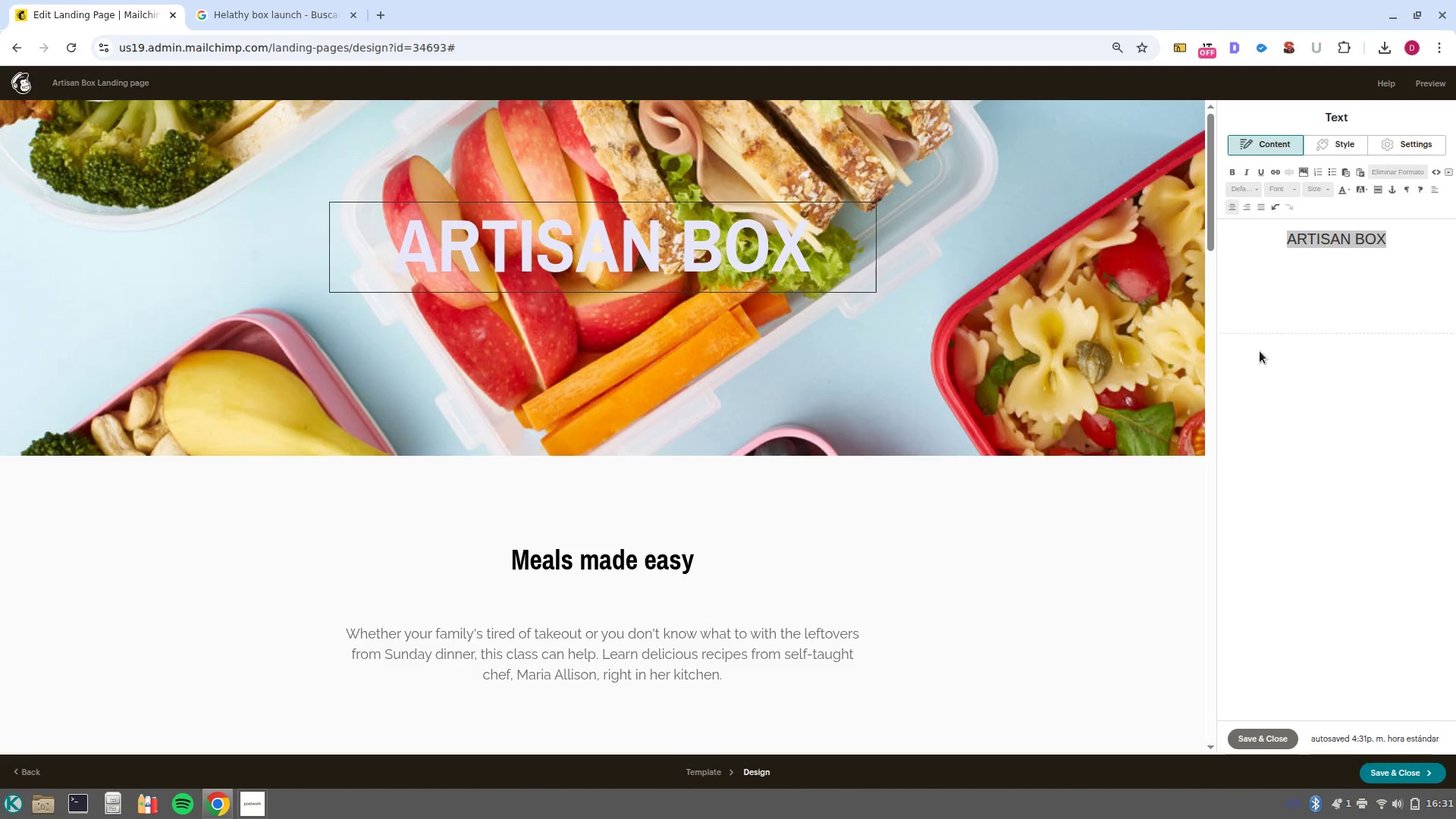 
left_click([802, 266])
 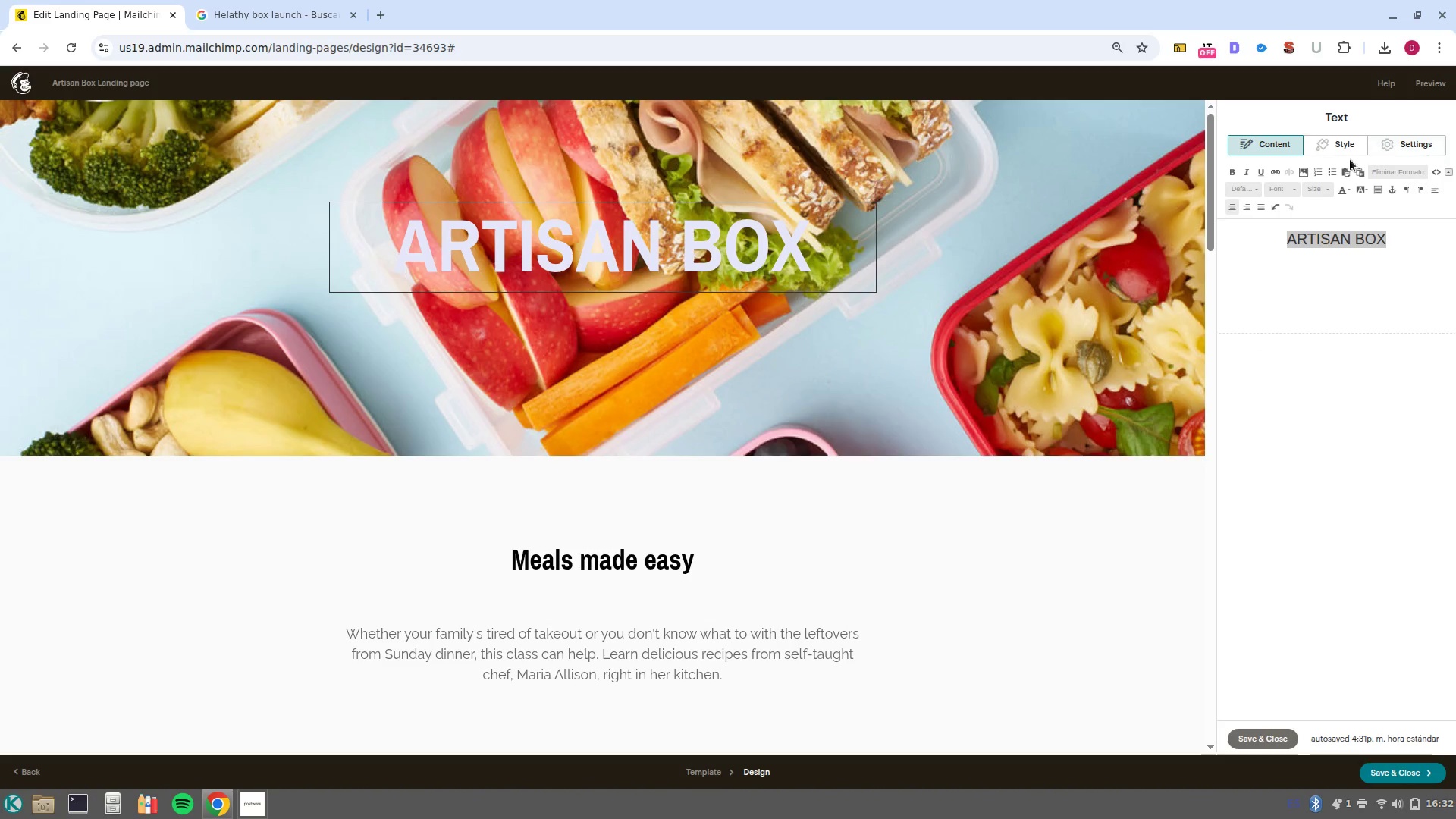 
left_click([1334, 153])
 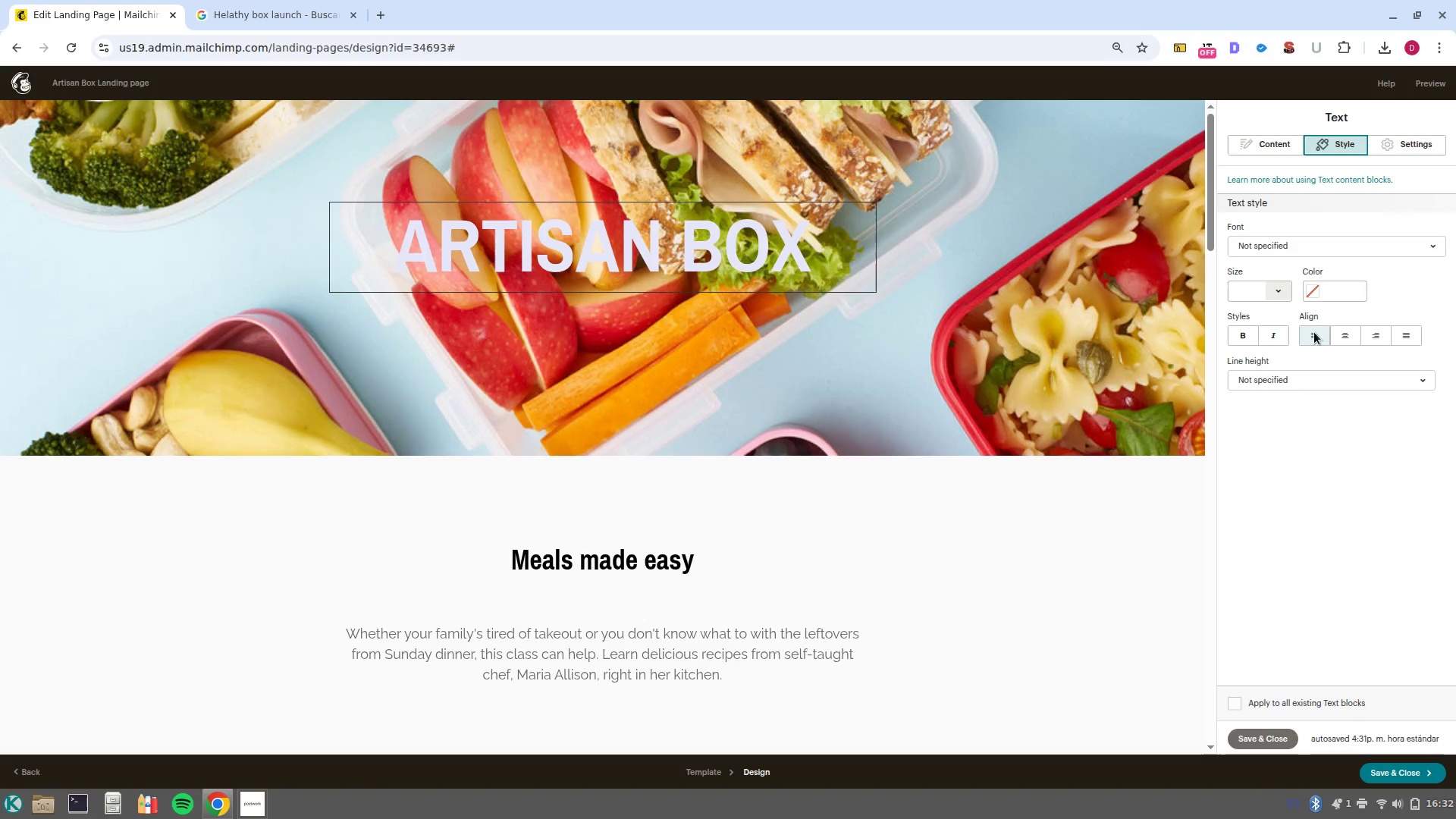 
left_click([1412, 143])
 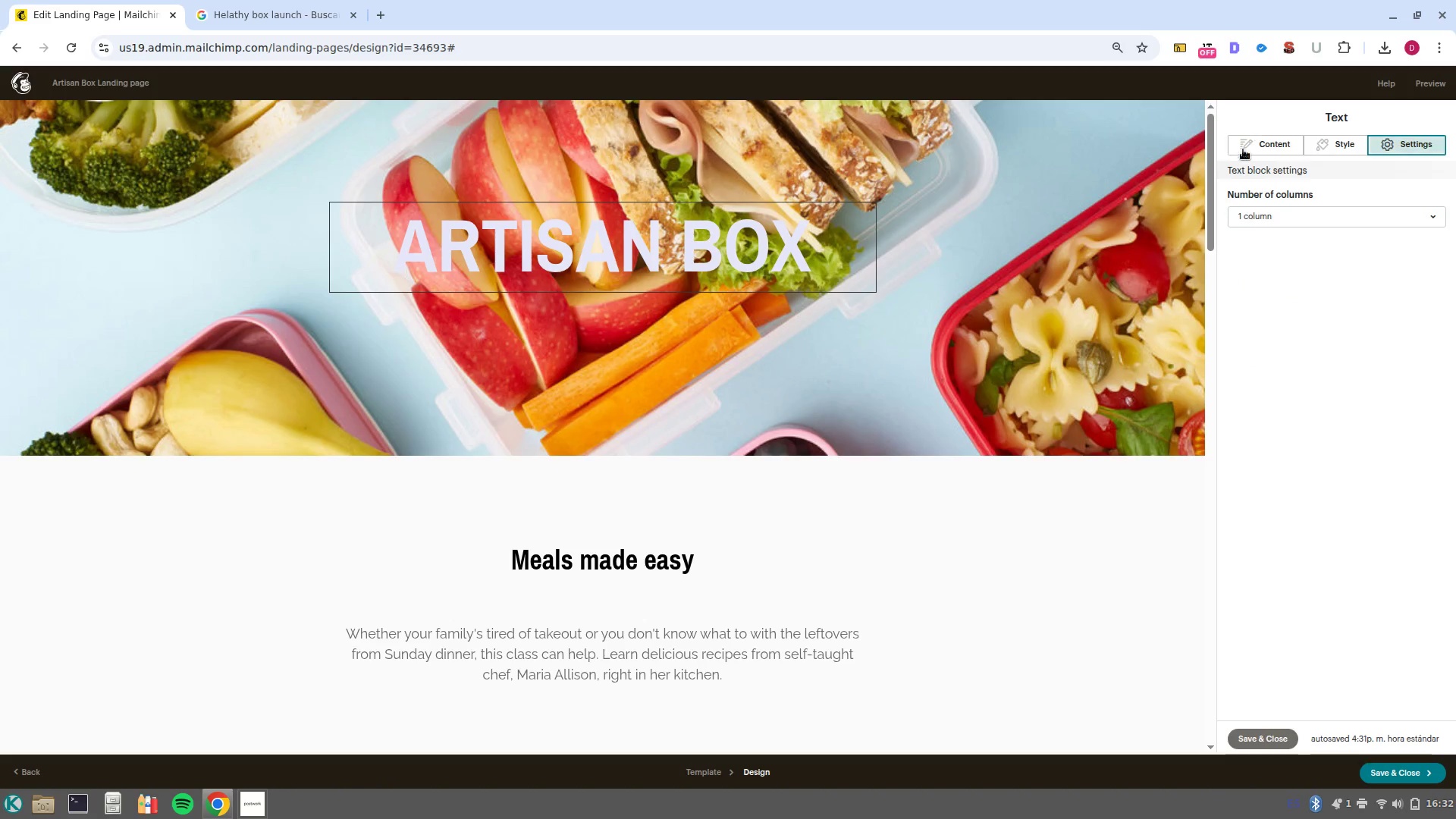 
left_click([1253, 152])
 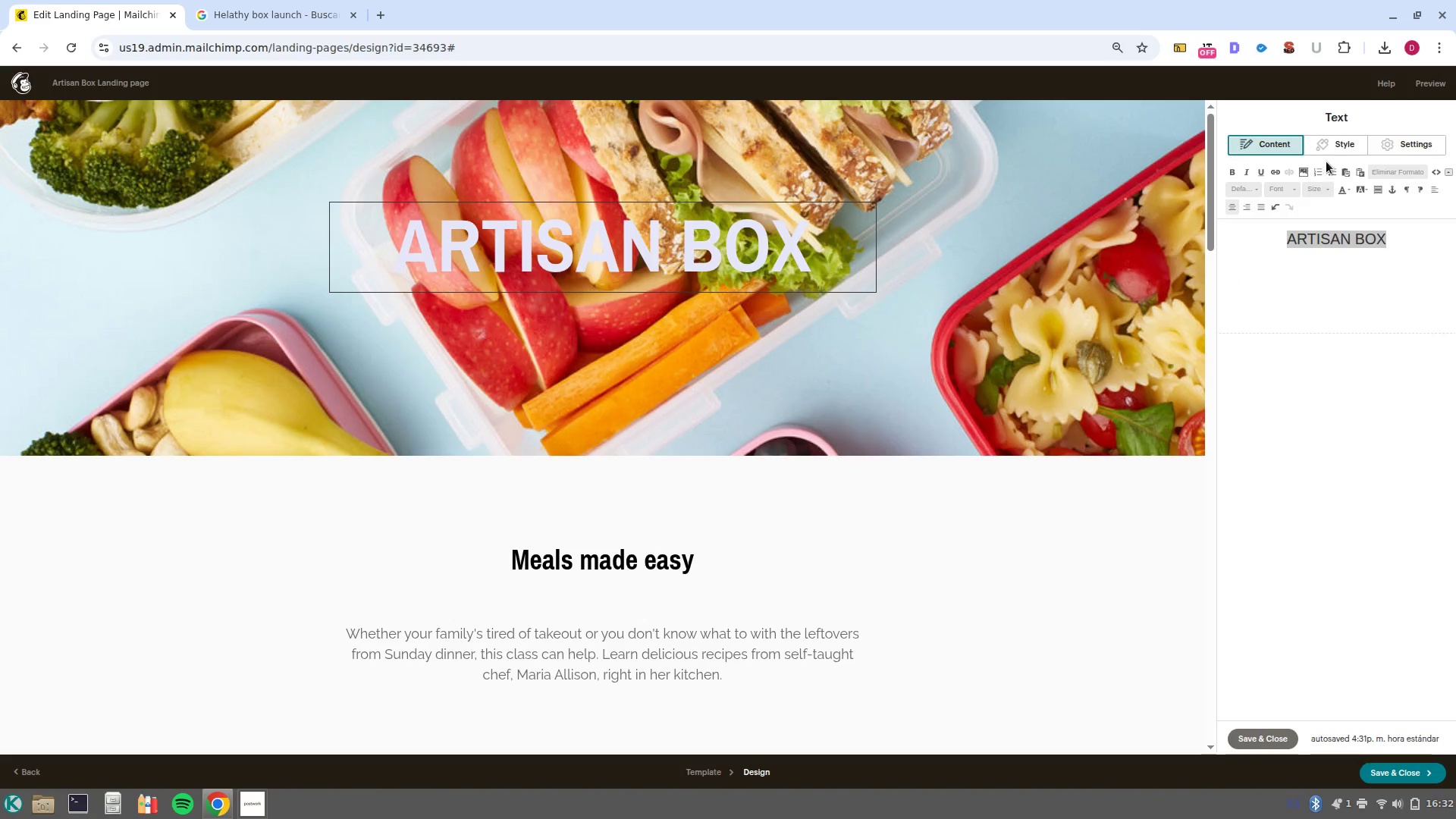 
left_click([1332, 141])
 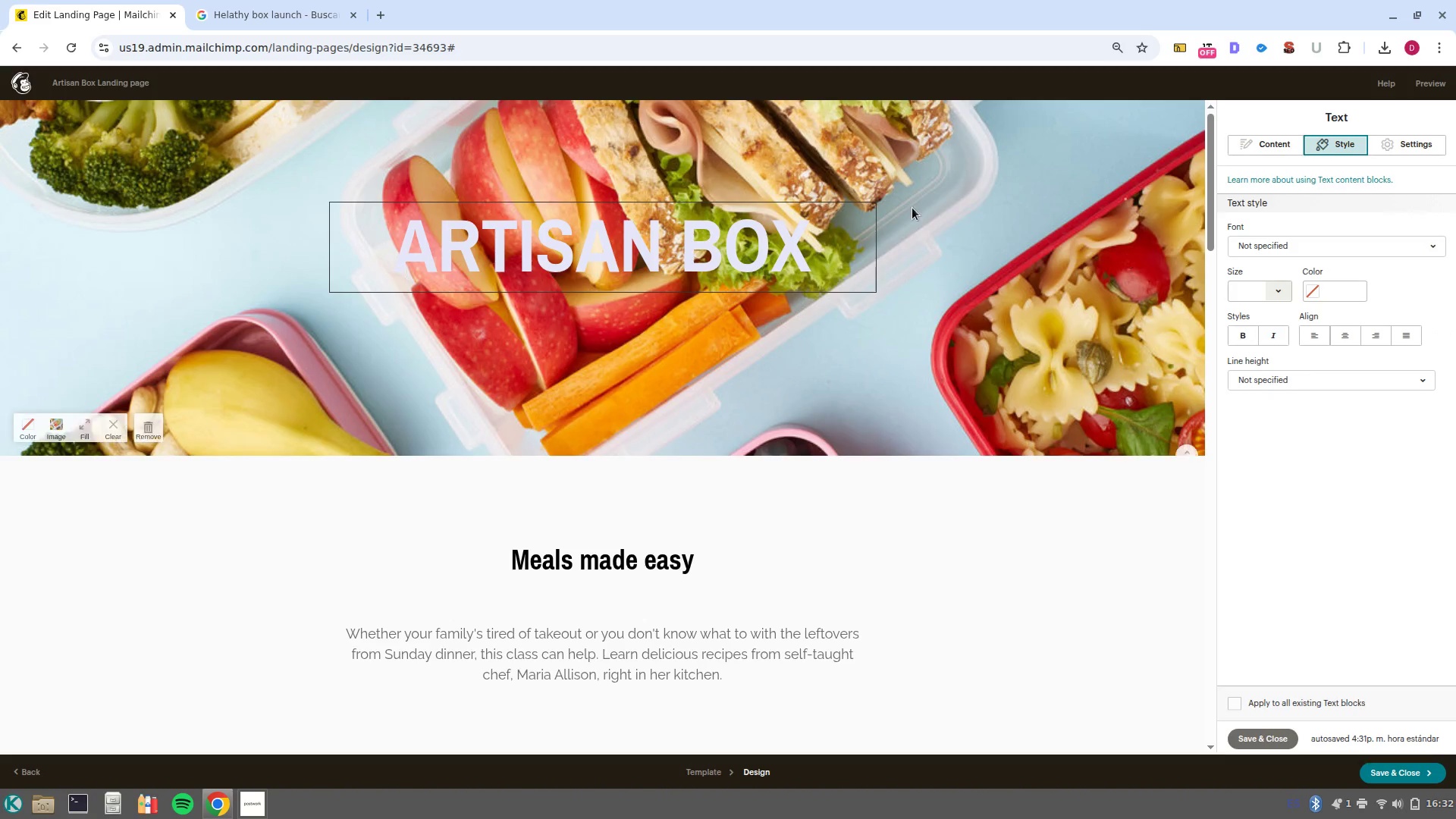 
left_click([867, 246])
 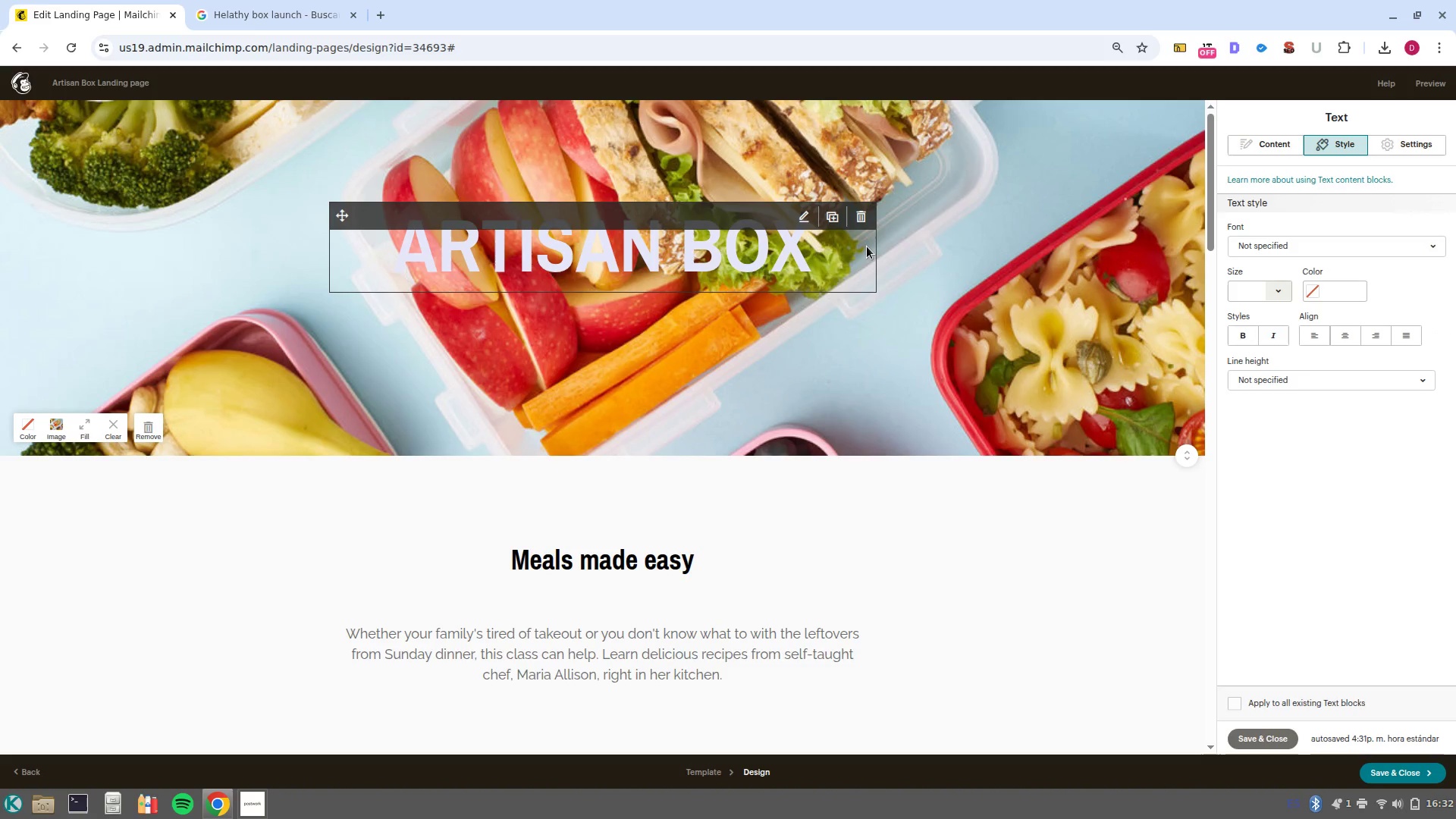 
left_click([866, 246])
 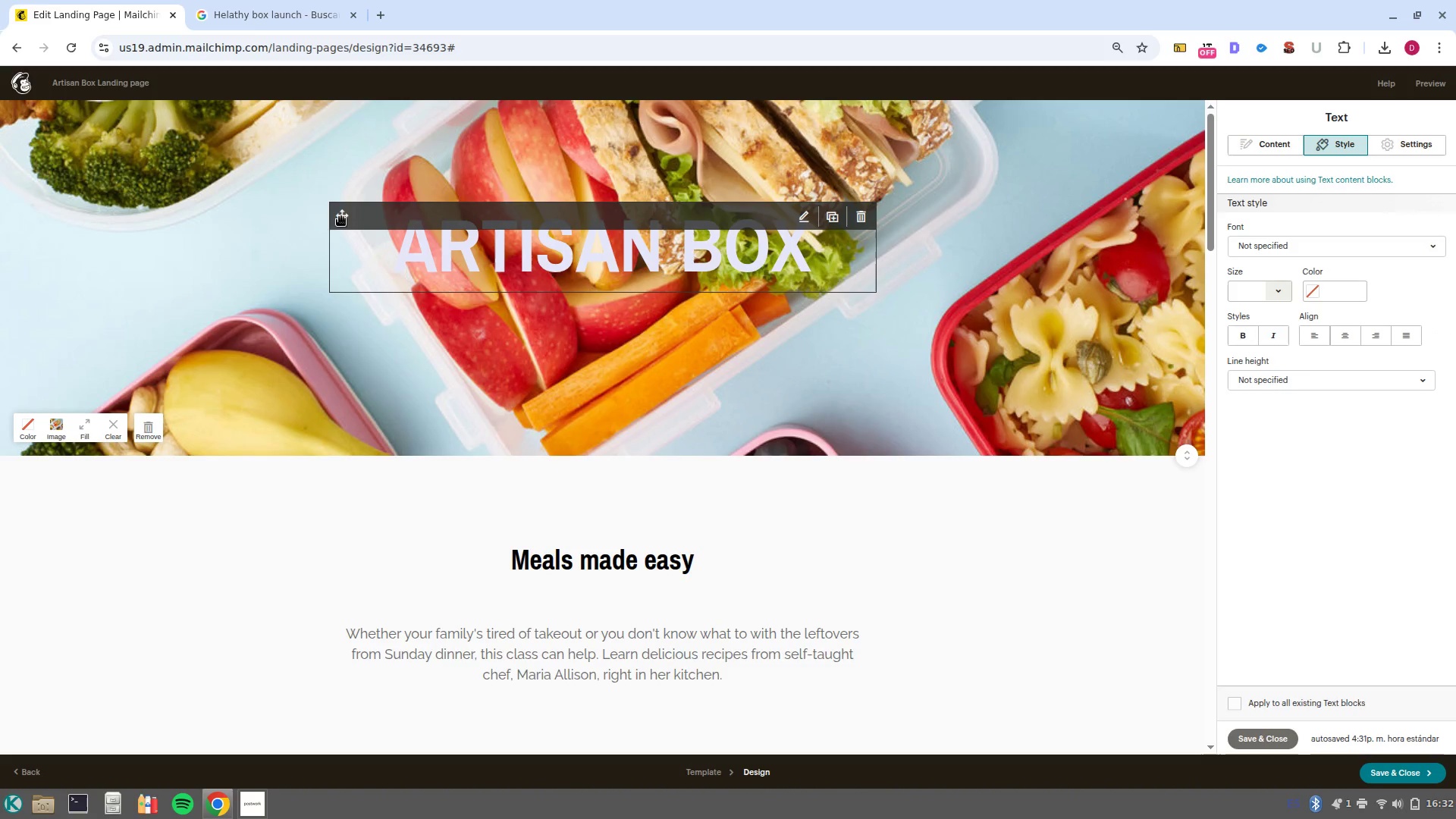 
left_click([345, 212])
 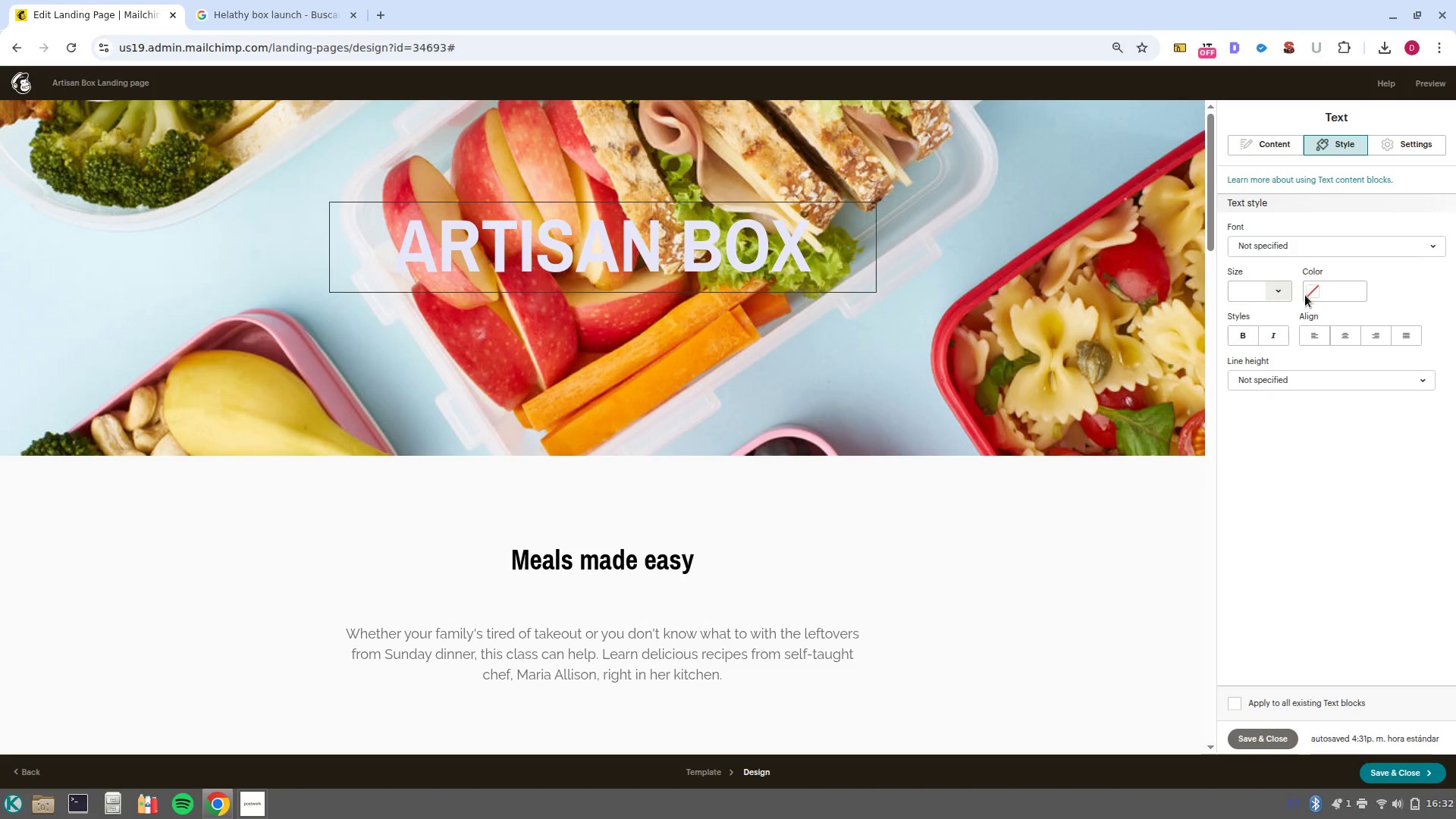 
left_click([1314, 295])
 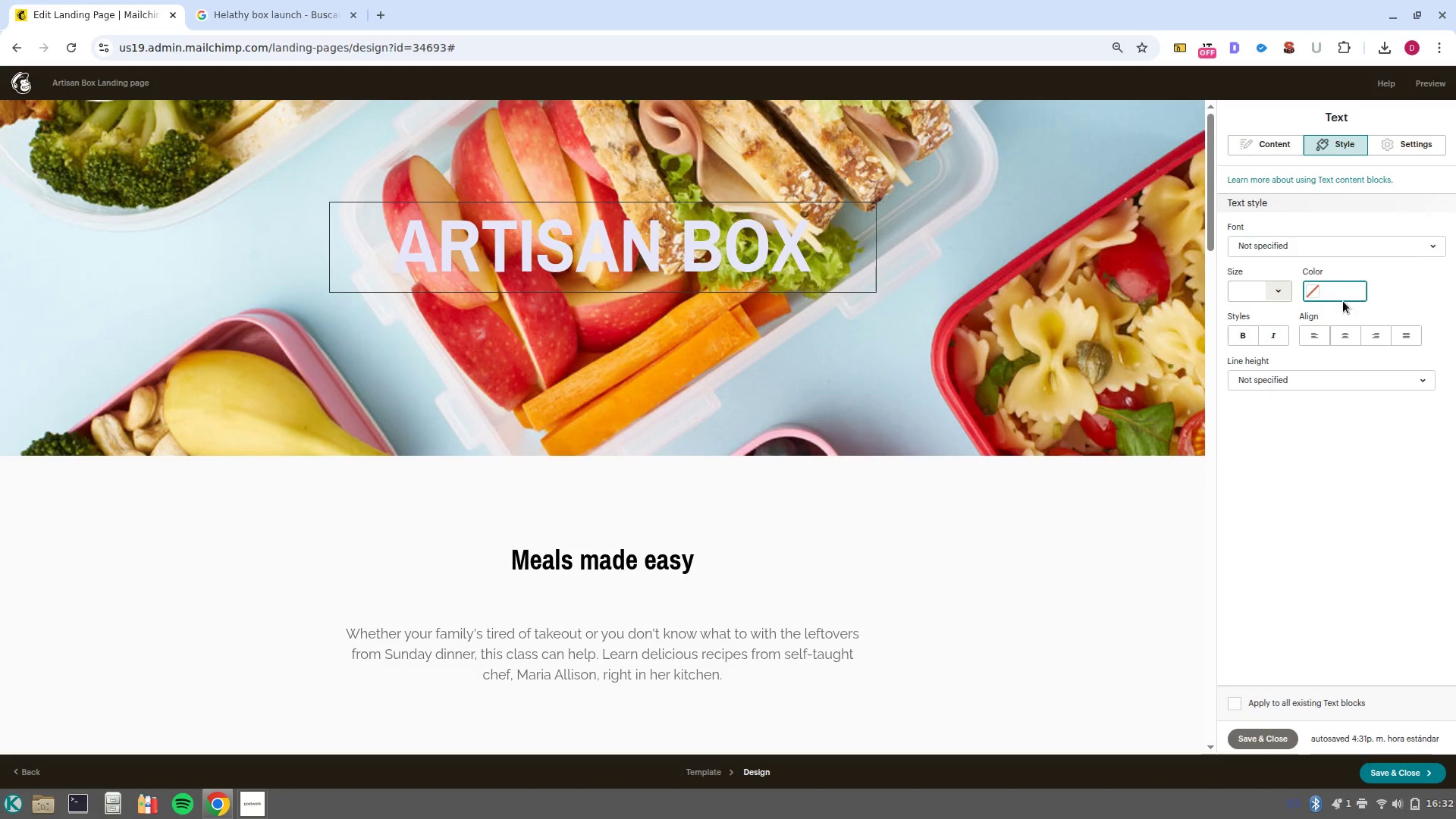 
left_click([1344, 293])
 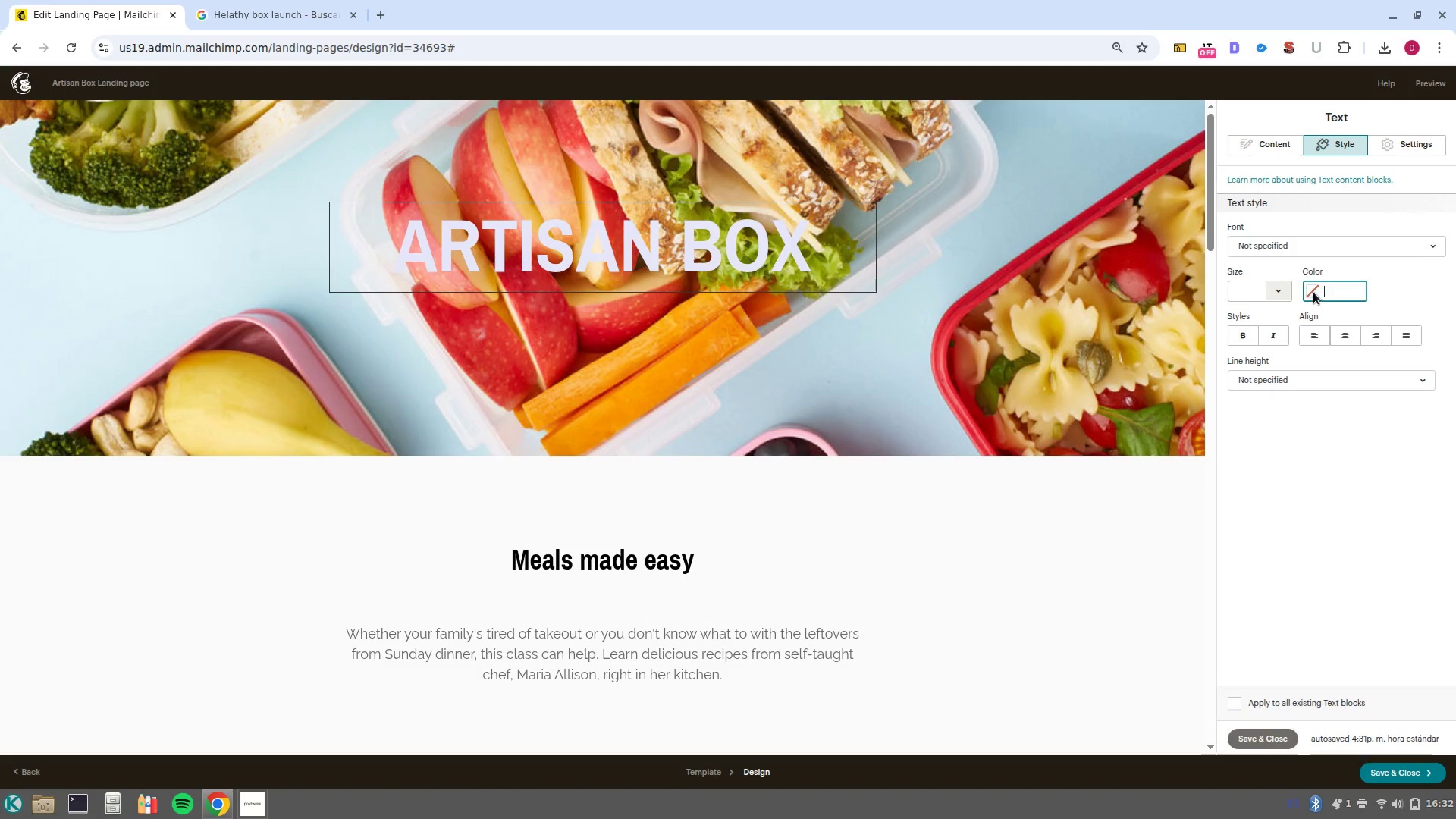 
left_click([1313, 292])
 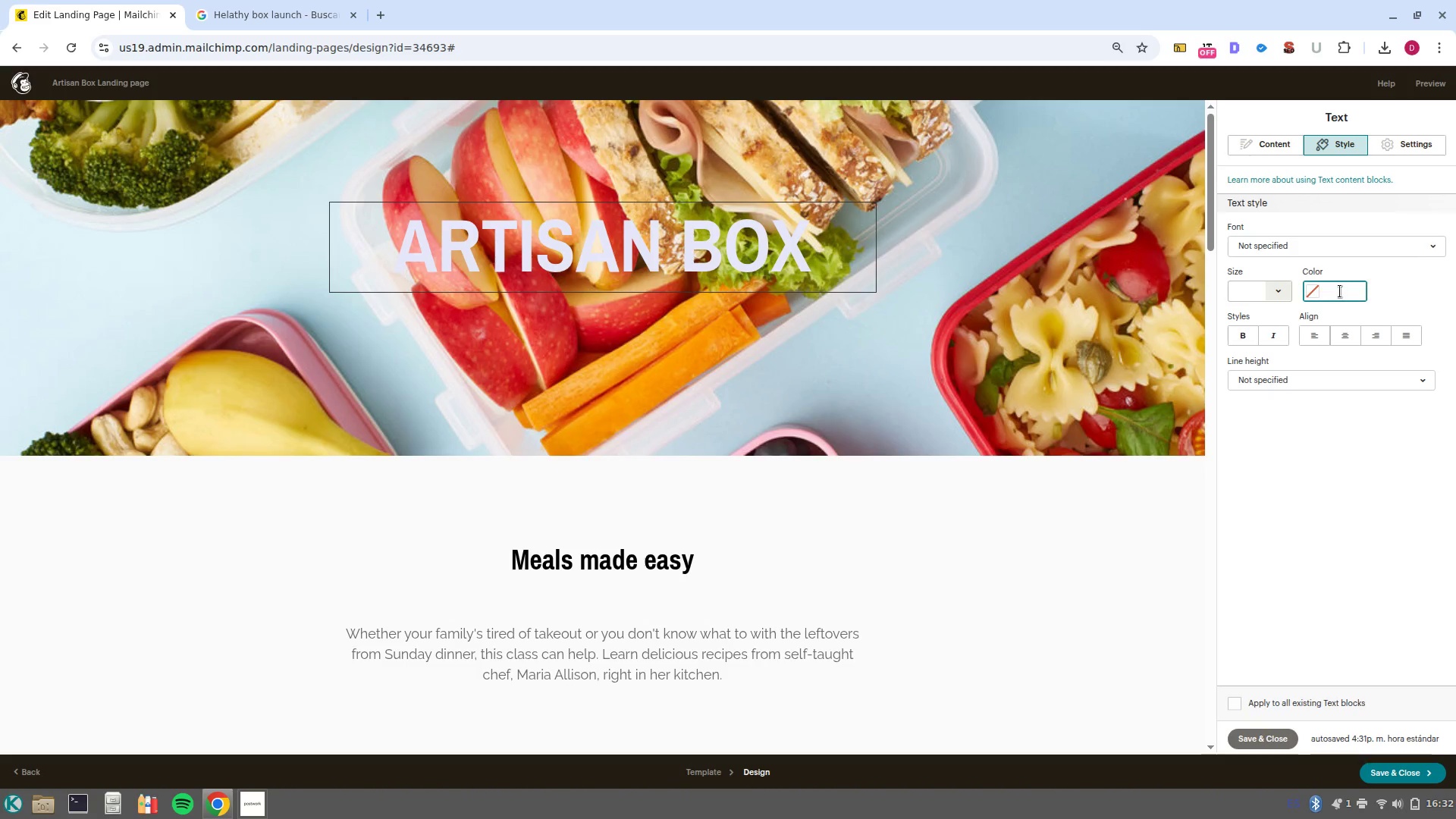 
left_click([1339, 379])
 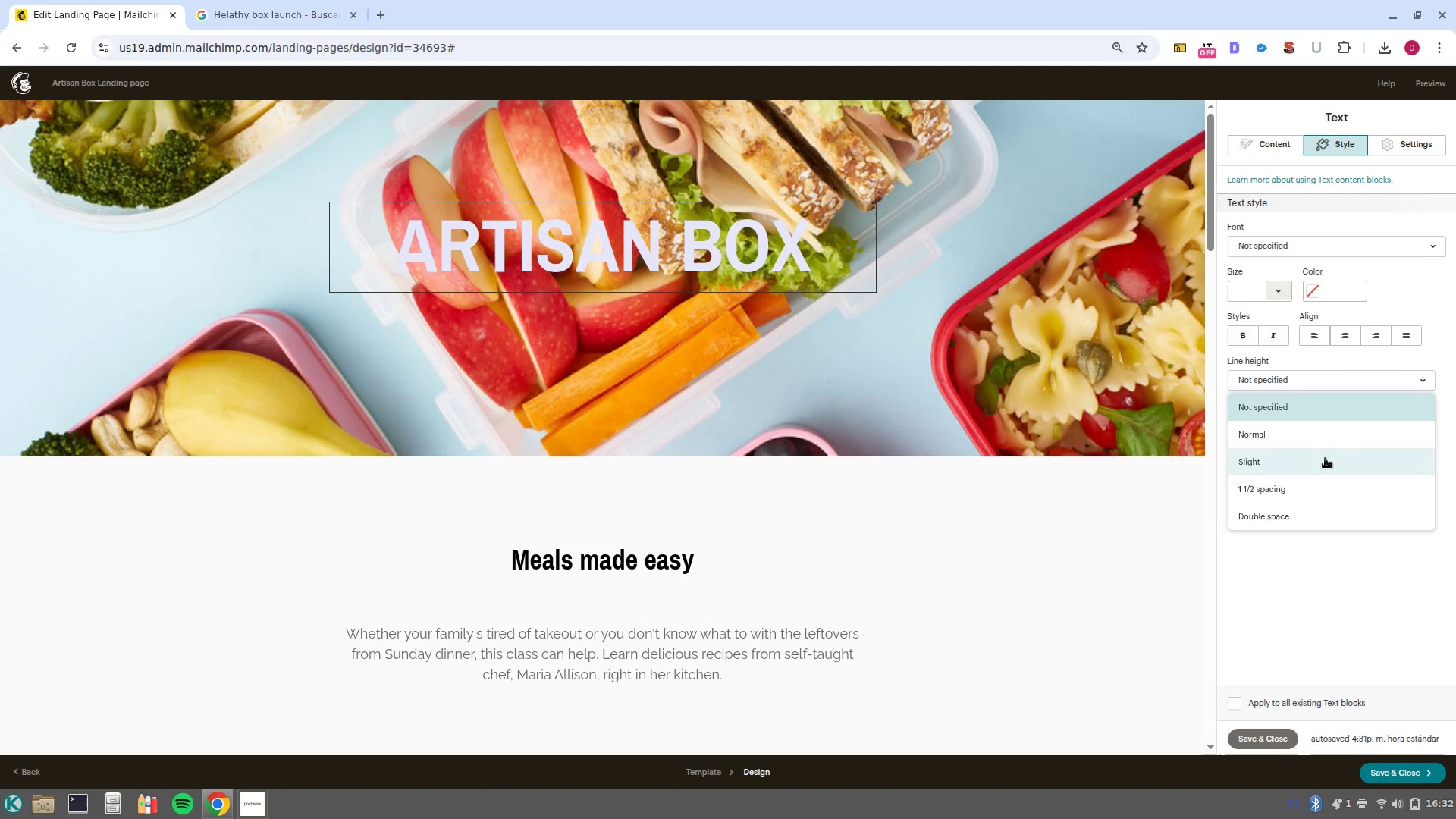 
left_click([1331, 436])
 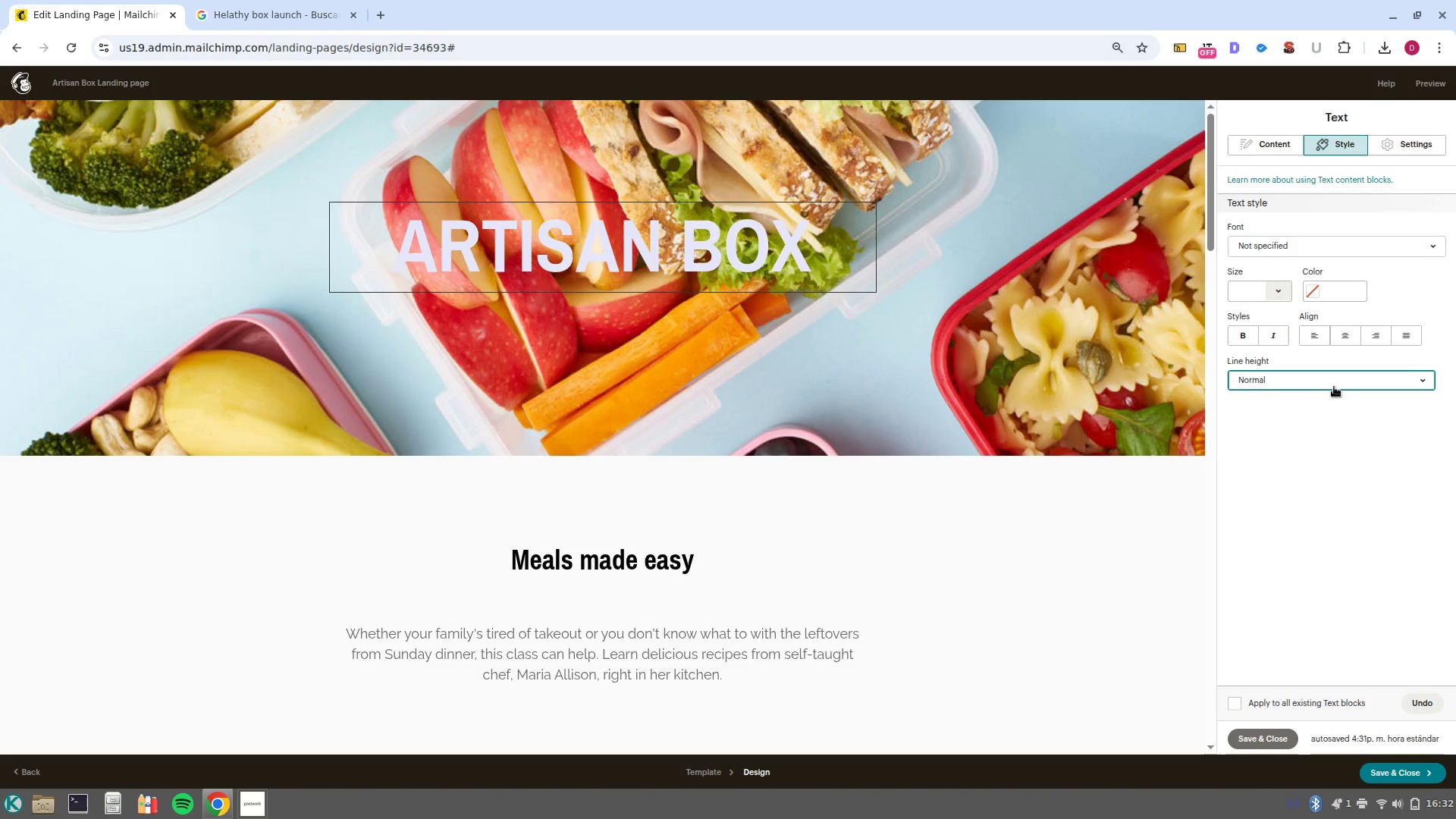 
left_click([1334, 380])
 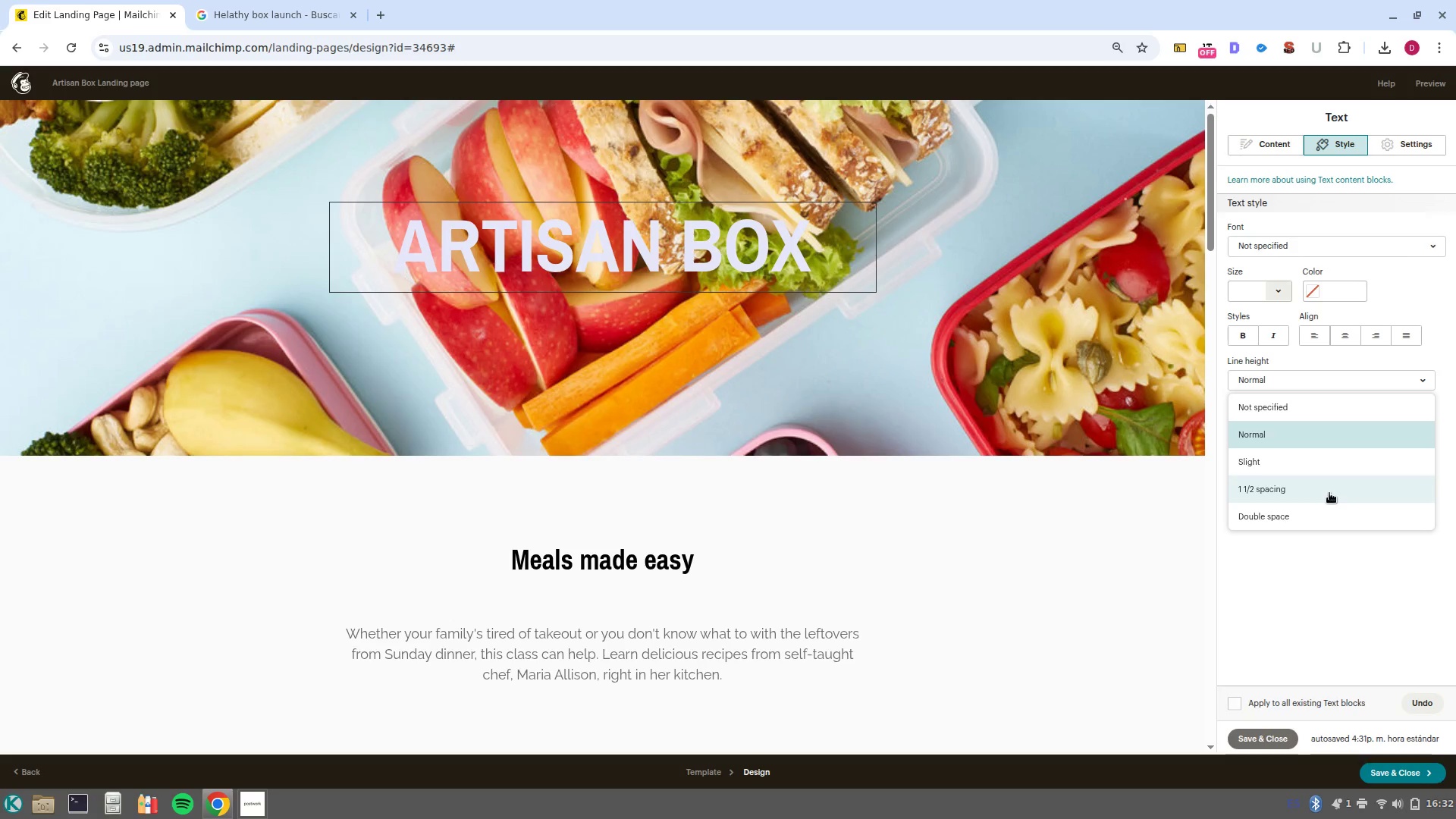 
left_click([1329, 492])
 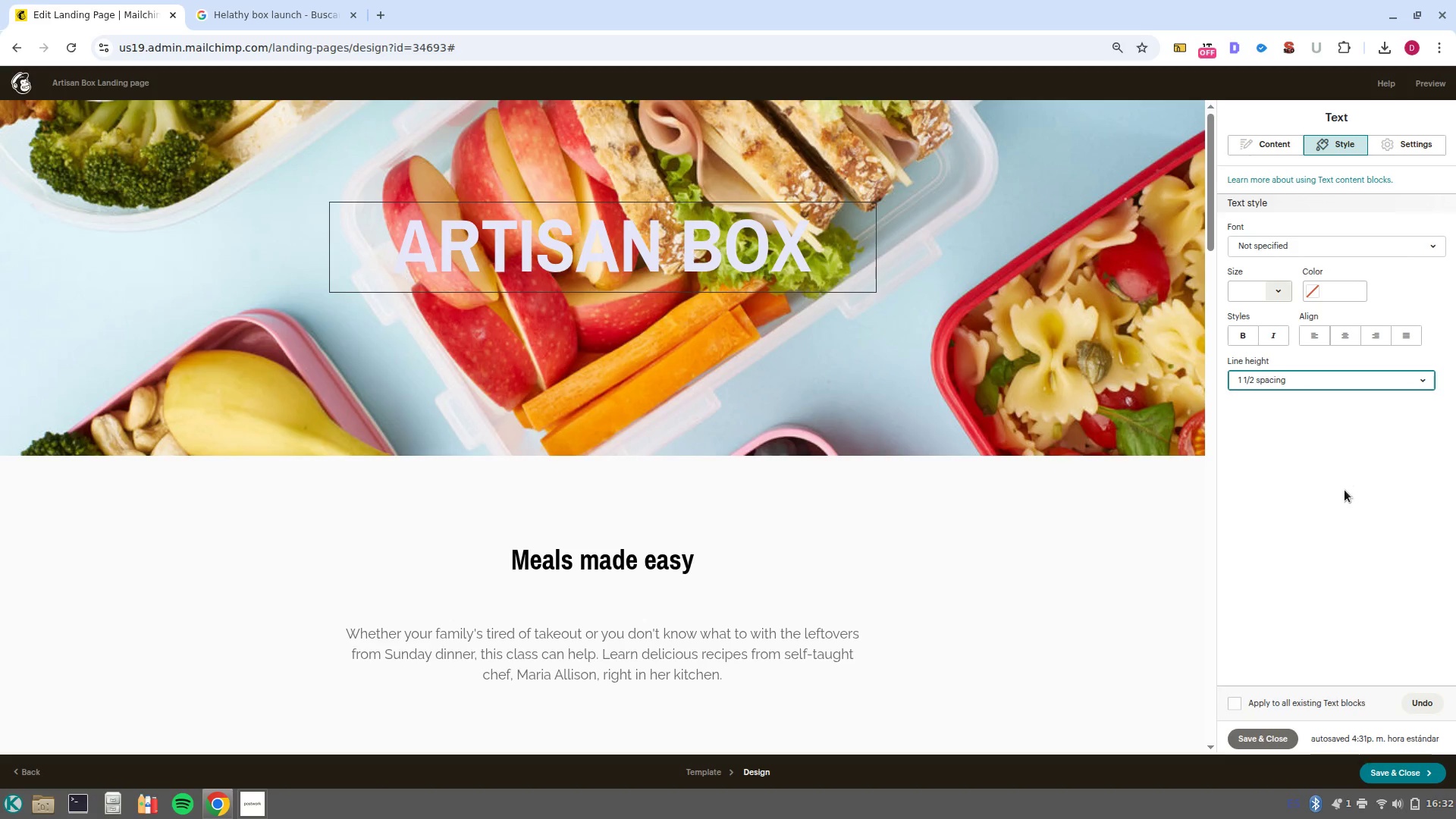 
left_click([1352, 497])
 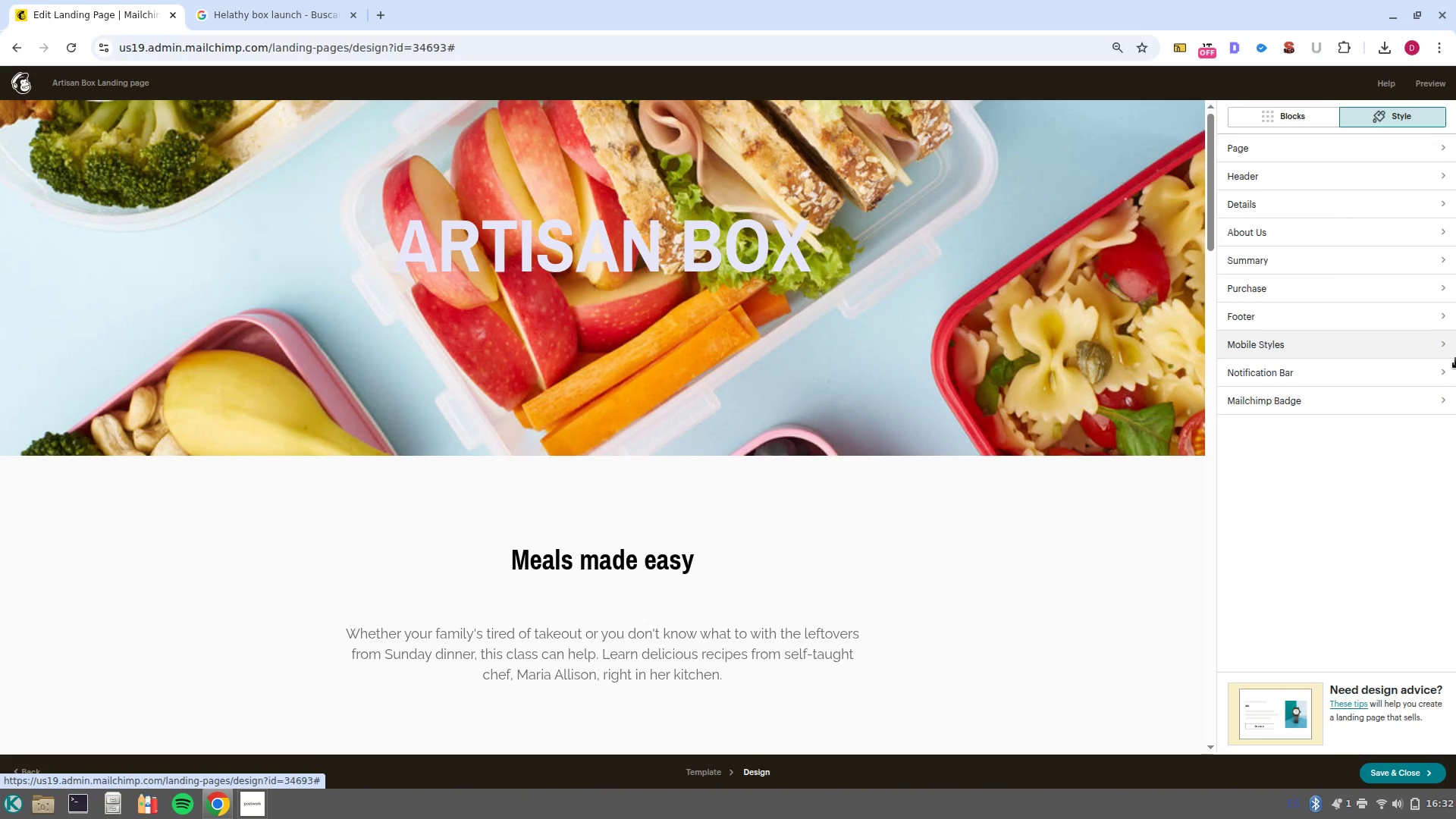 
wait(7.42)
 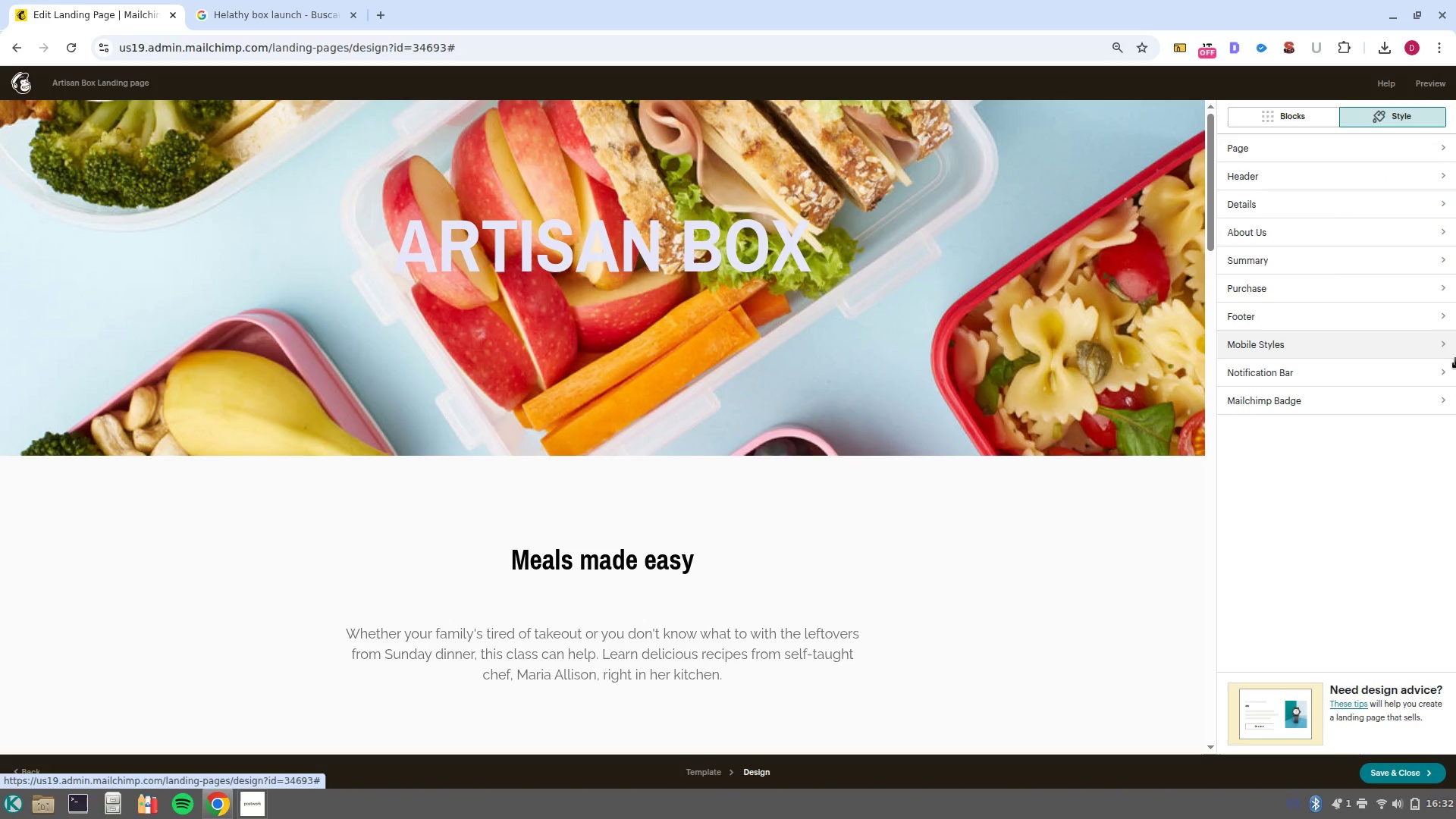 
left_click([607, 579])
 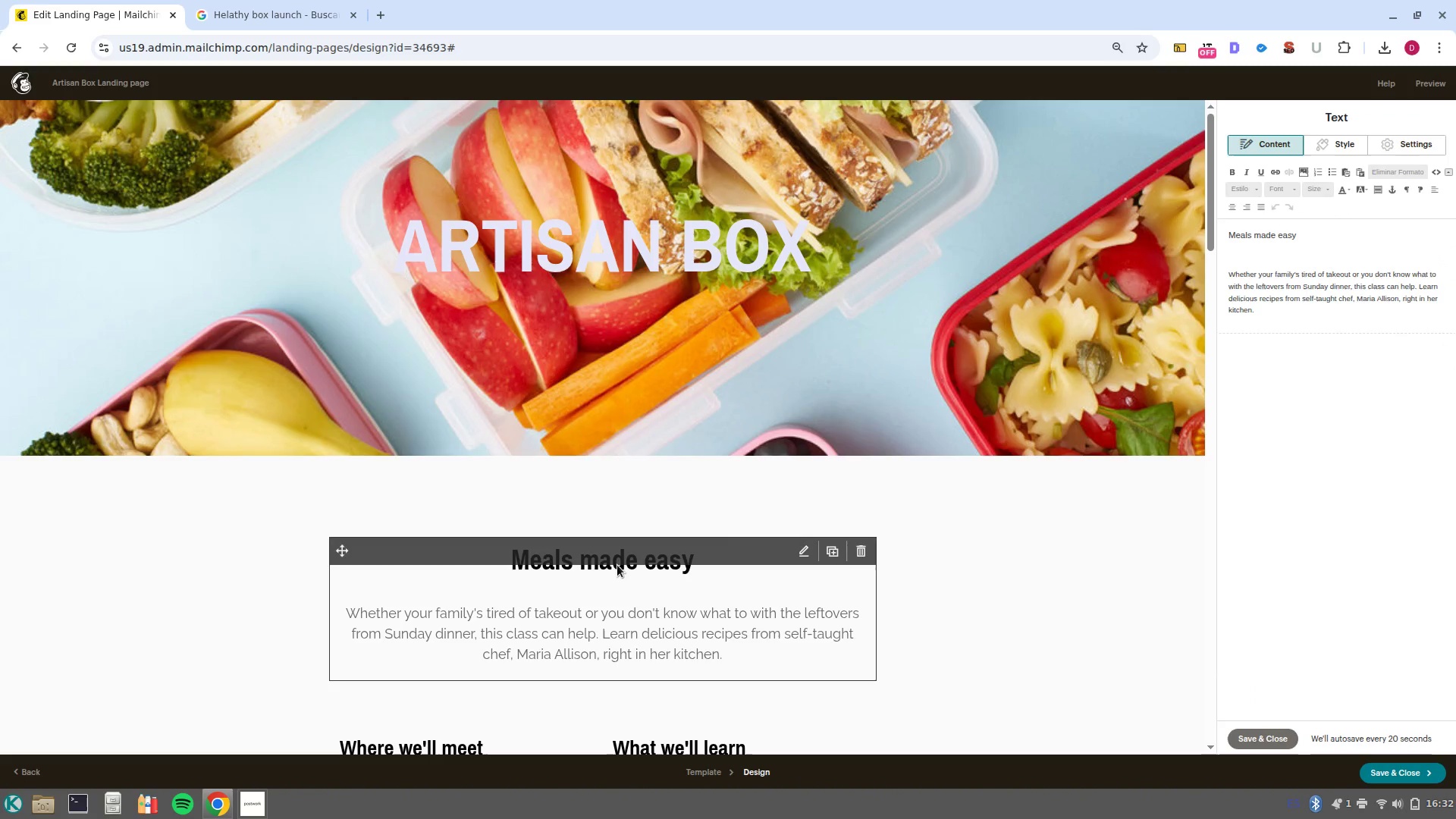 
left_click([617, 565])
 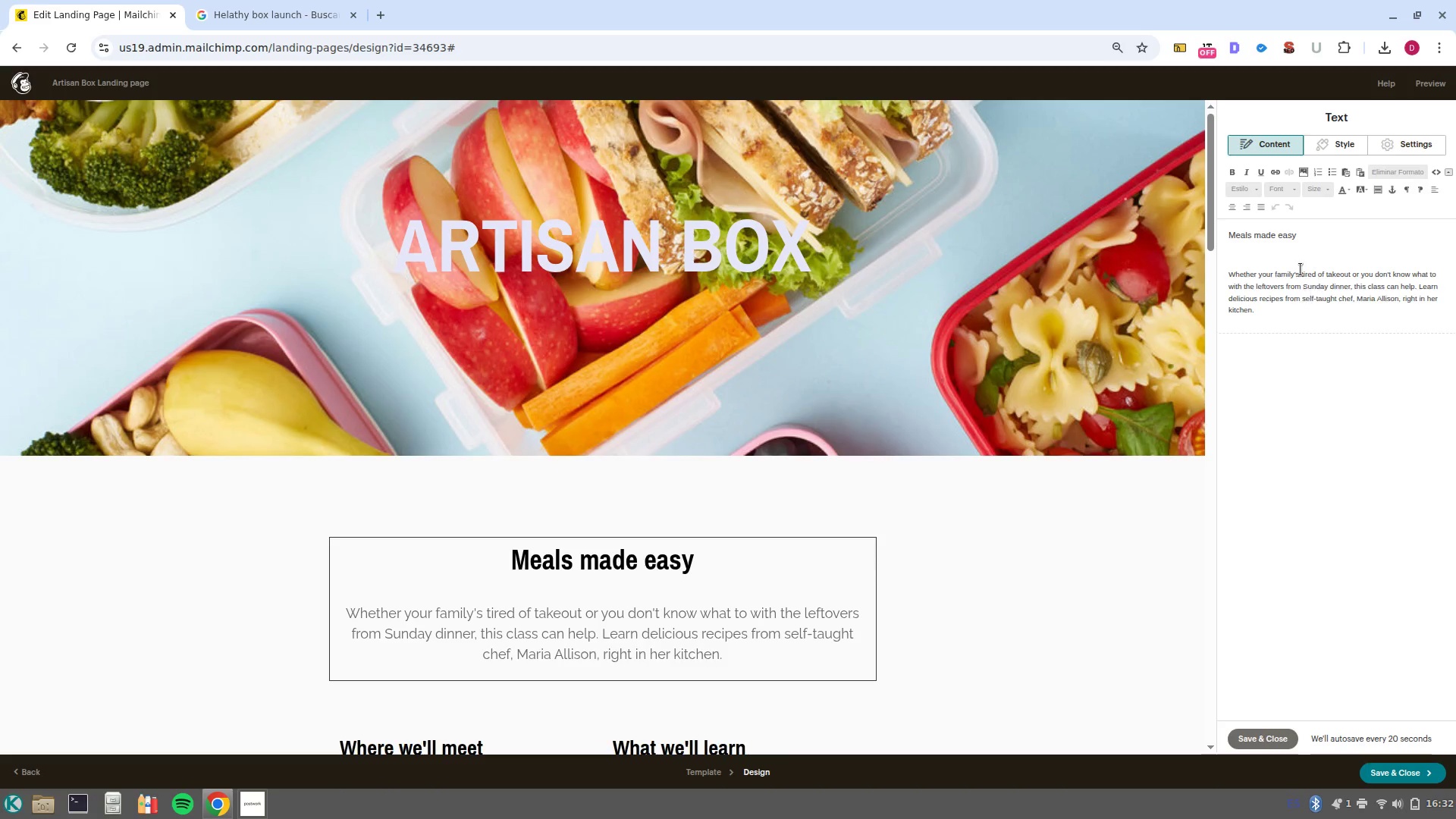 
left_click([1313, 238])
 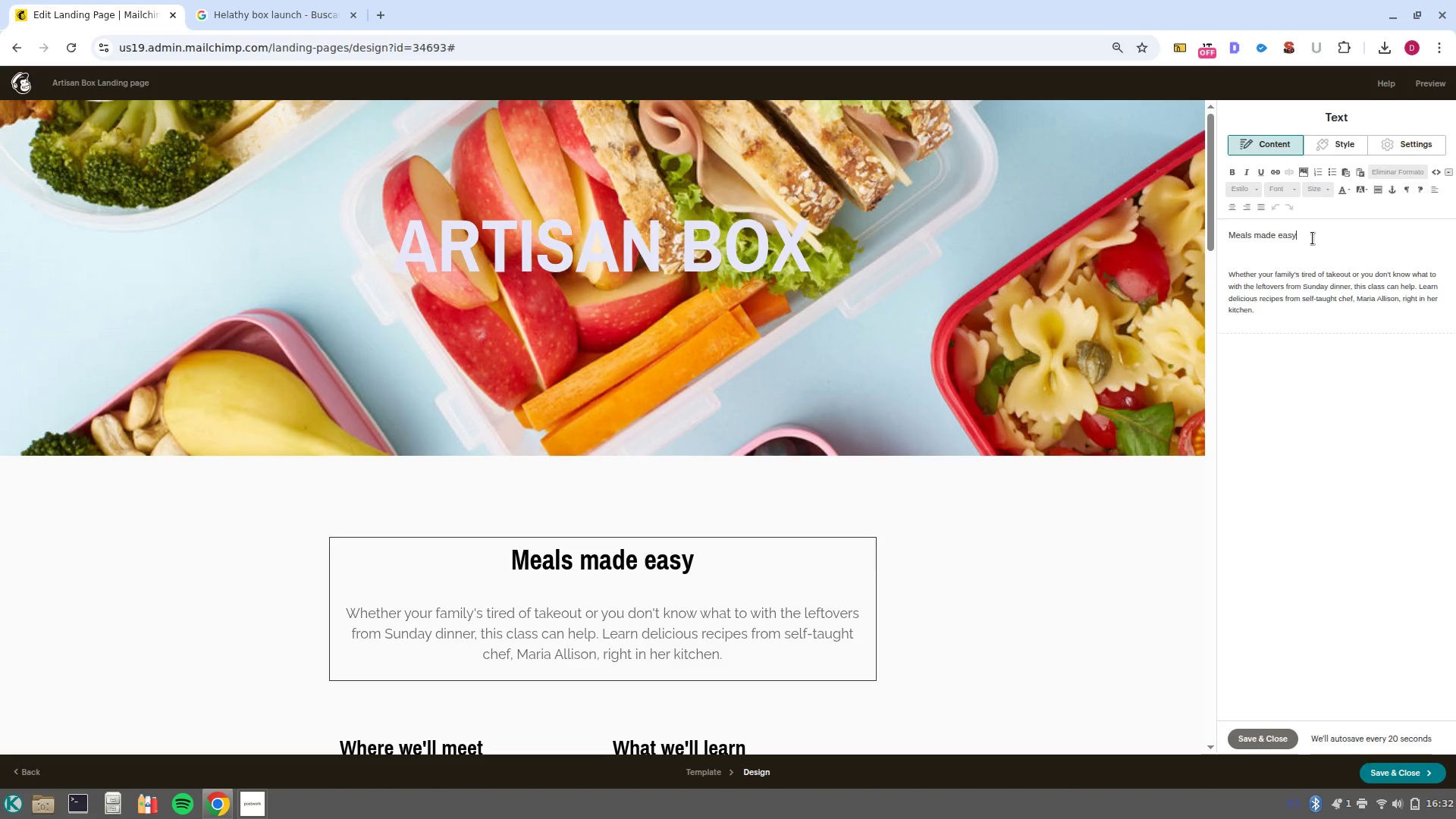 
left_click_drag(start_coordinate=[1297, 234], to_coordinate=[1168, 231])
 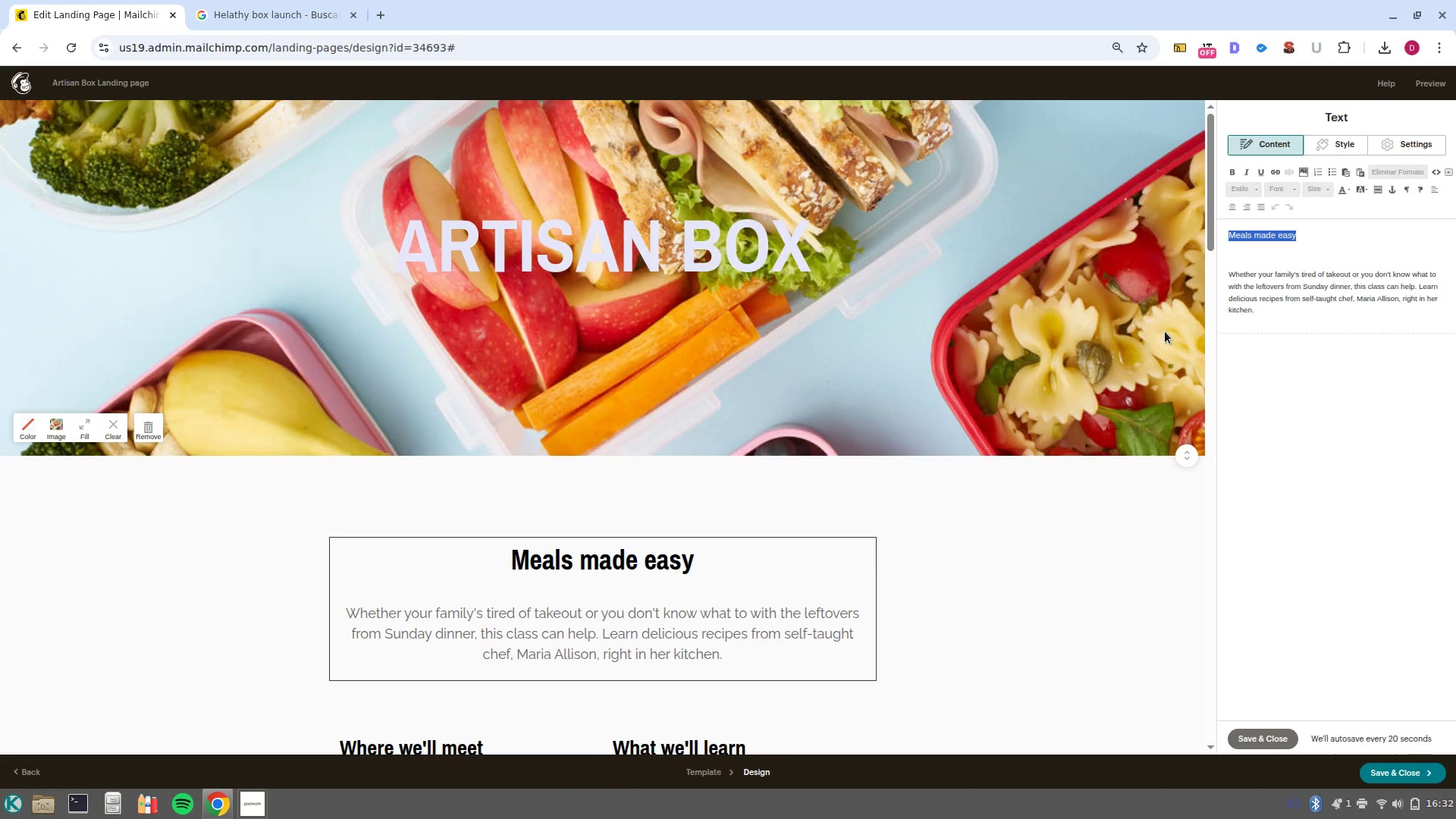 
type(The office Lunch, Reimagined)
 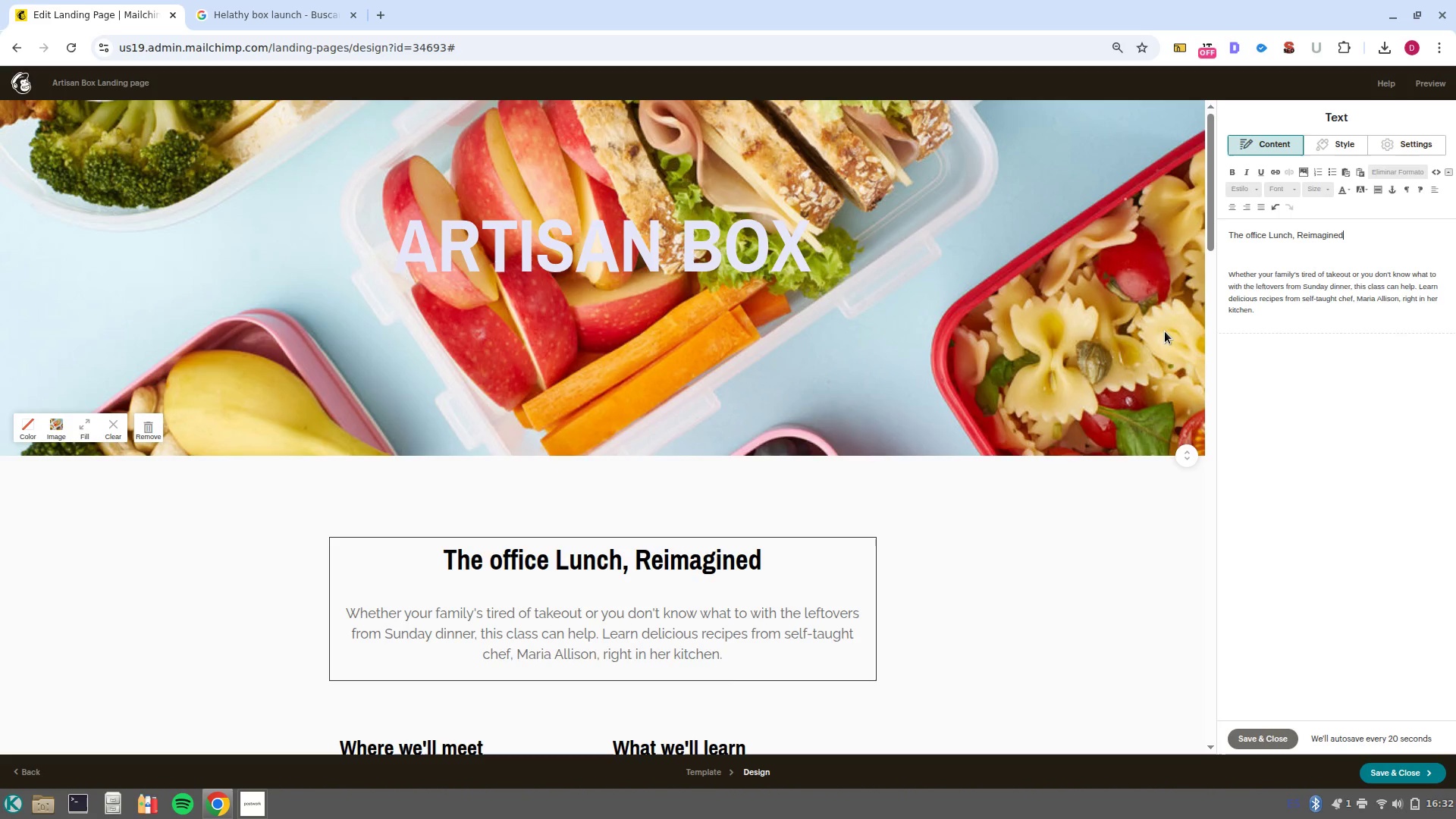 
scroll: coordinate [722, 512], scroll_direction: down, amount: 1.0
 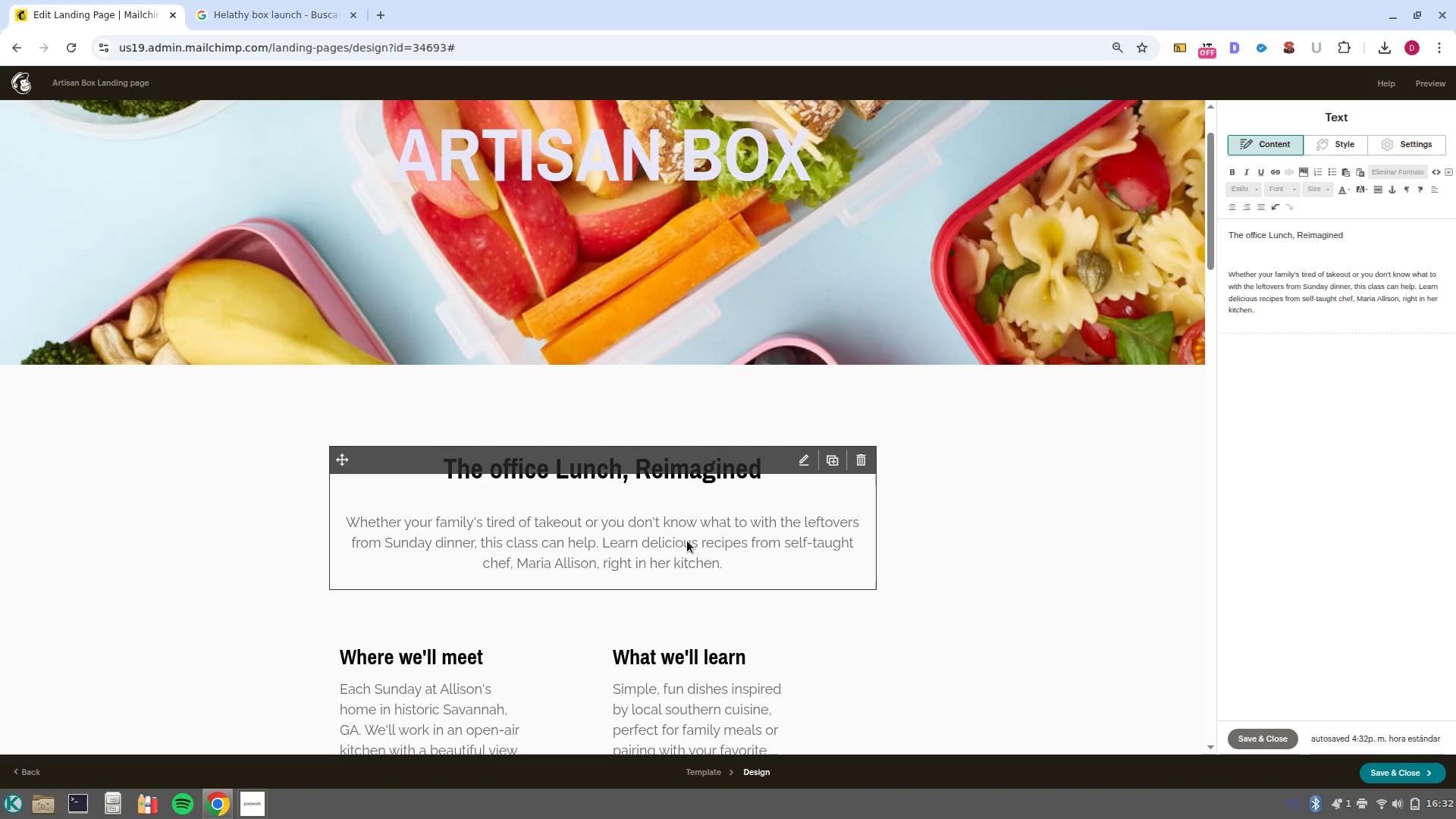 
left_click([617, 171])
 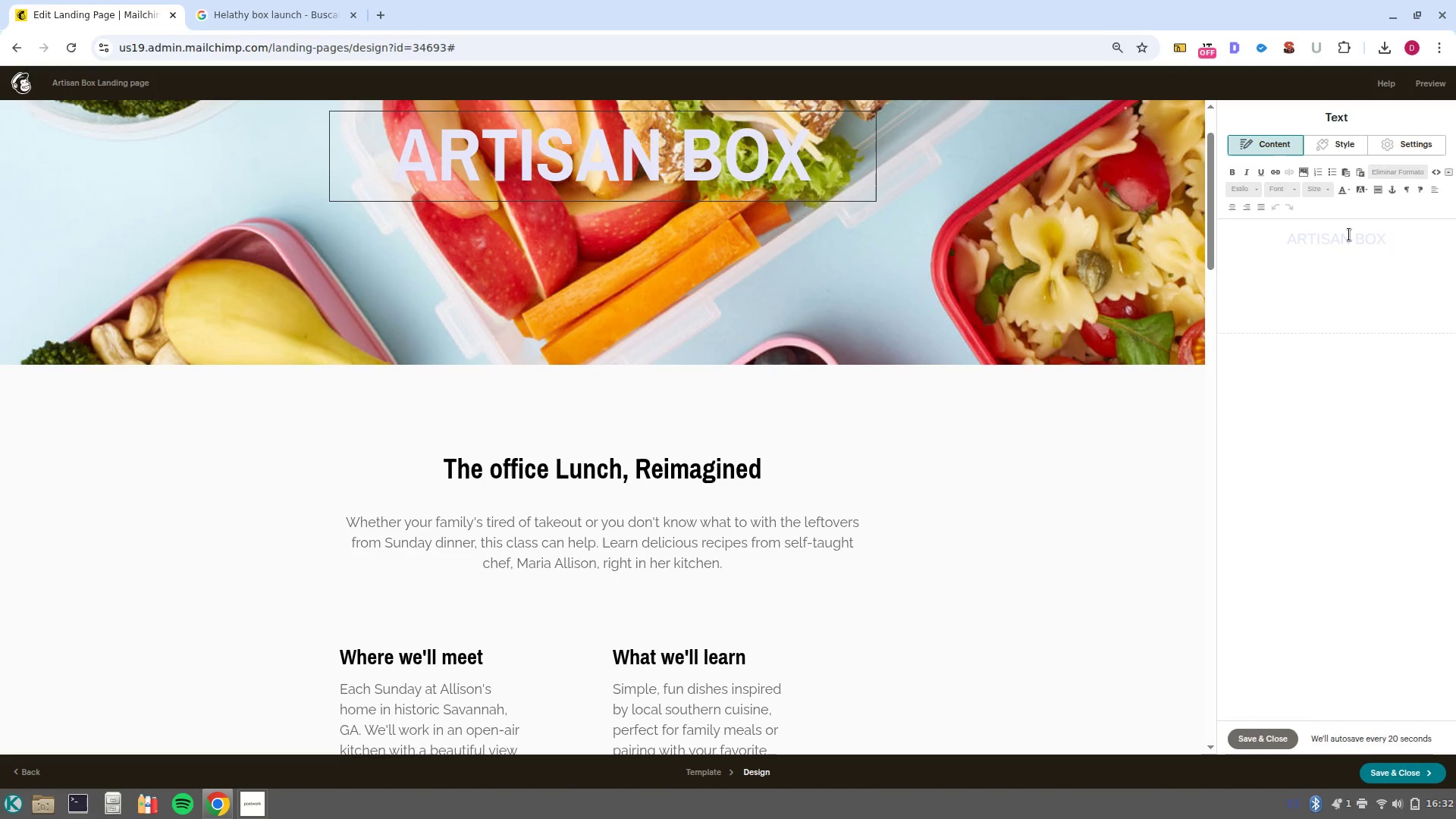 
left_click([1359, 236])
 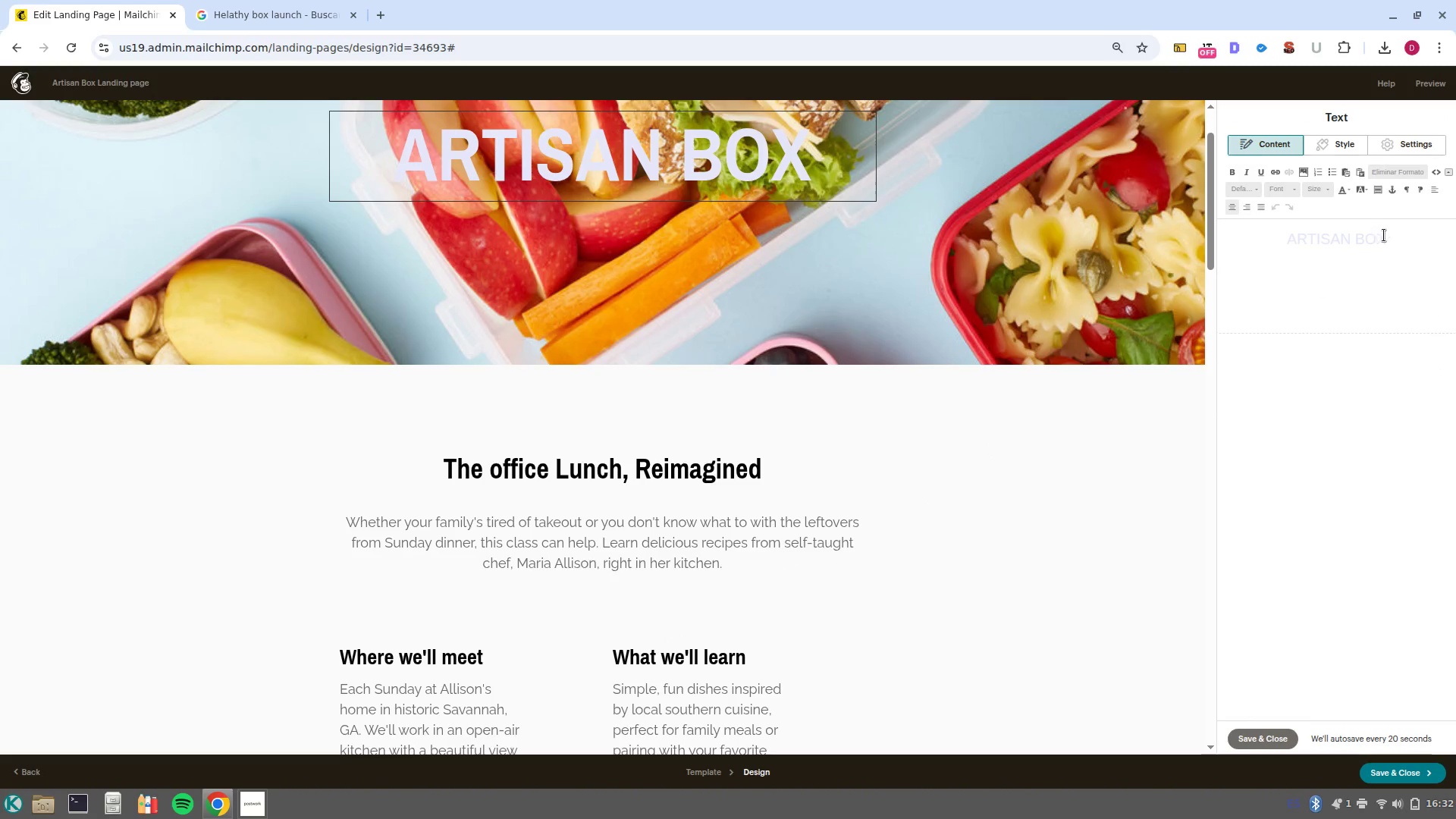 
left_click_drag(start_coordinate=[1390, 240], to_coordinate=[1262, 220])
 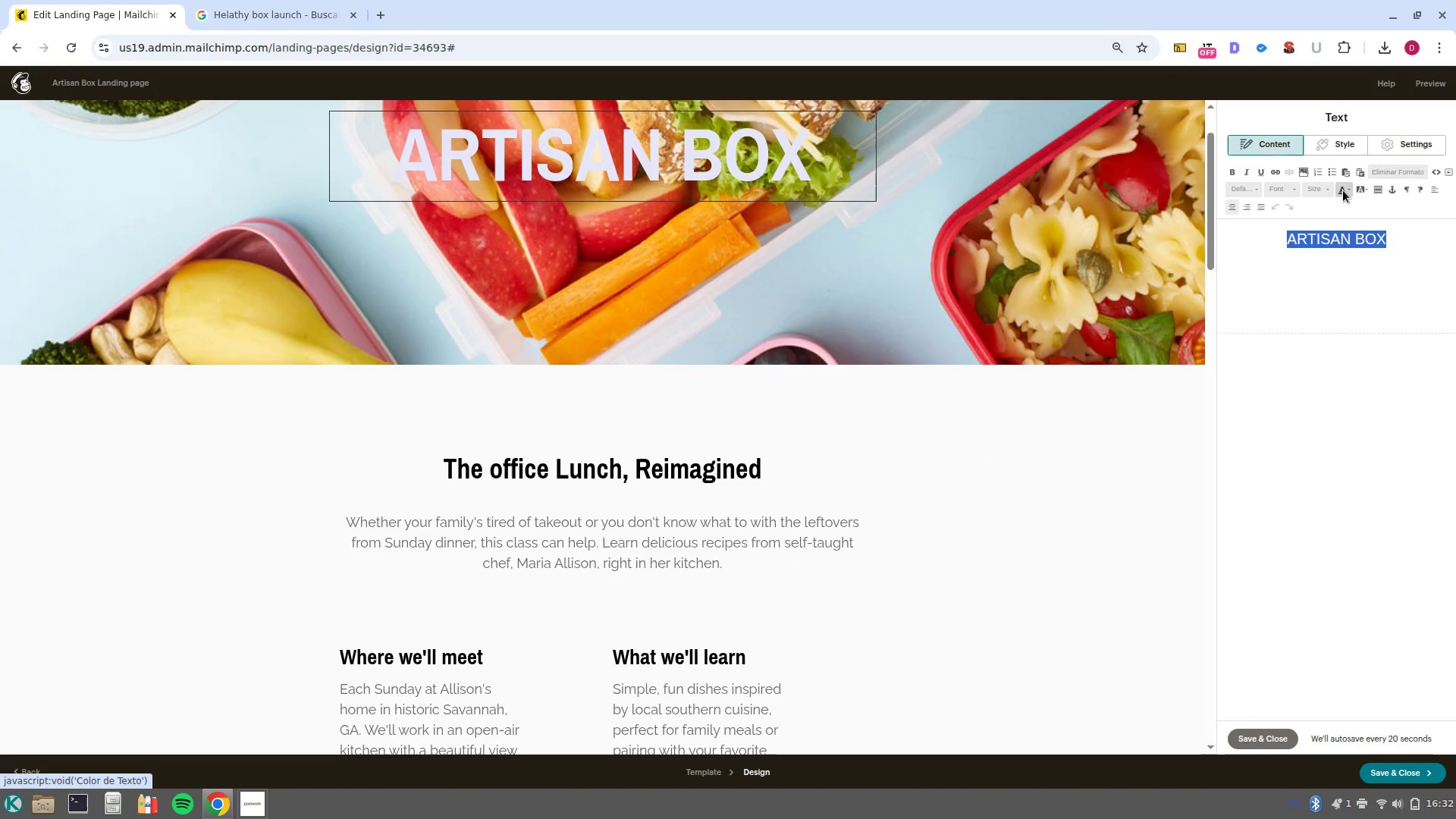 
left_click([1343, 190])
 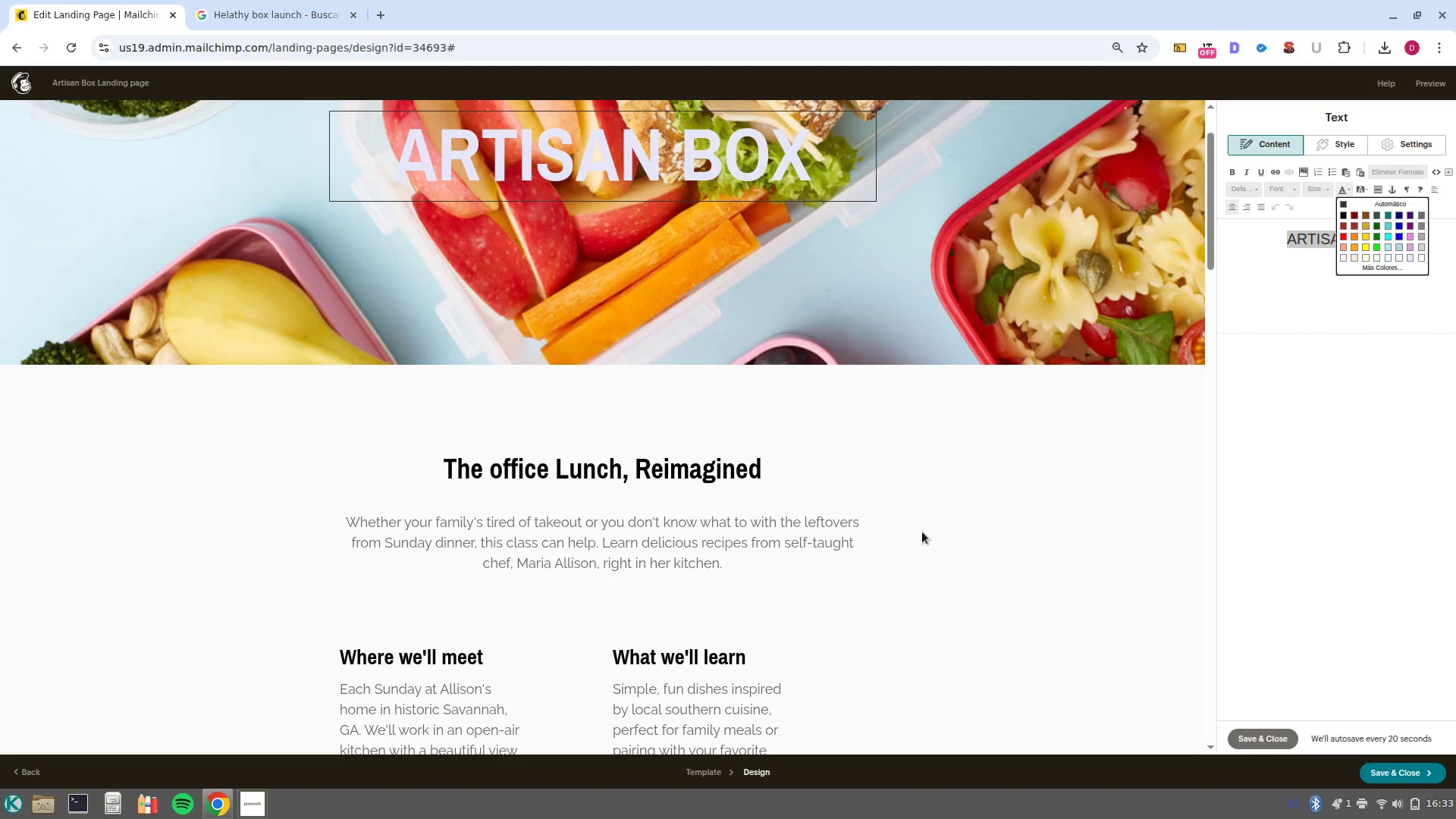 
wait(7.44)
 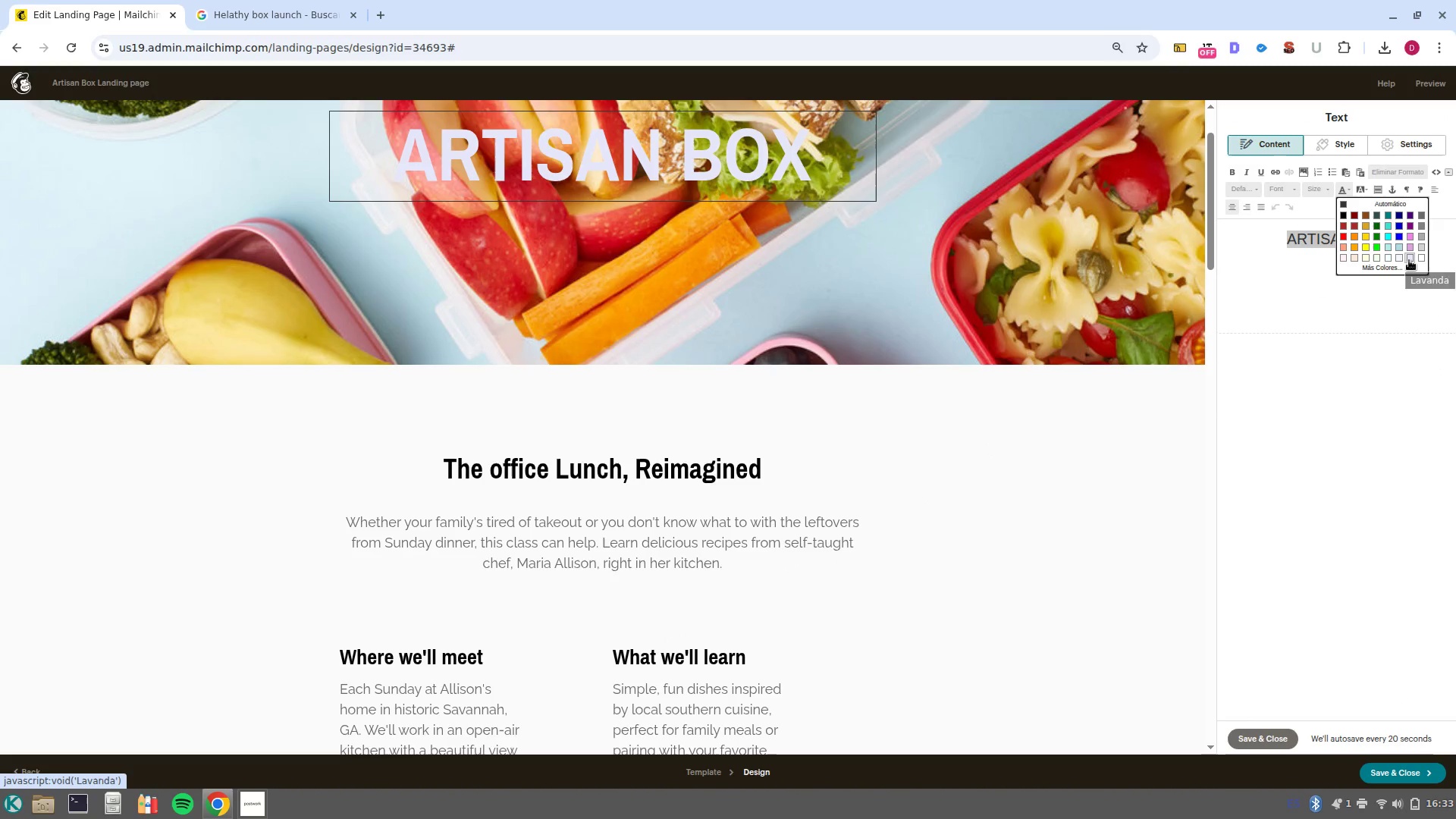 
scroll: coordinate [997, 559], scroll_direction: up, amount: 5.0
 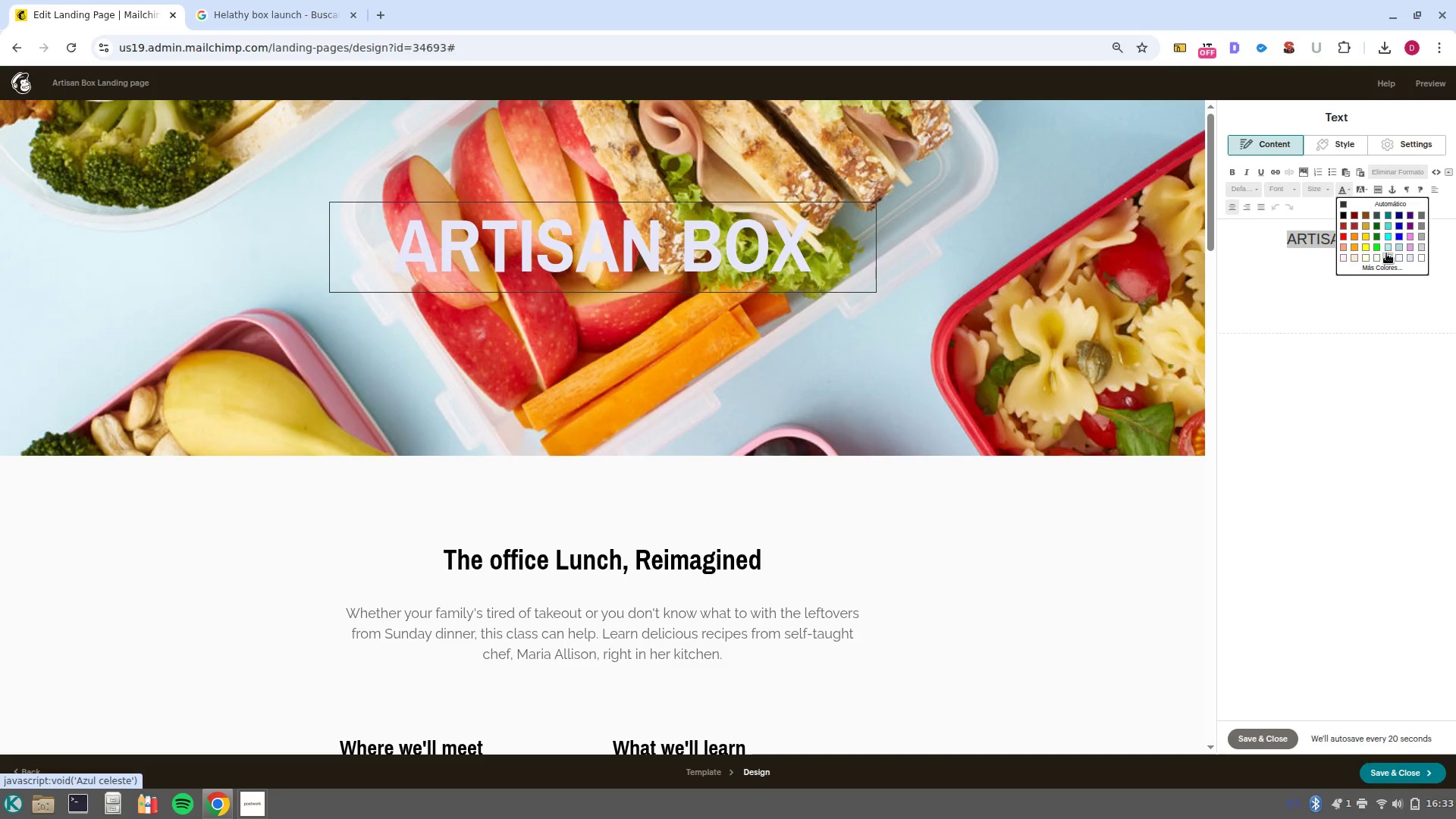 
wait(6.67)
 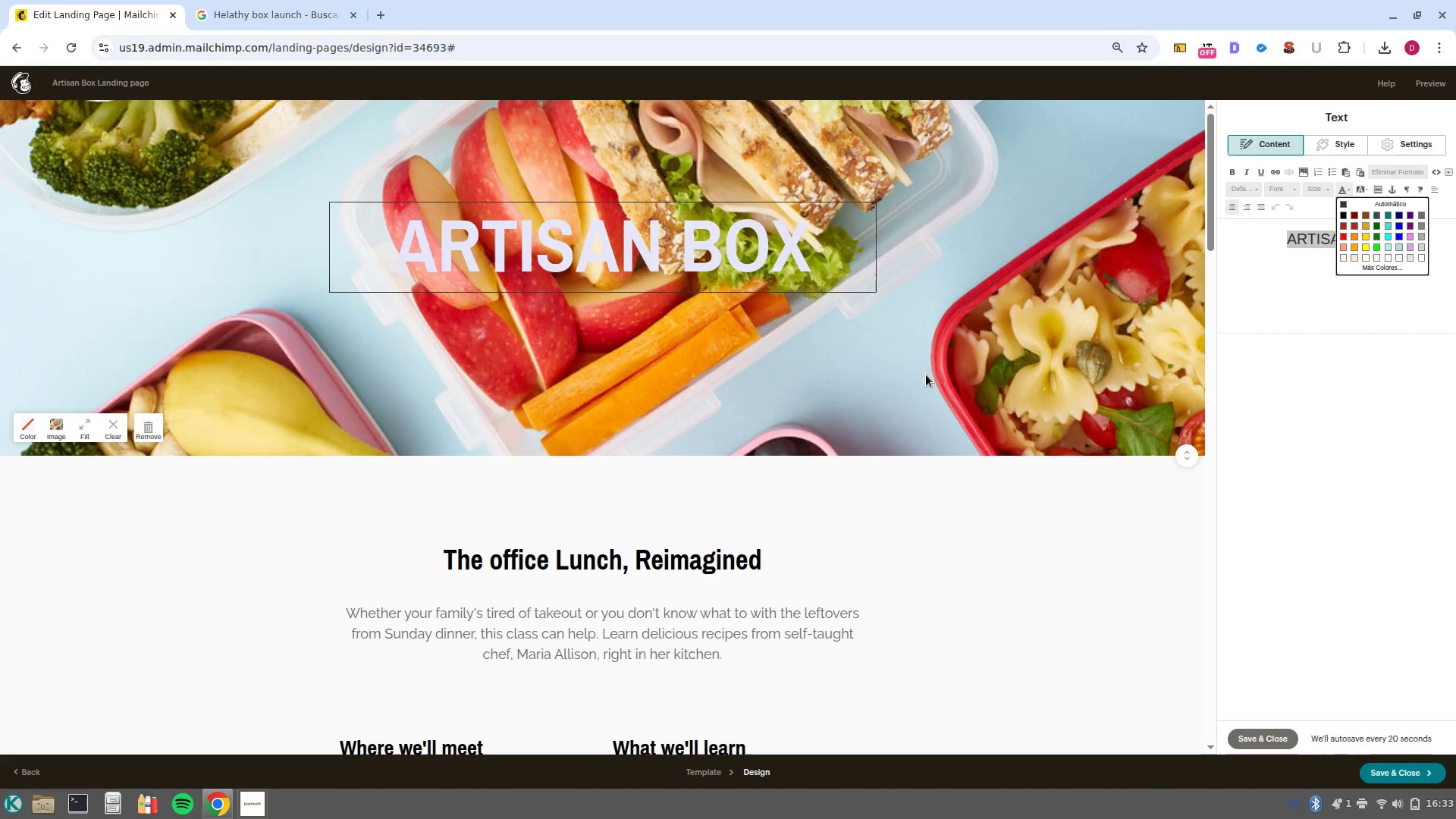 
left_click([1286, 285])
 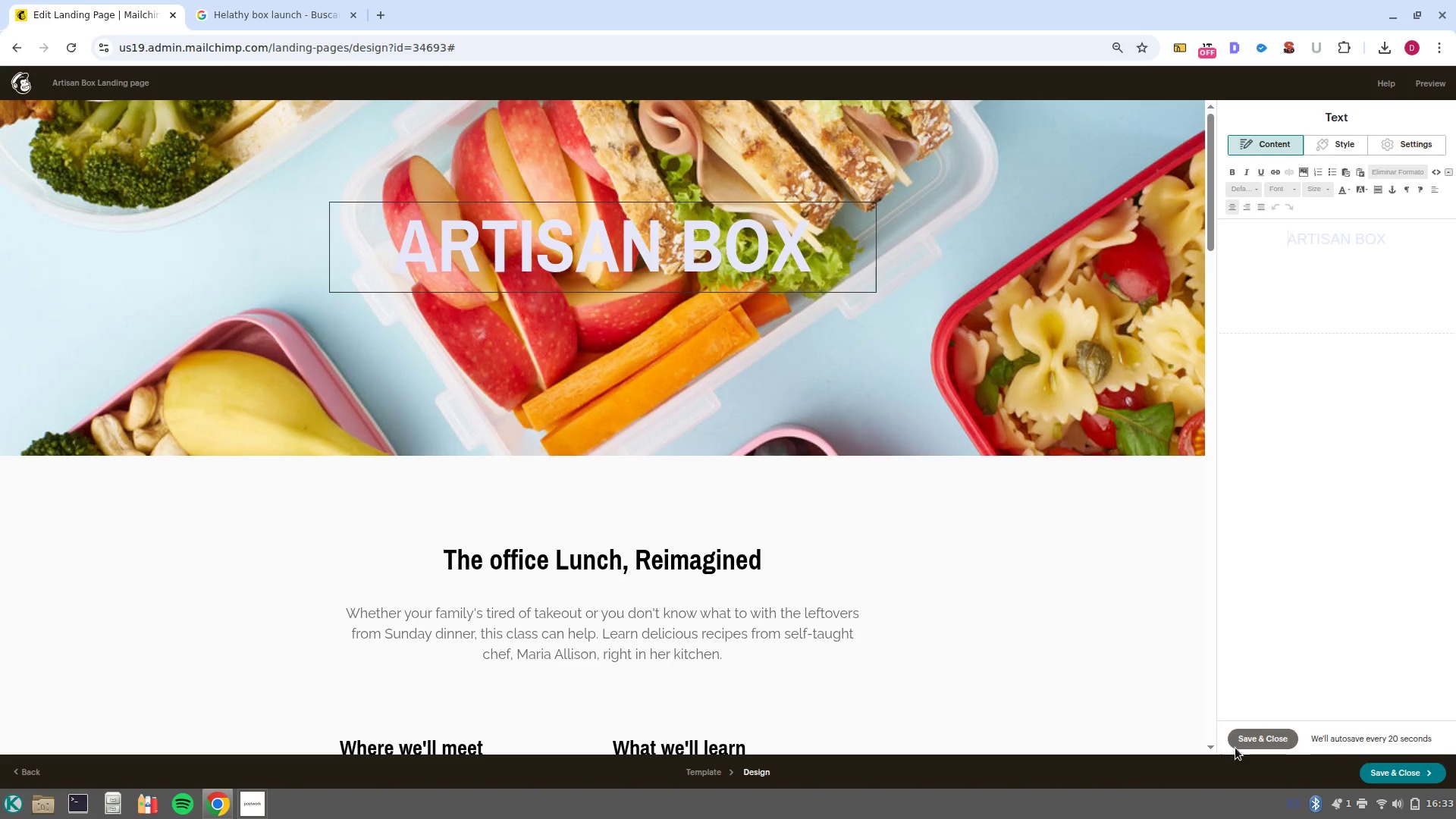 
left_click([1245, 742])
 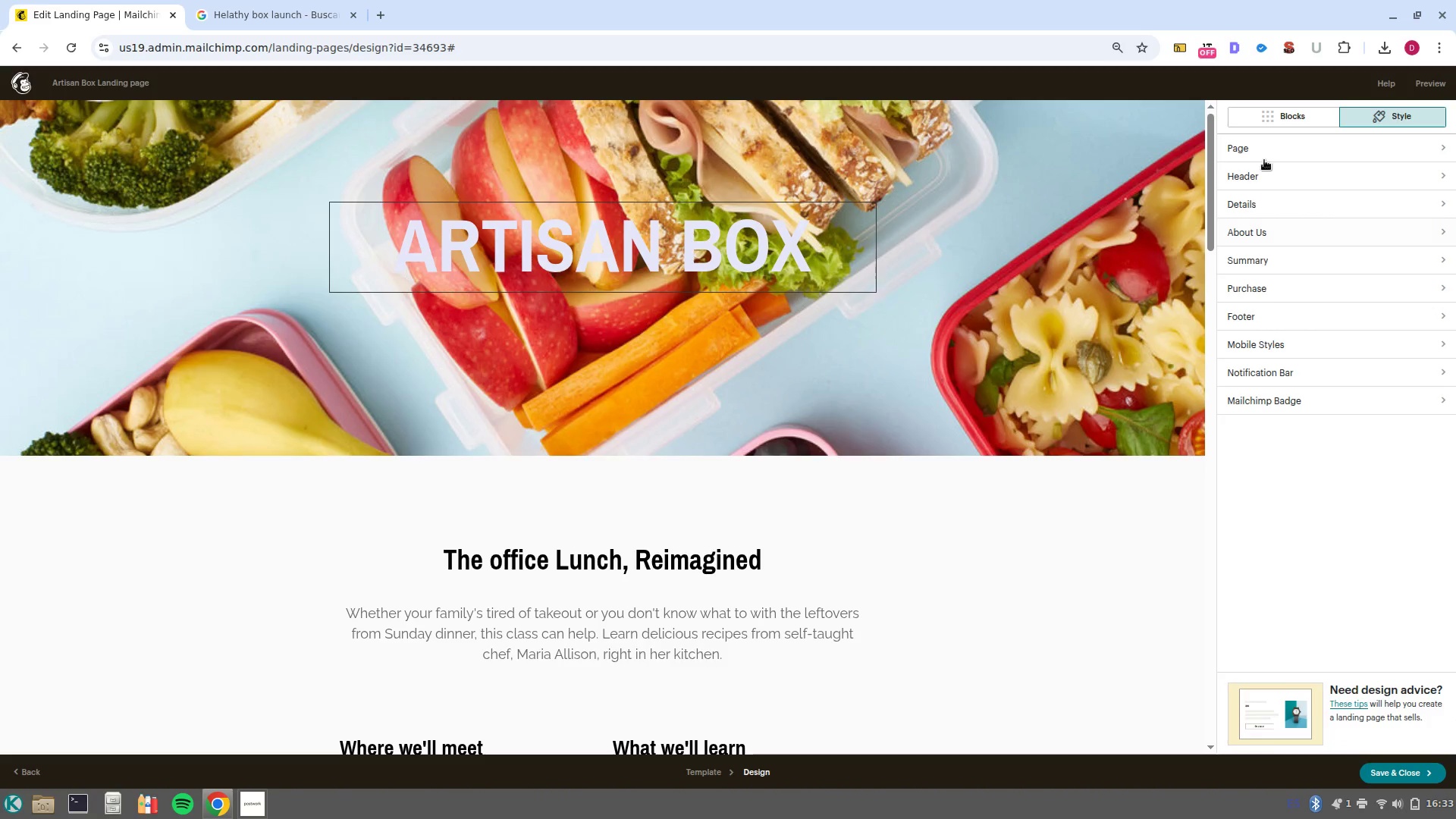 
left_click([1266, 148])
 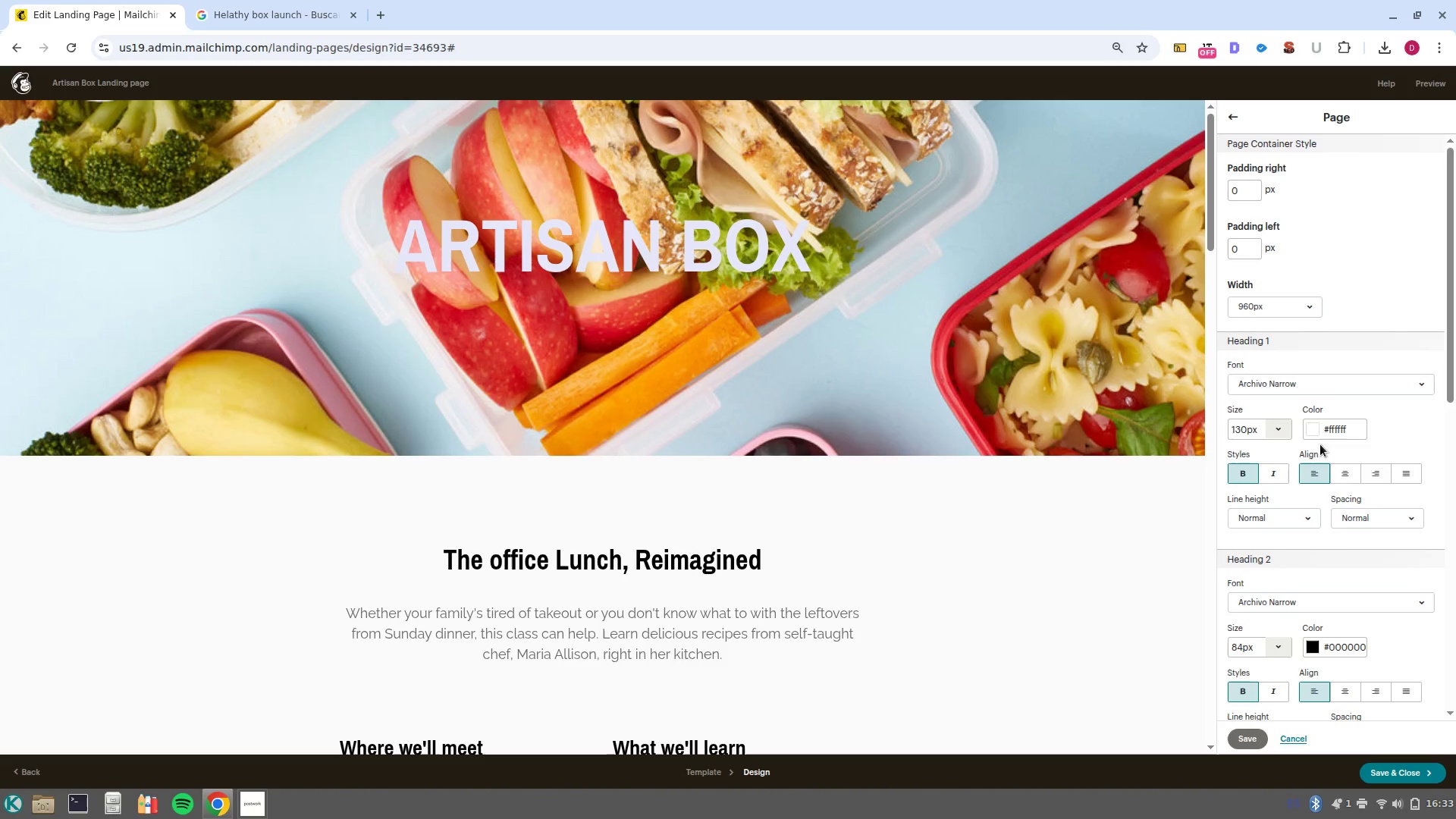 
left_click([1329, 432])
 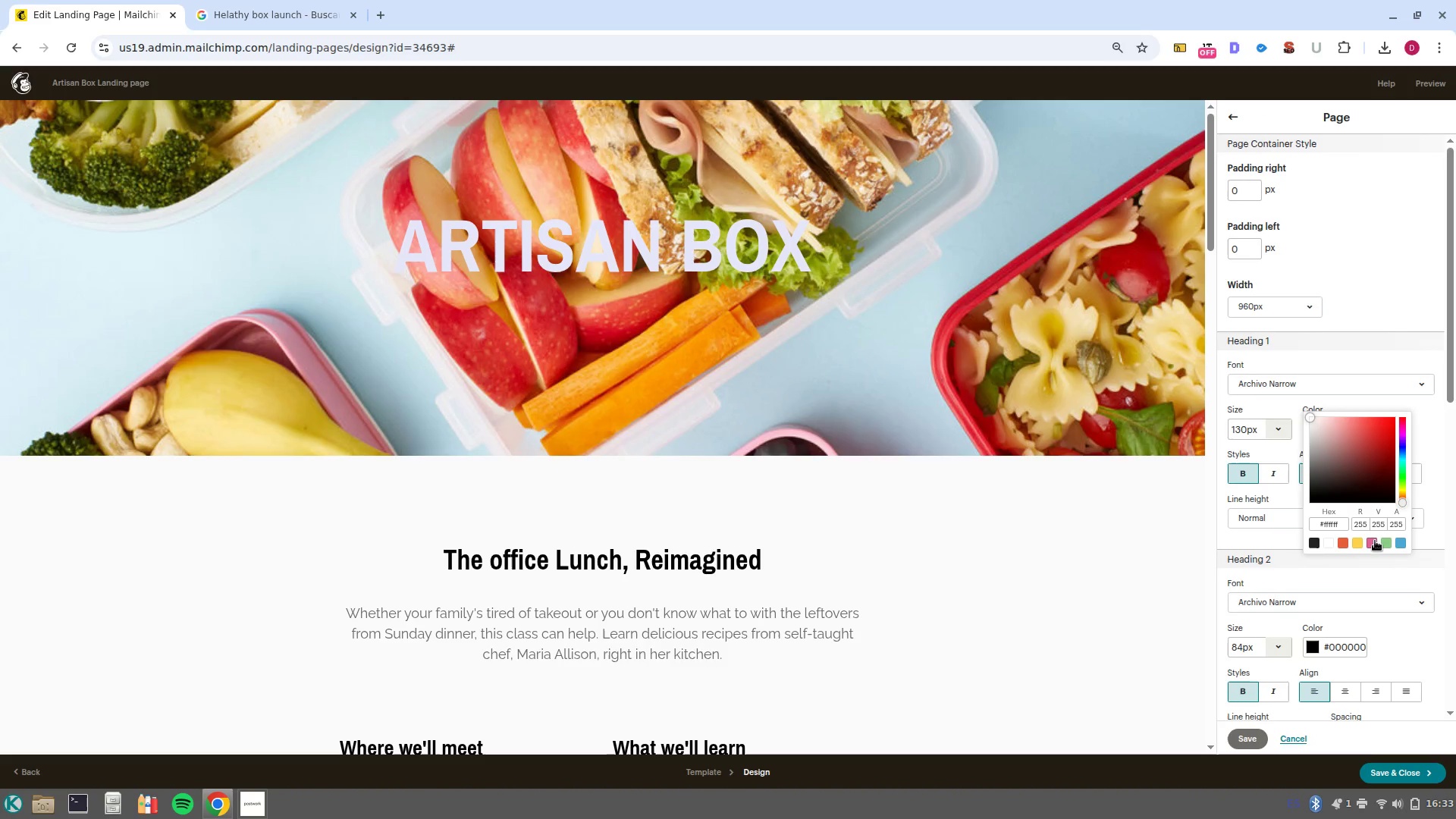 
left_click([1375, 541])
 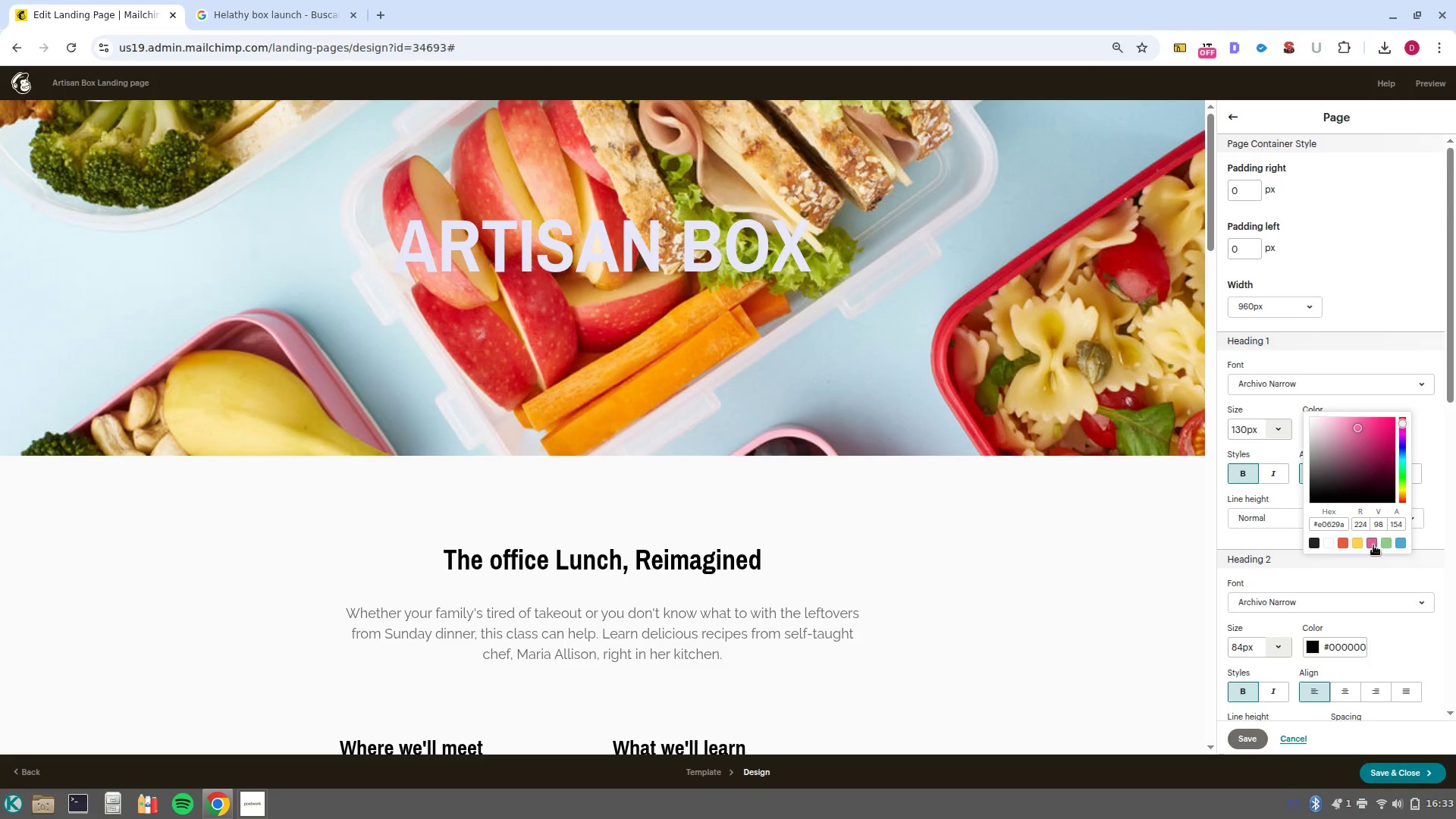 
double_click([1372, 545])
 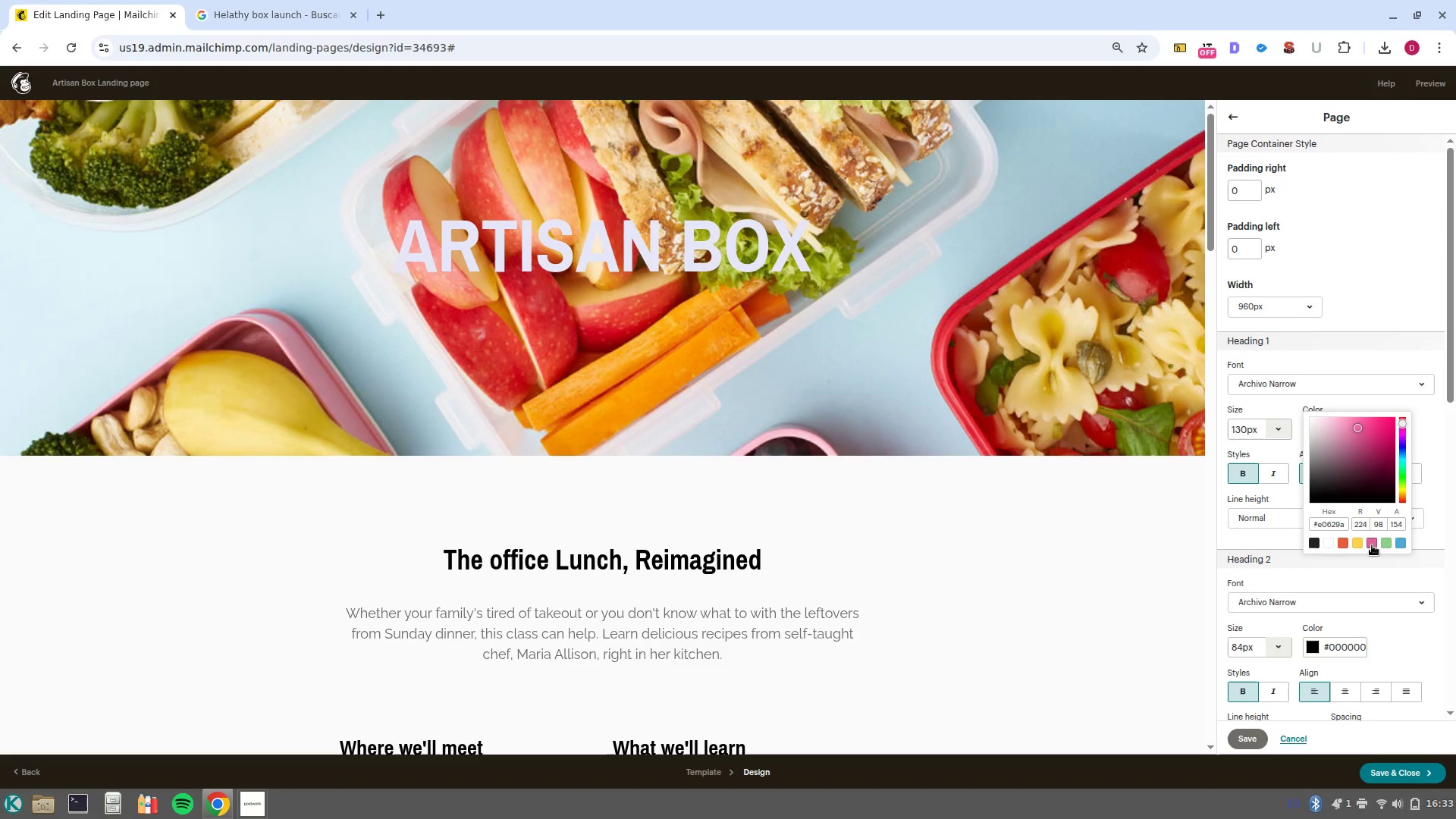 
triple_click([1372, 545])
 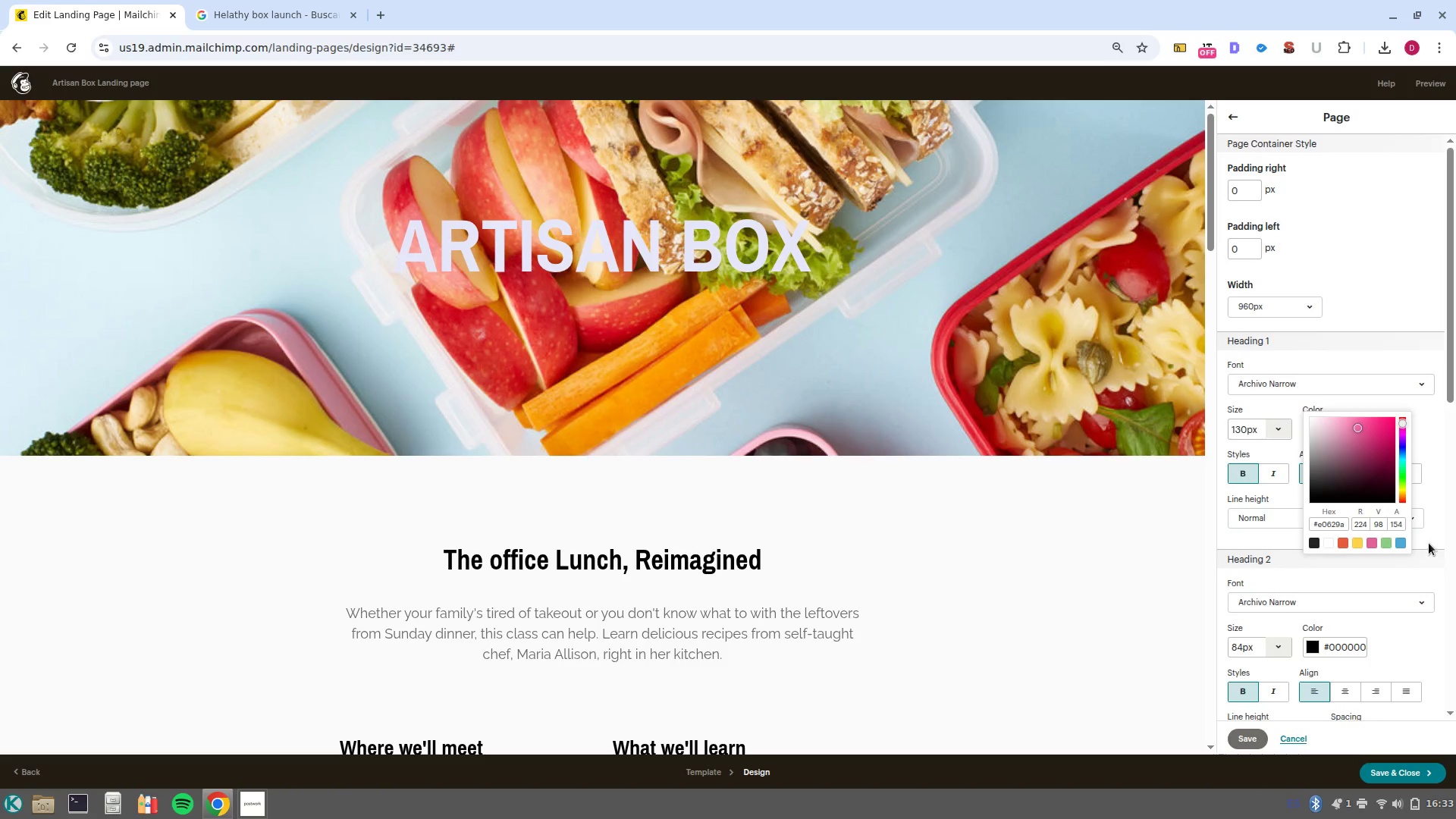 
left_click([1438, 529])
 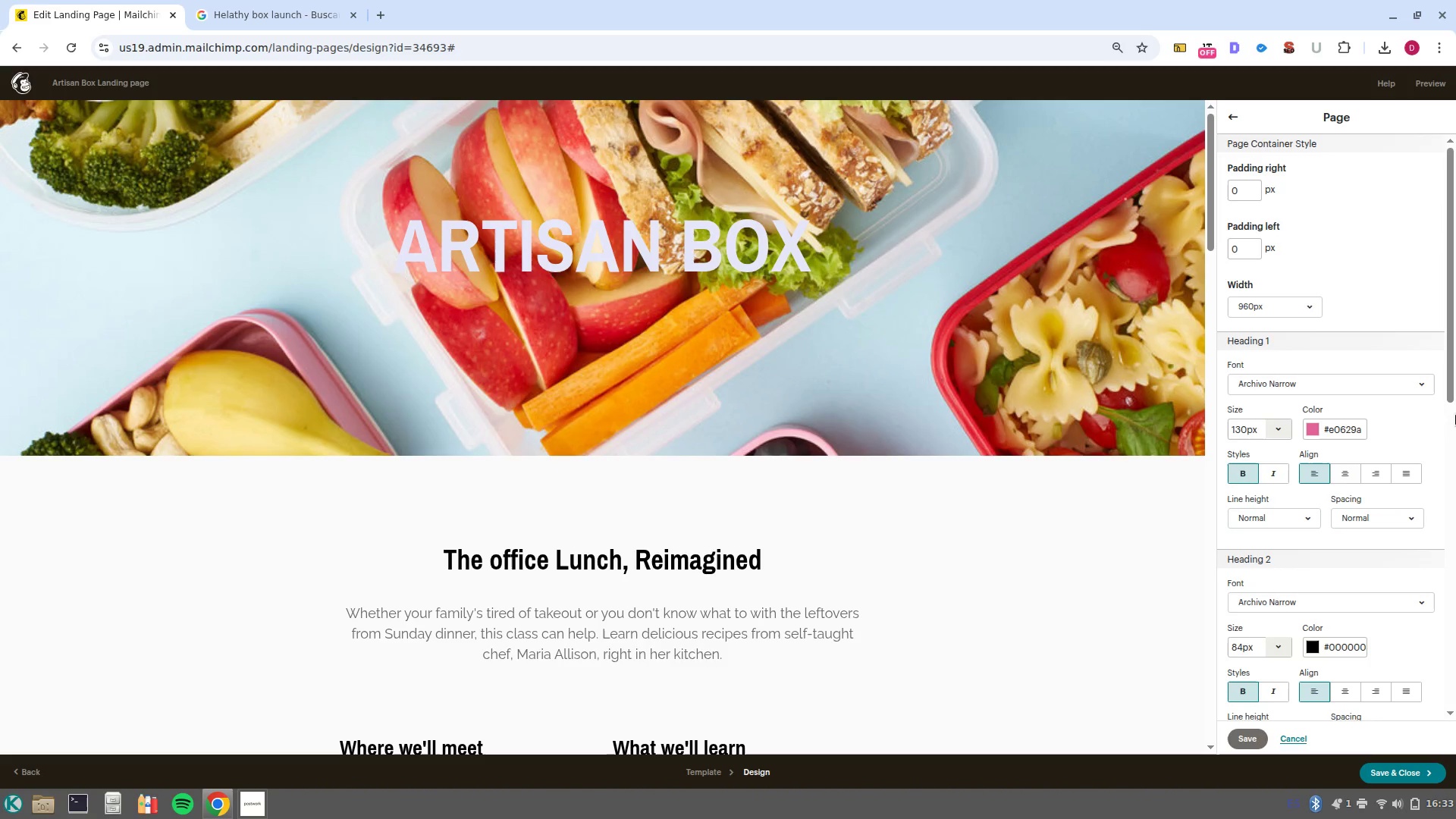 
wait(12.13)
 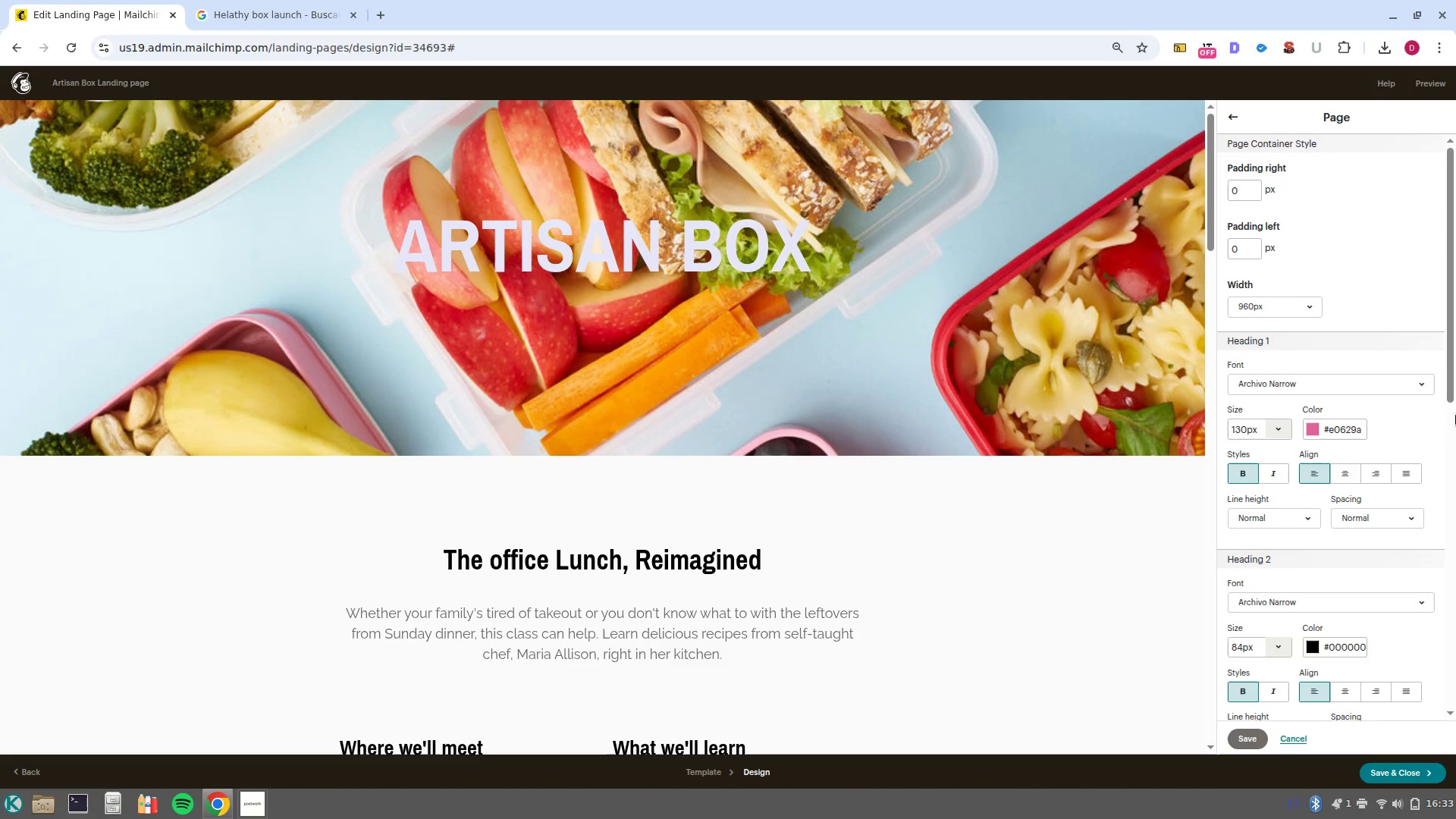 
left_click([679, 478])
 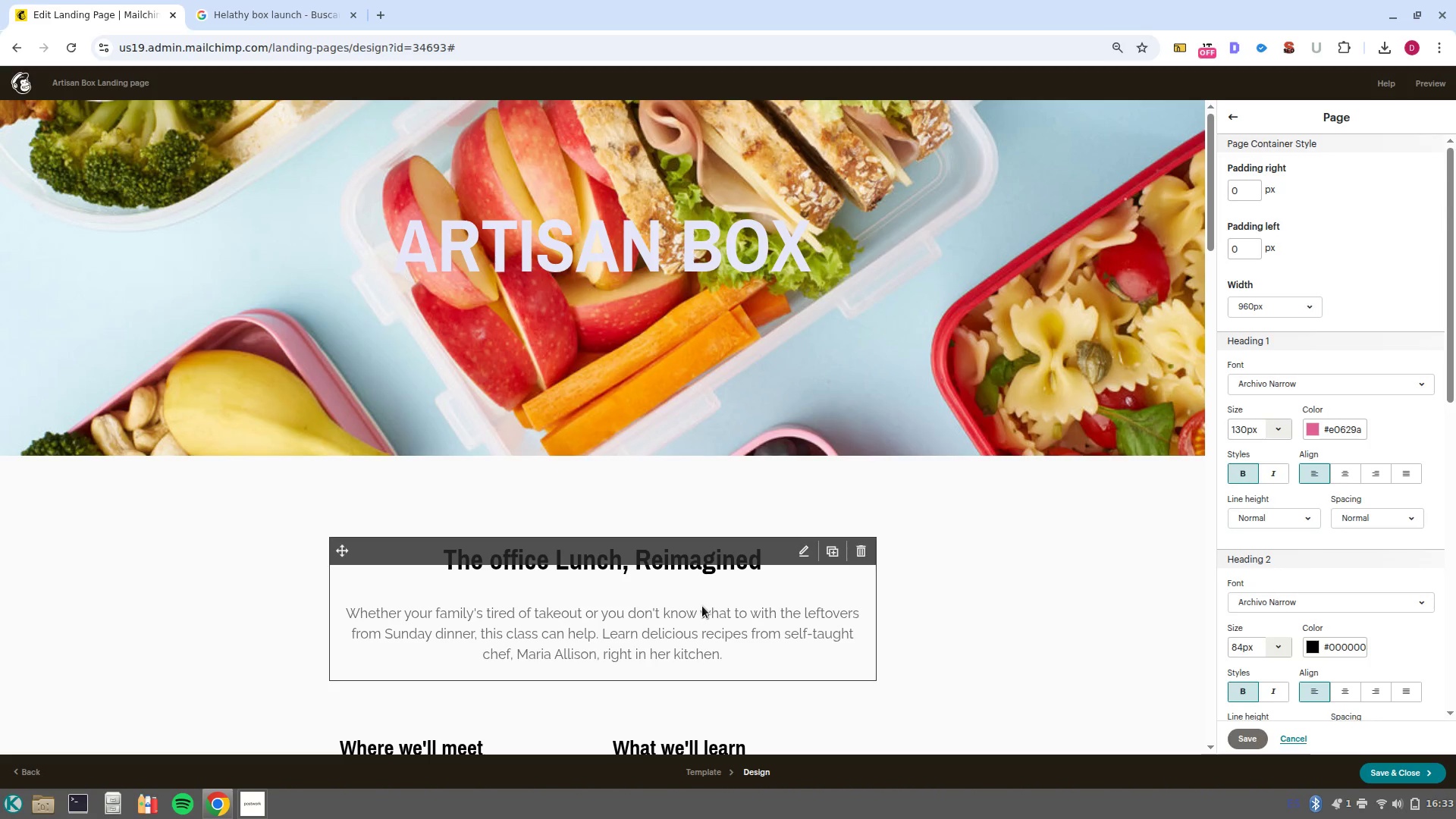 
left_click([702, 606])
 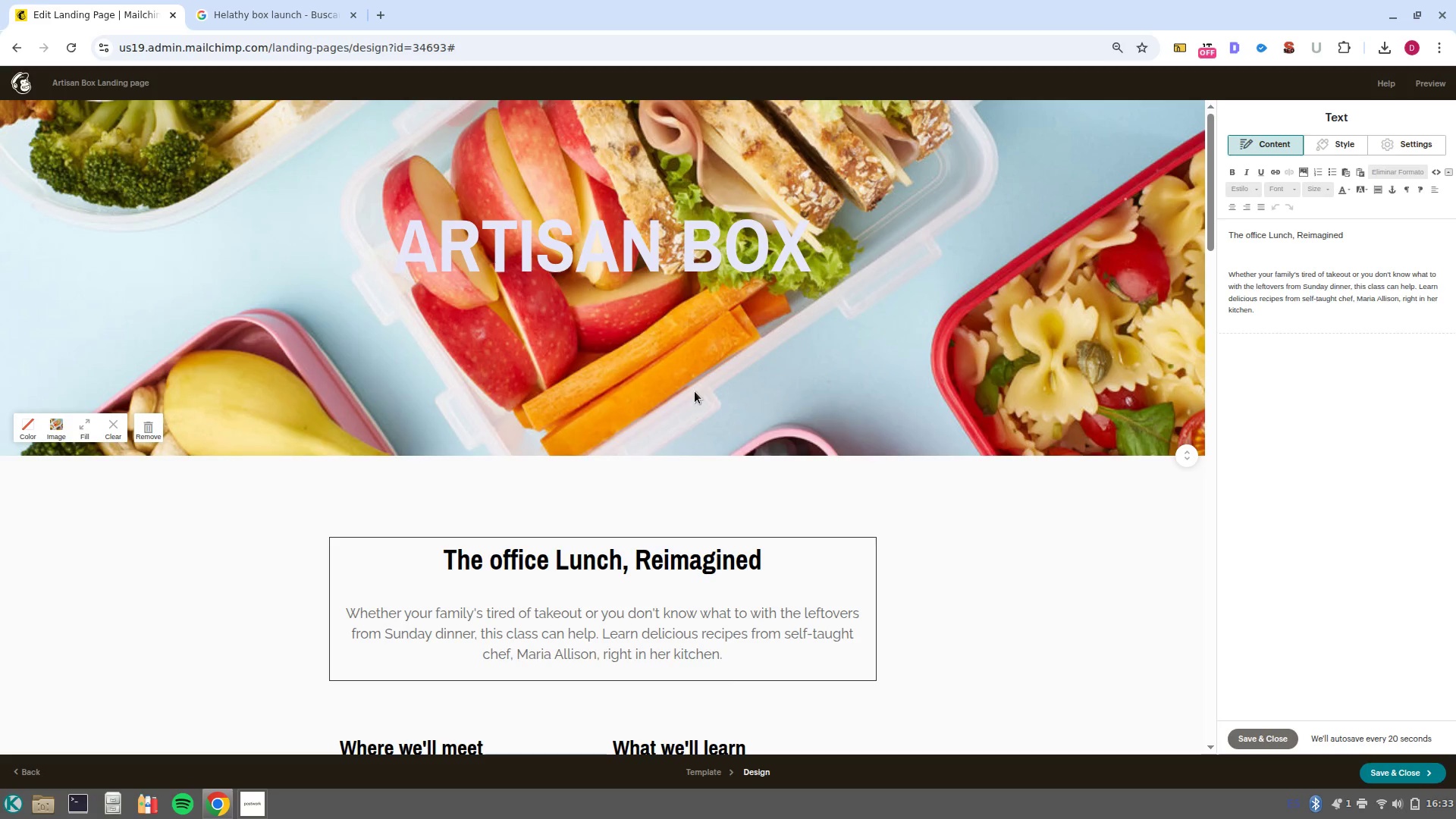 
wait(21.27)
 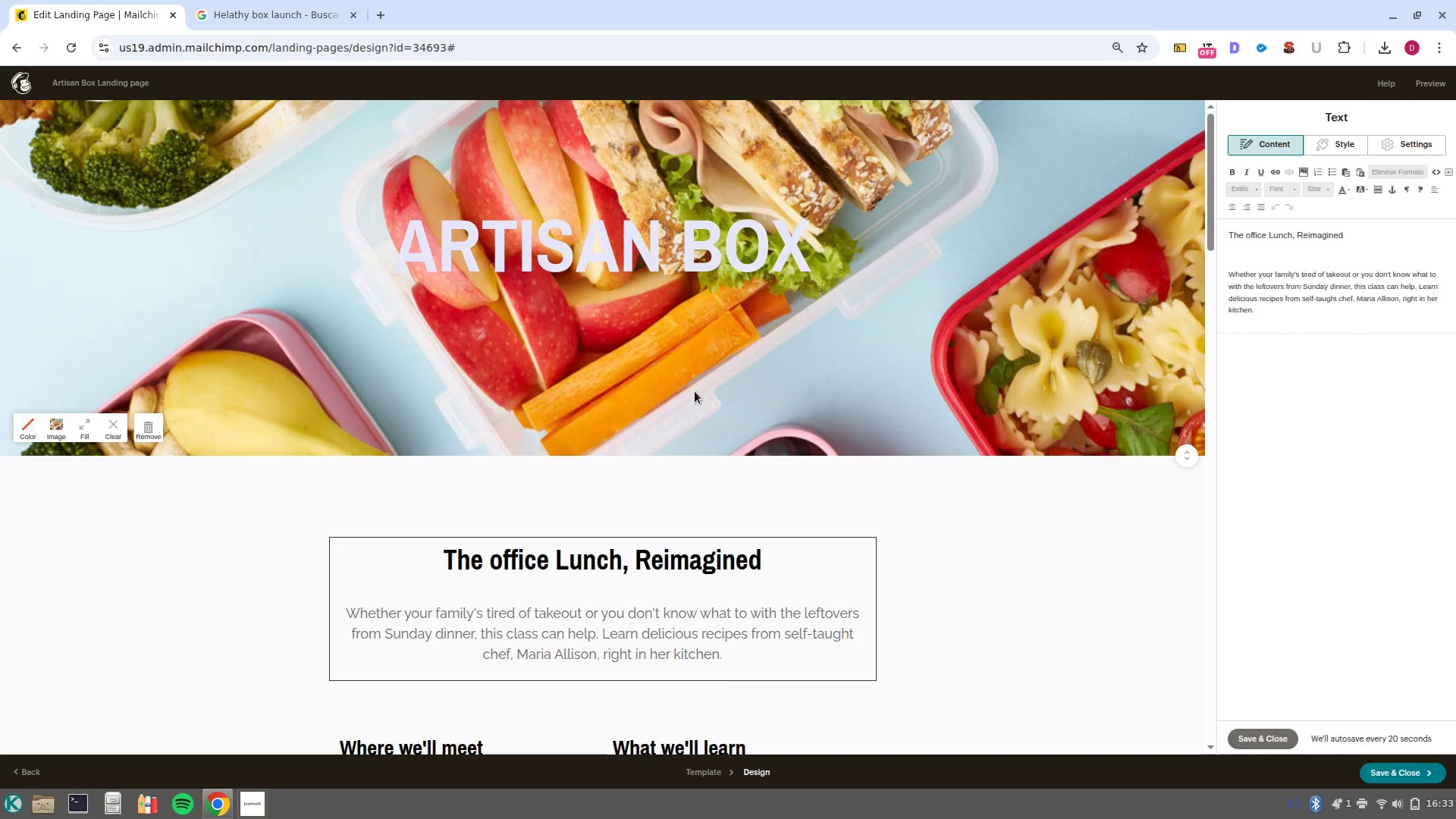 
left_click([81, 435])
 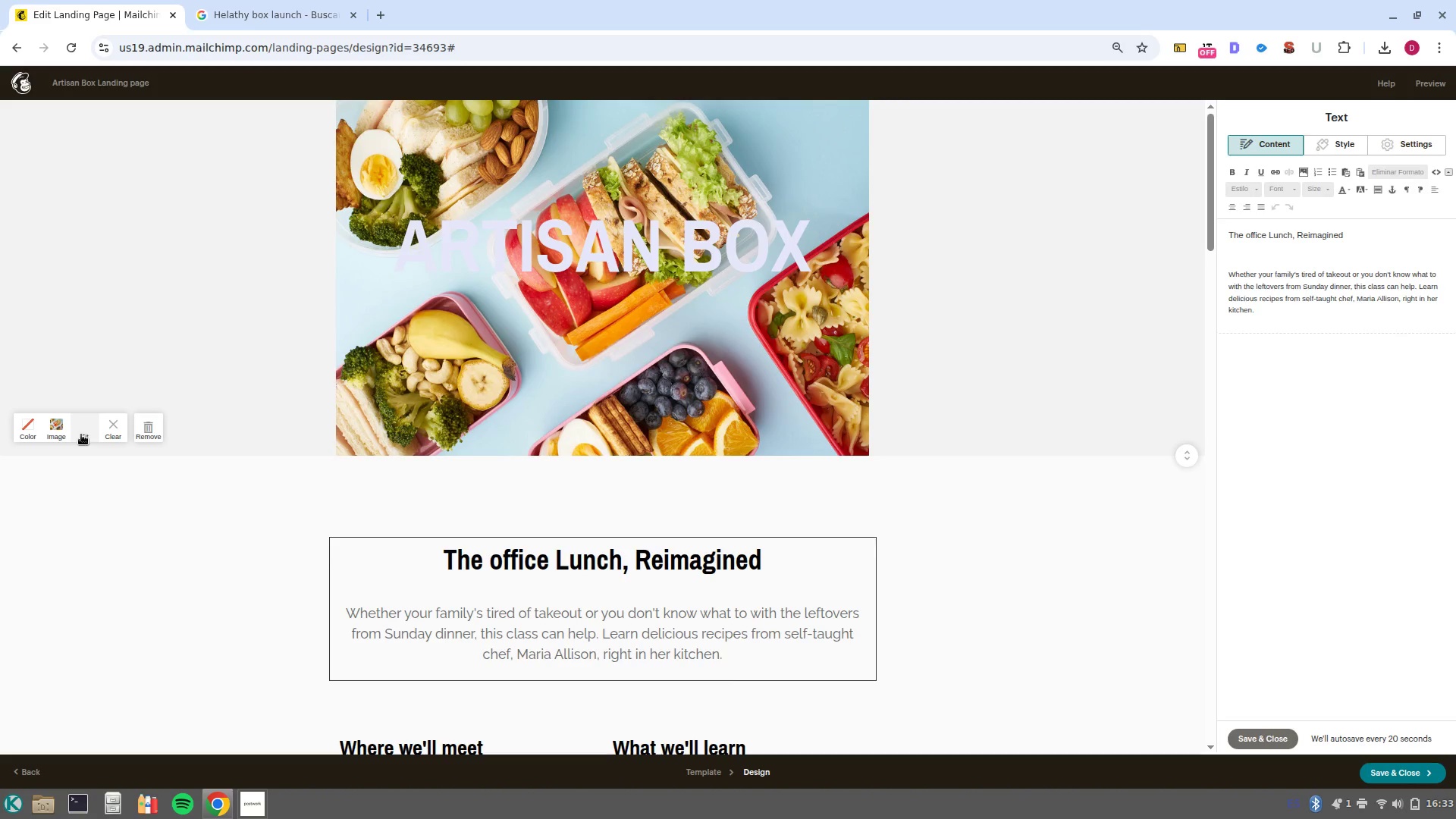 
left_click([81, 435])
 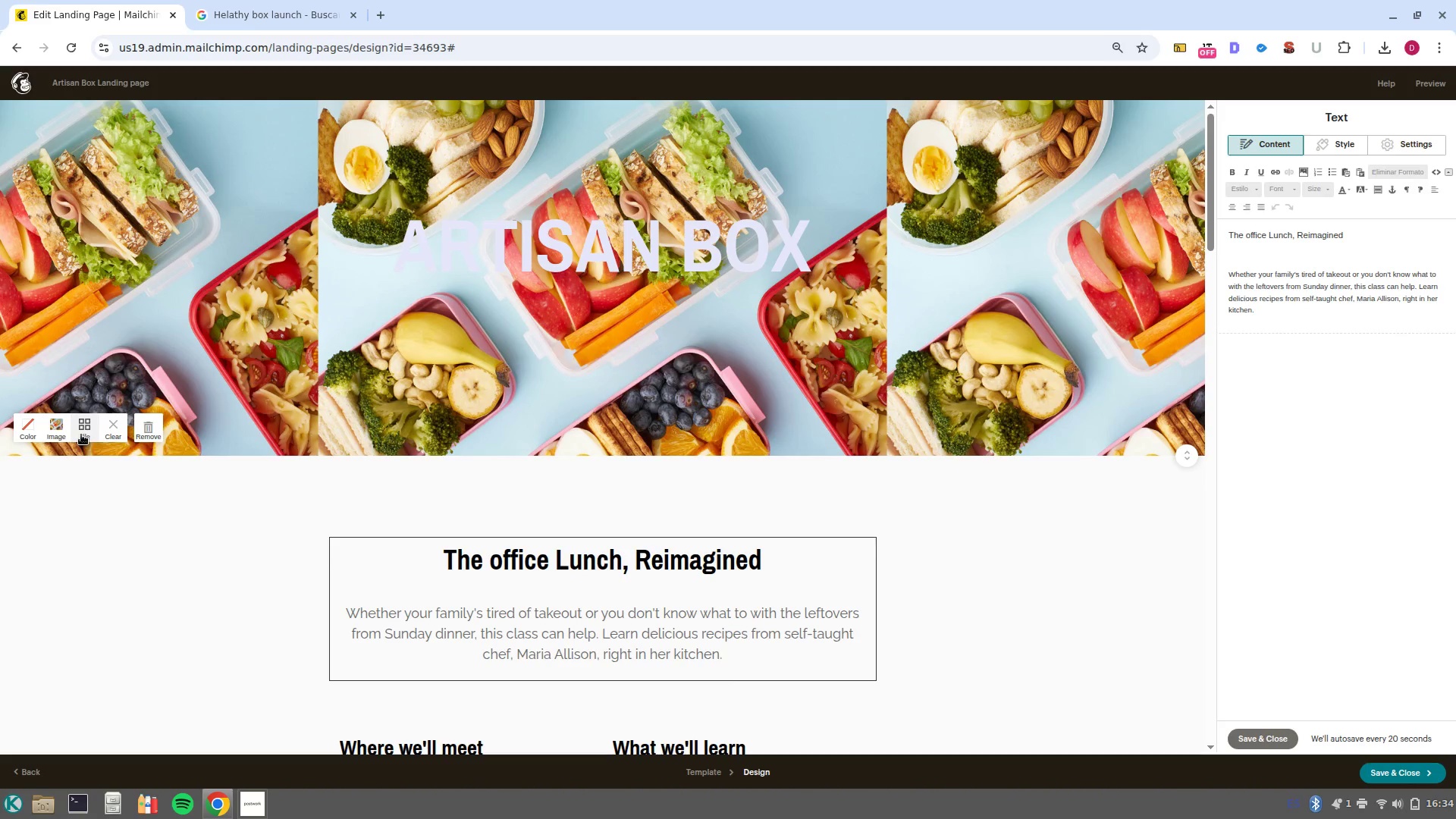 
left_click([81, 435])
 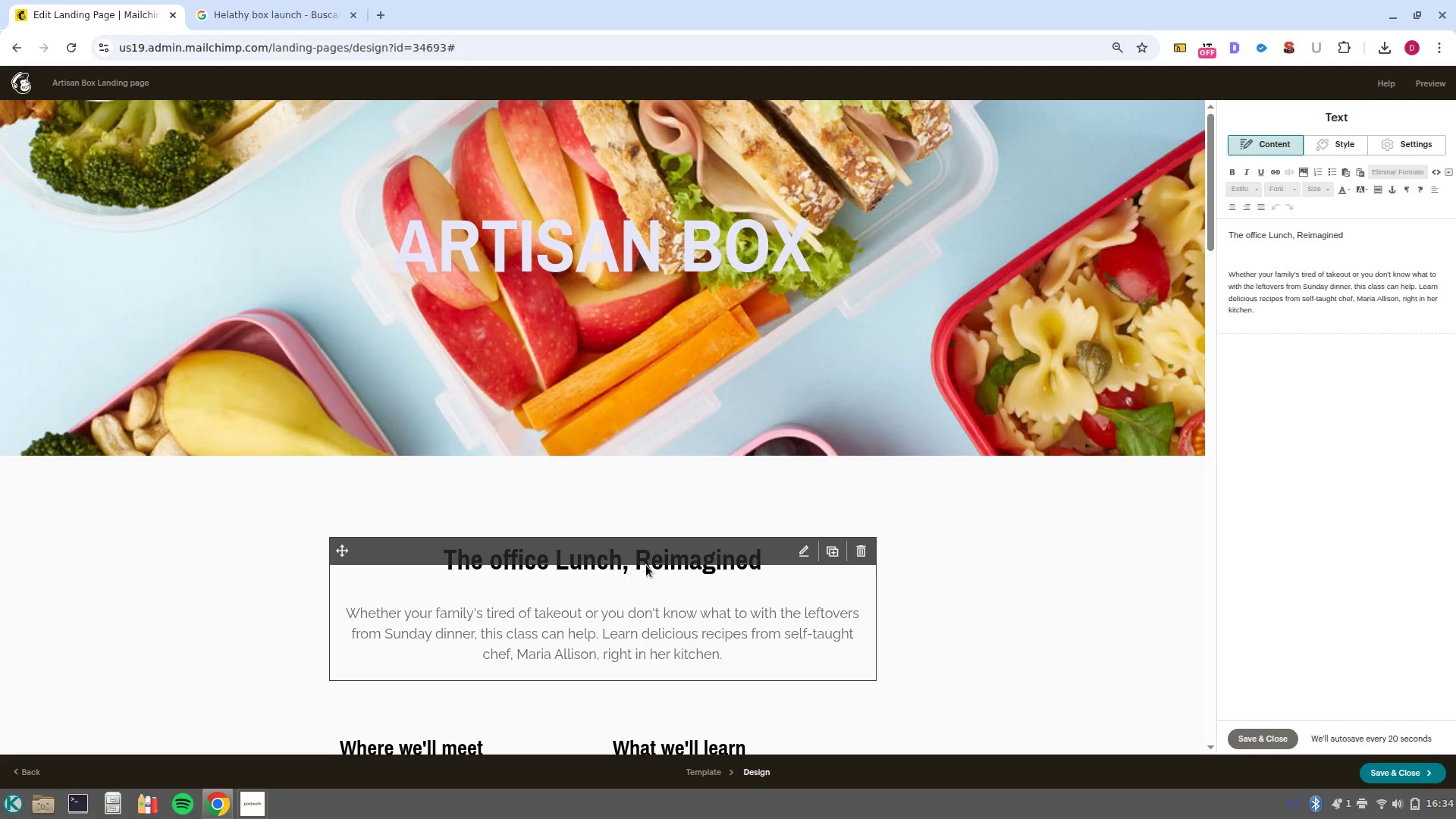 
double_click([766, 654])
 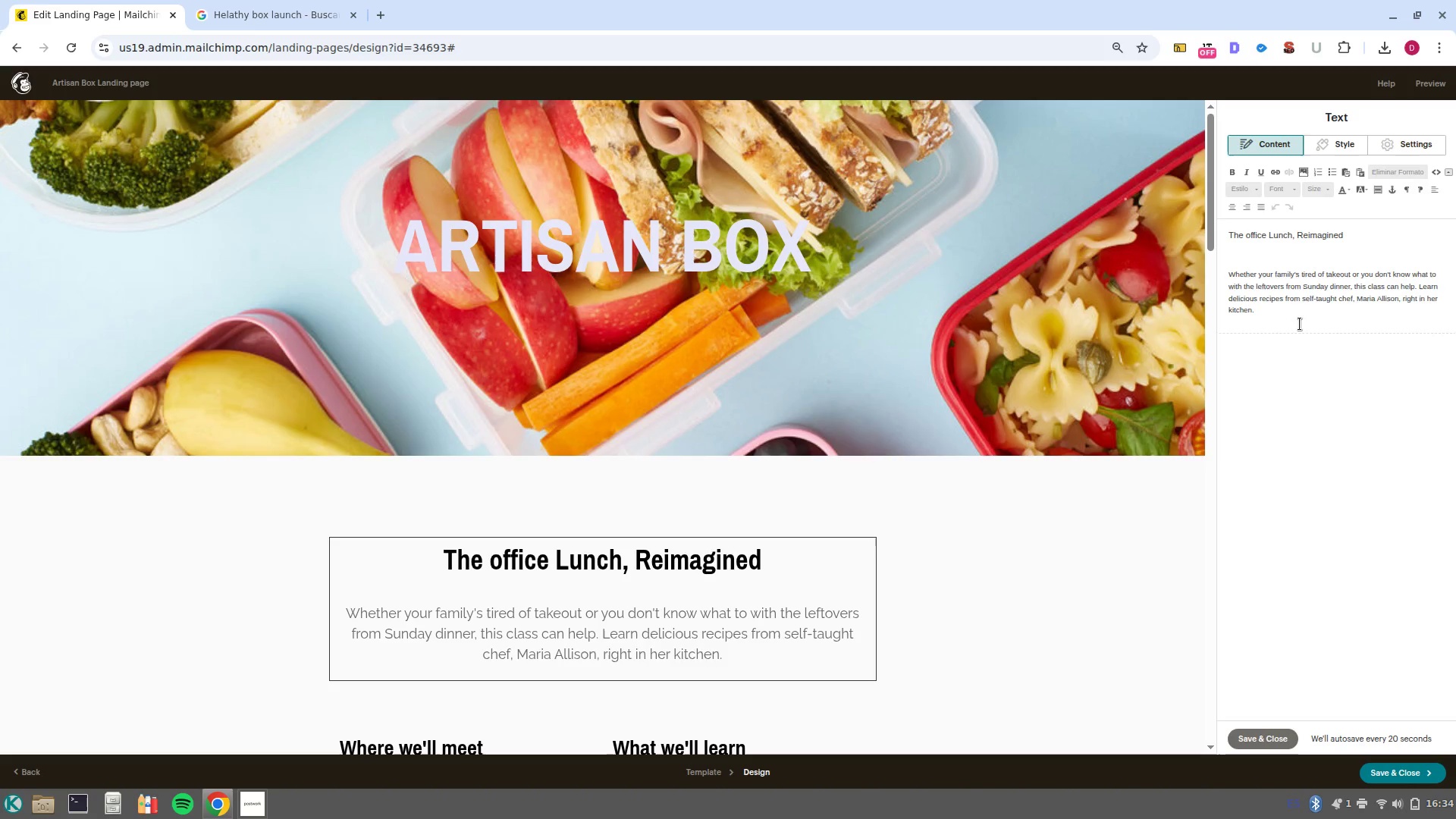 
left_click_drag(start_coordinate=[1294, 318], to_coordinate=[1222, 278])
 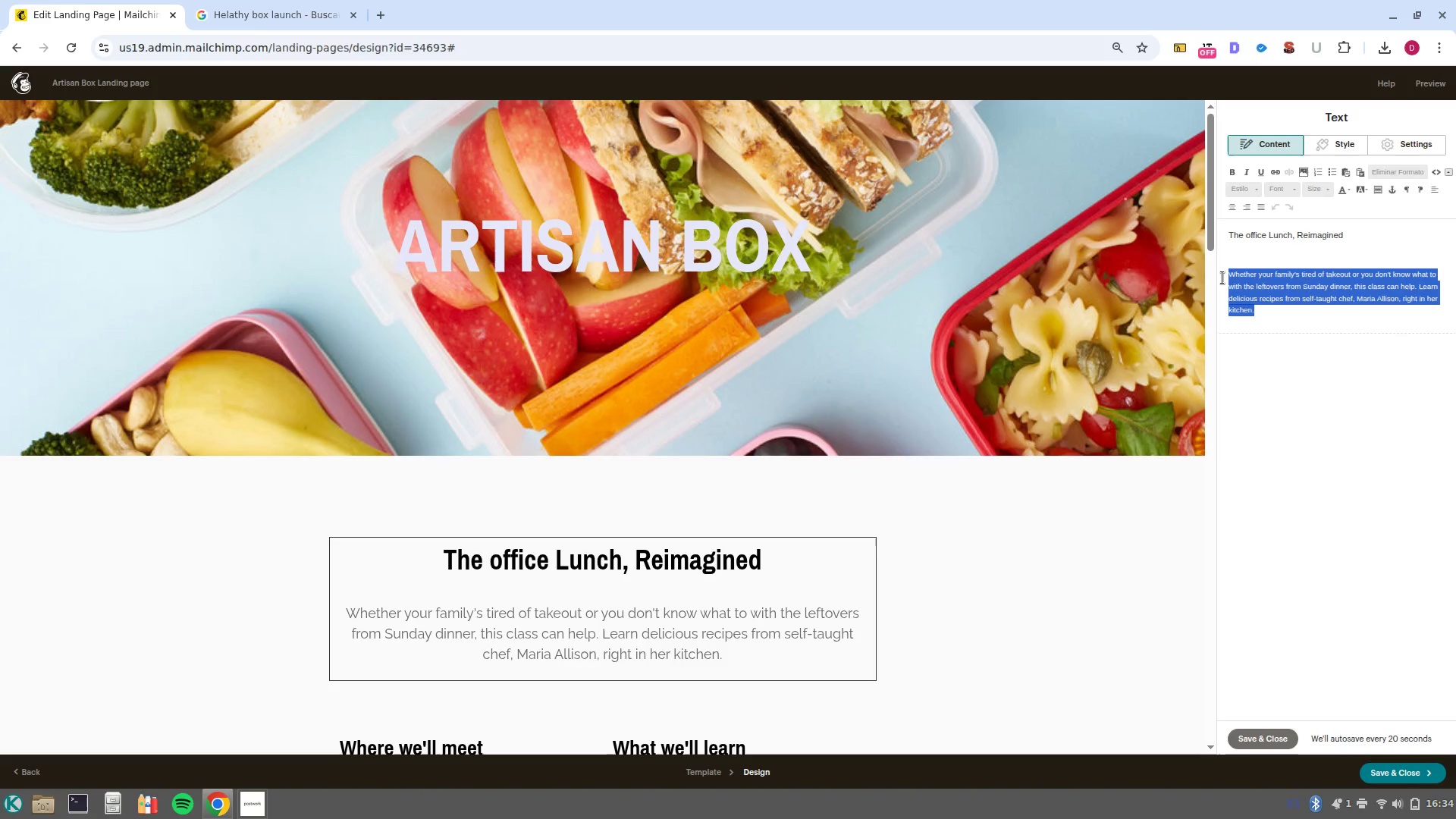 
type(Premium )
key(Backspace)
type(, chef curated @artisan boxes@)
 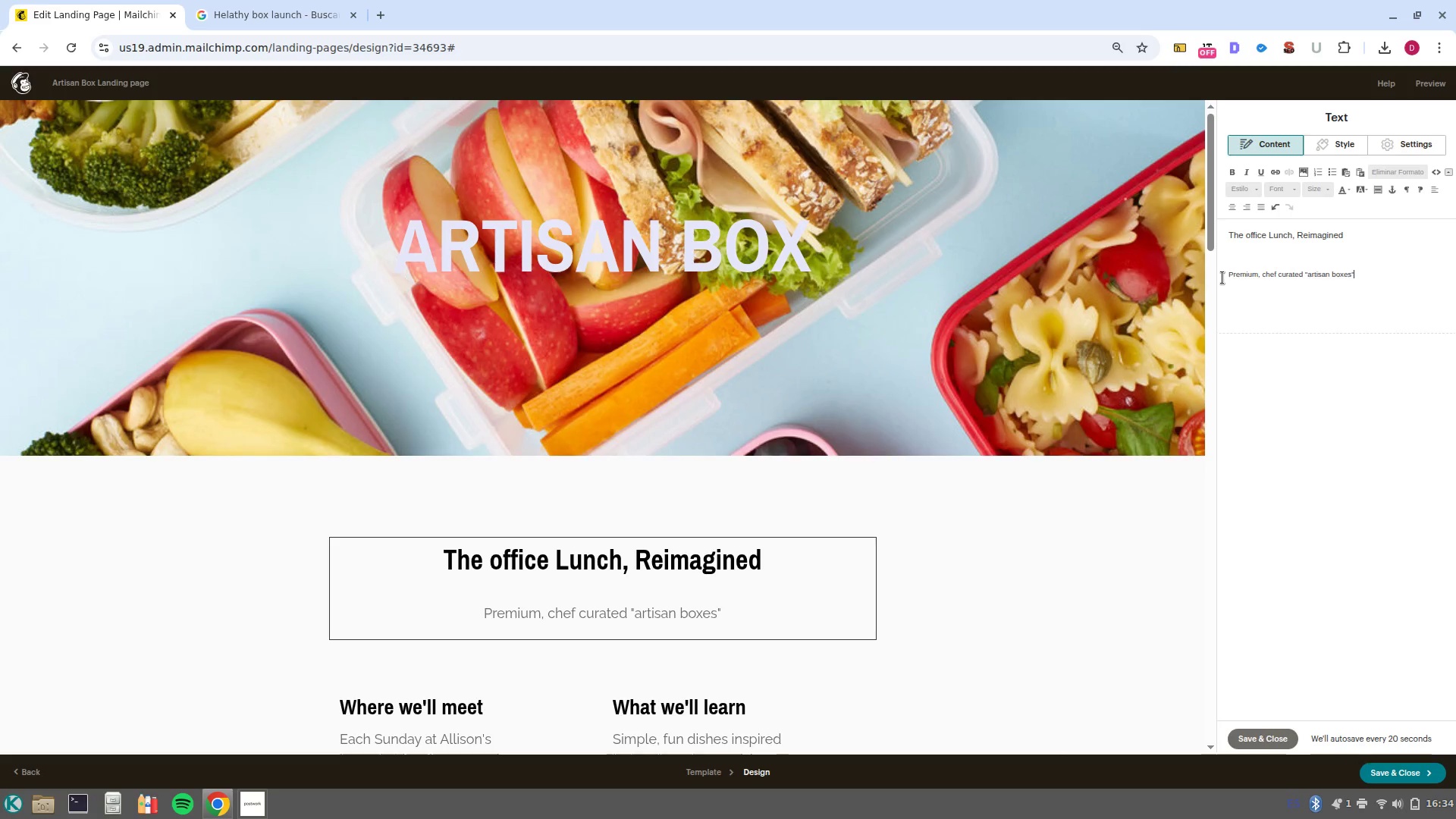 
key(Control+ArrowLeft)
 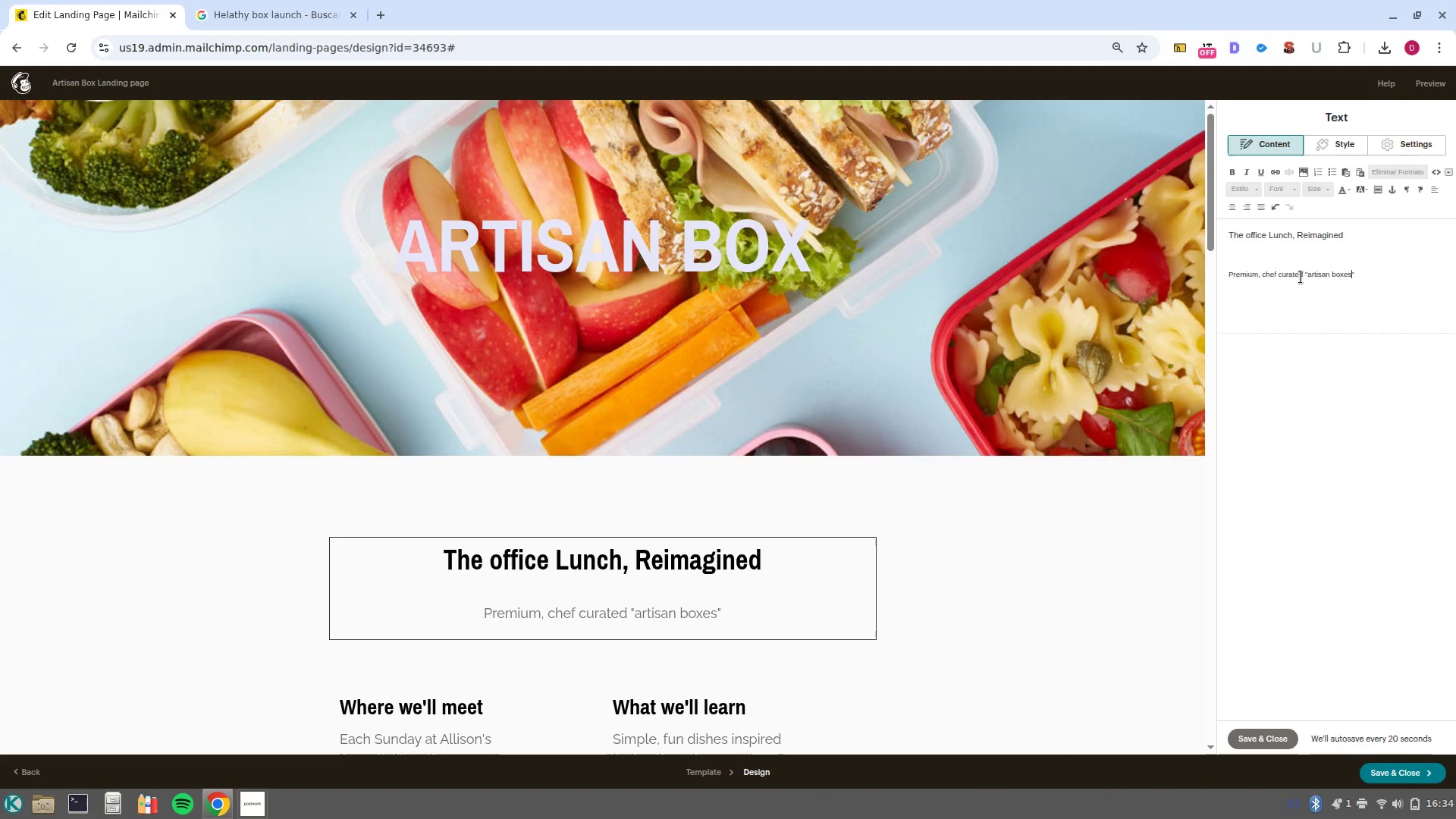 
left_click_drag(start_coordinate=[1310, 275], to_coordinate=[1347, 281])
 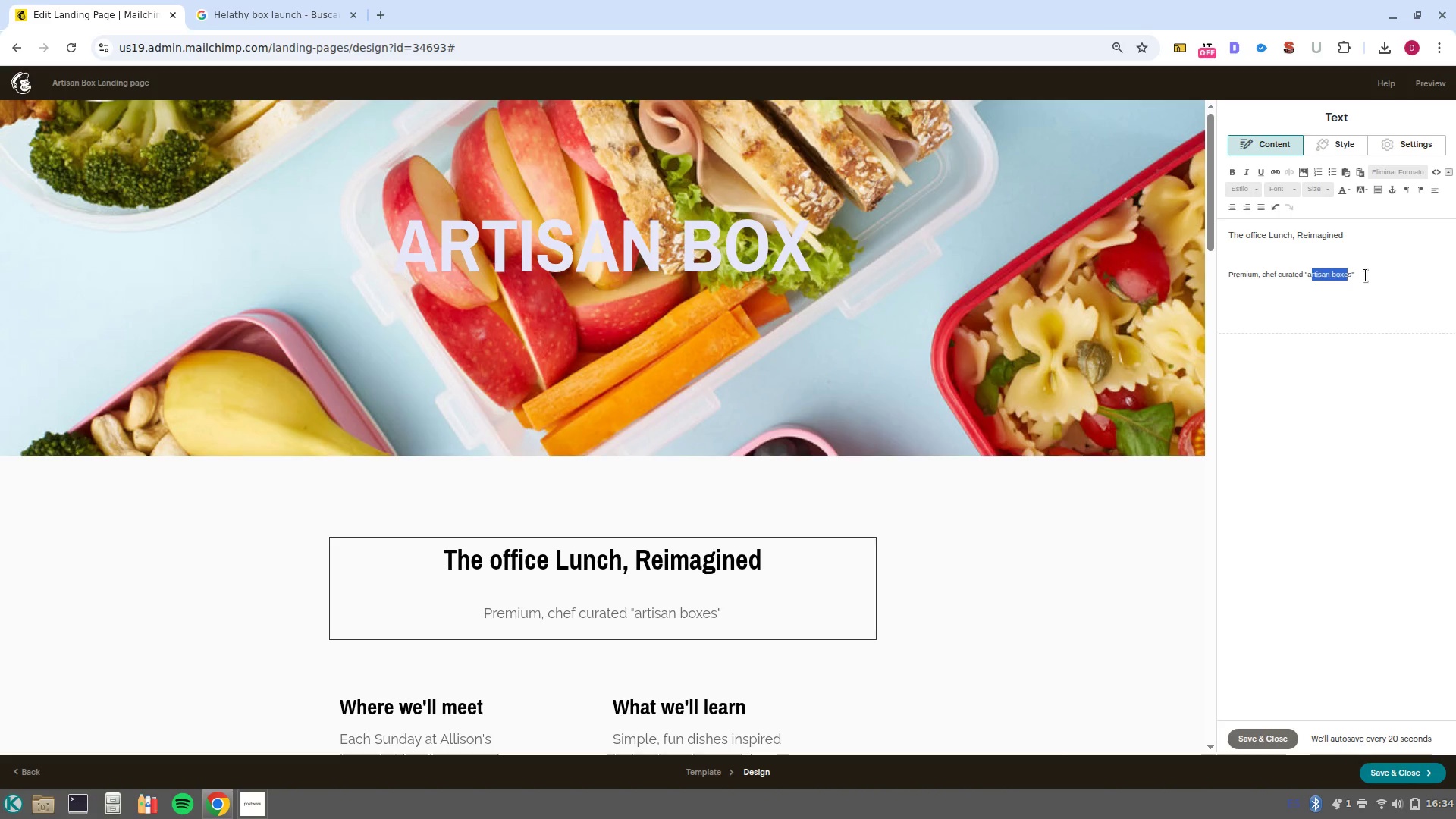 
left_click([1366, 275])
 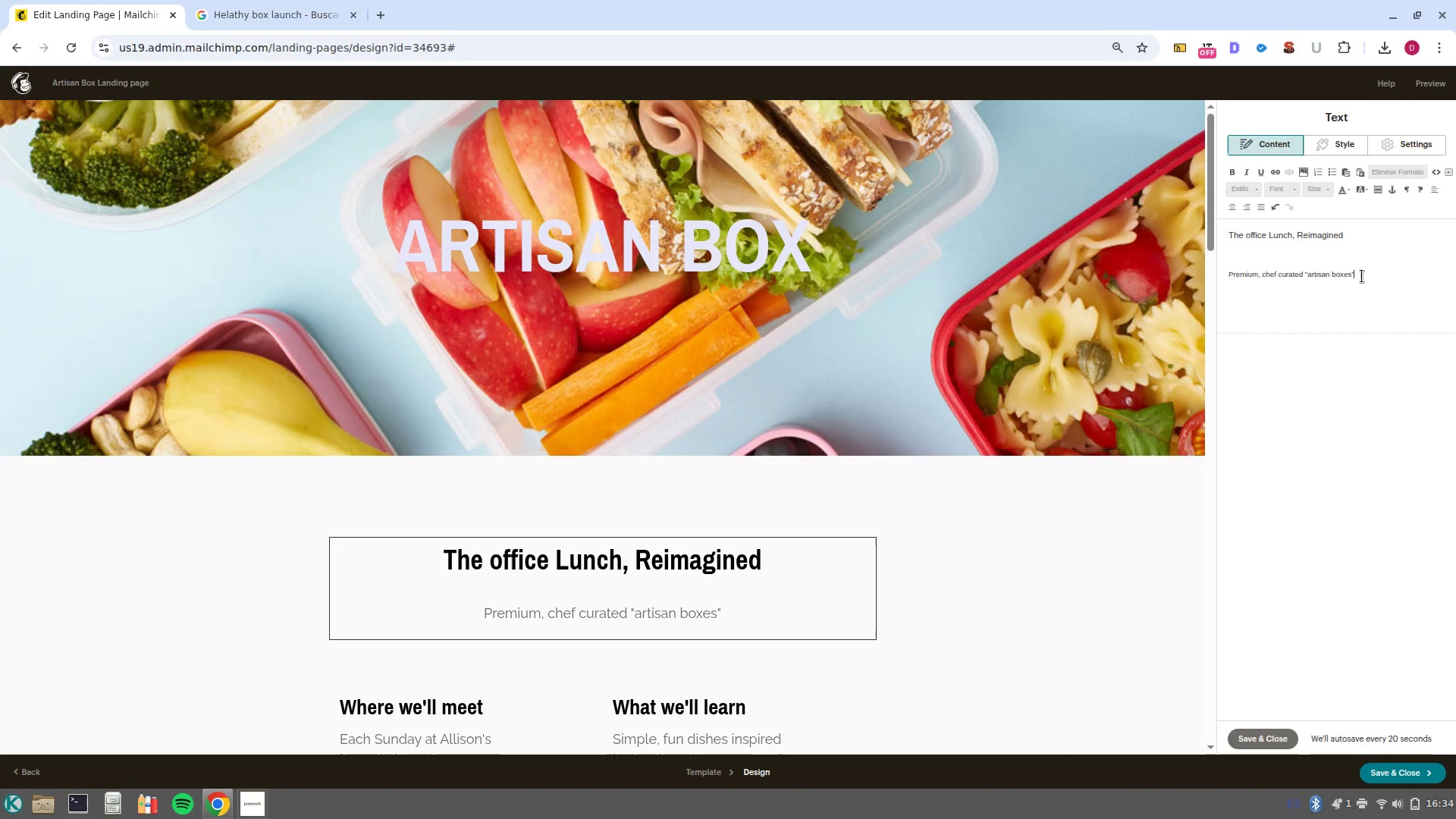 
left_click_drag(start_coordinate=[1360, 276], to_coordinate=[1303, 276])
 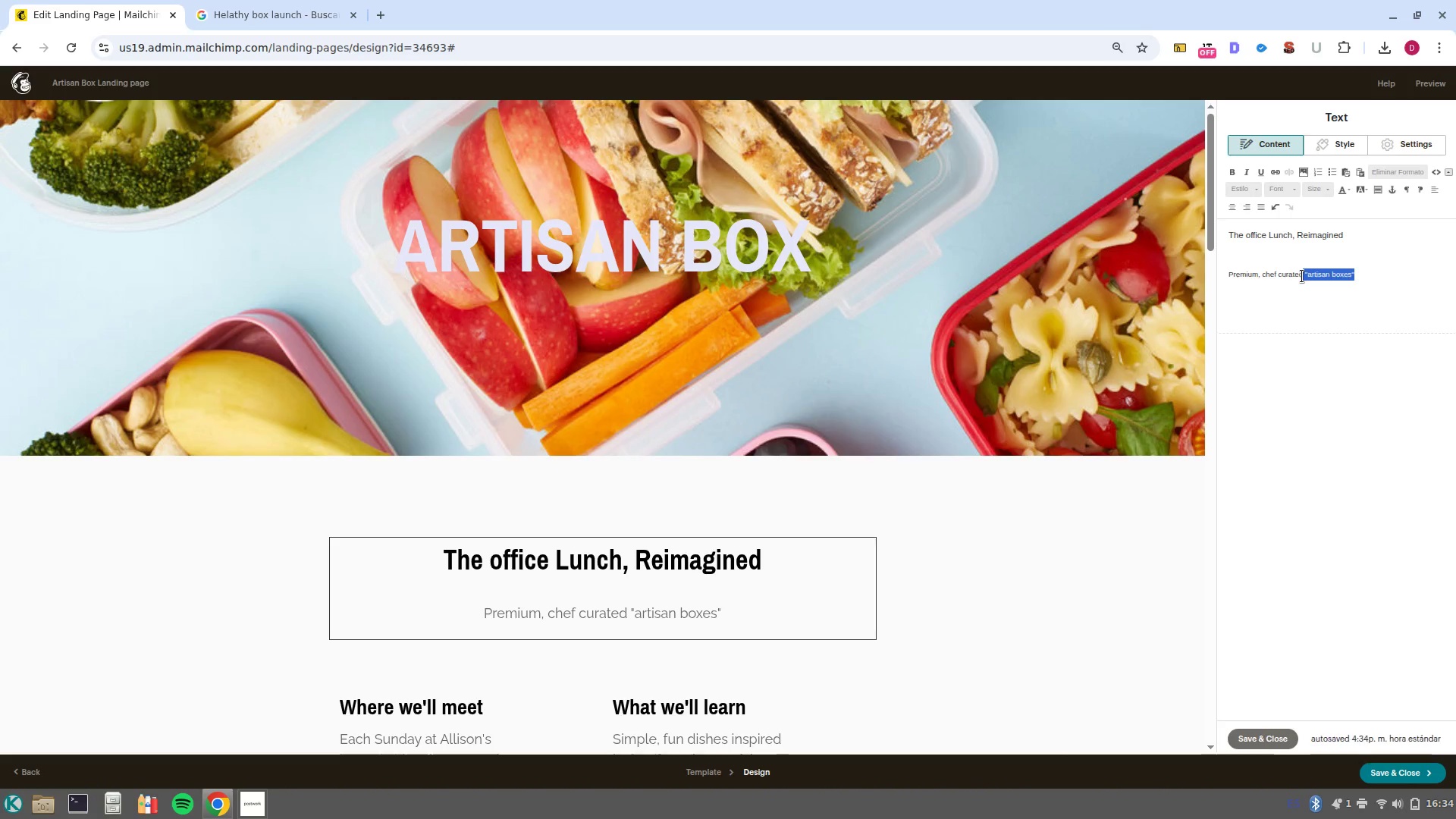 
key(Control+B)
 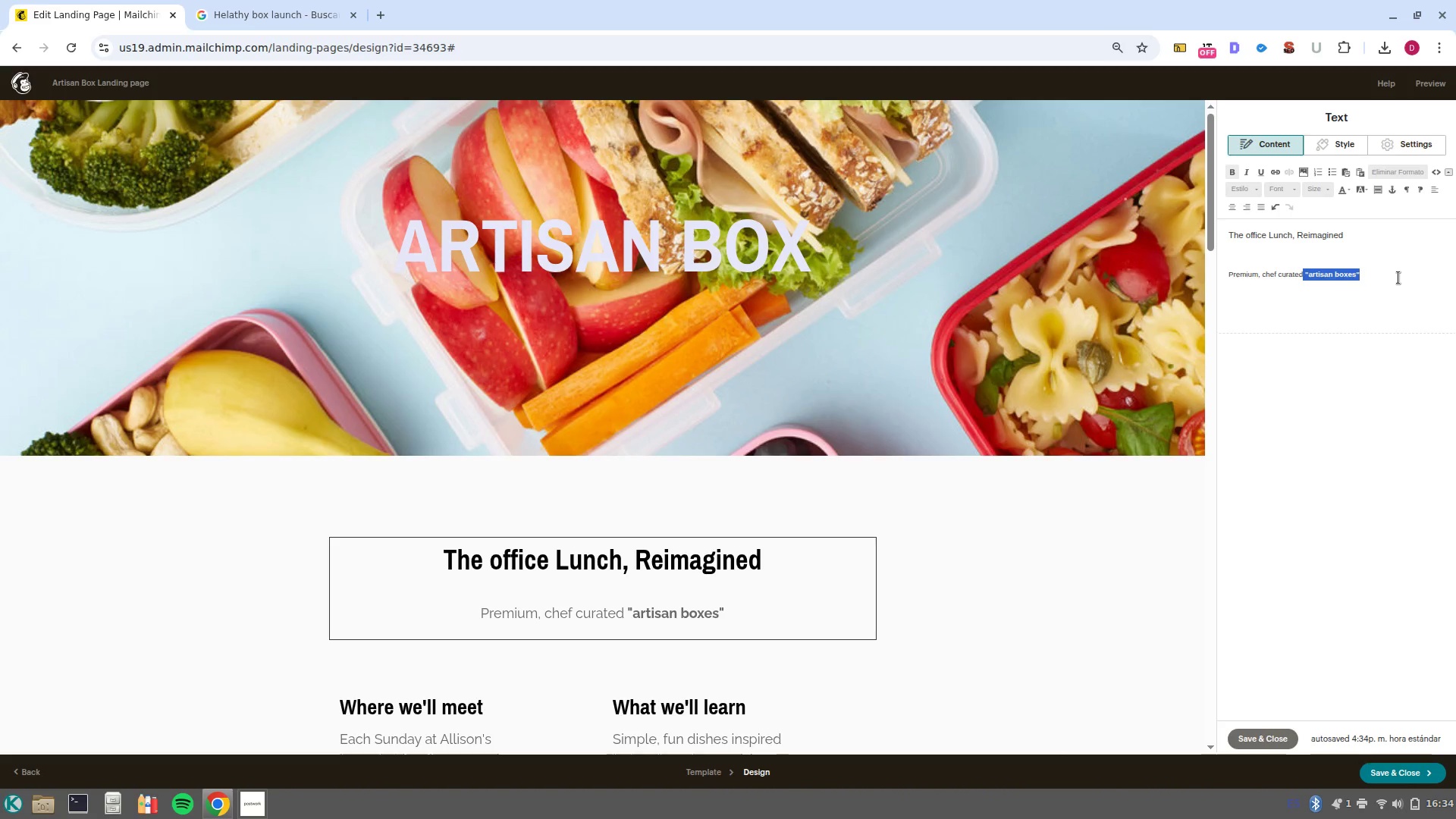 
left_click([1389, 276])
 